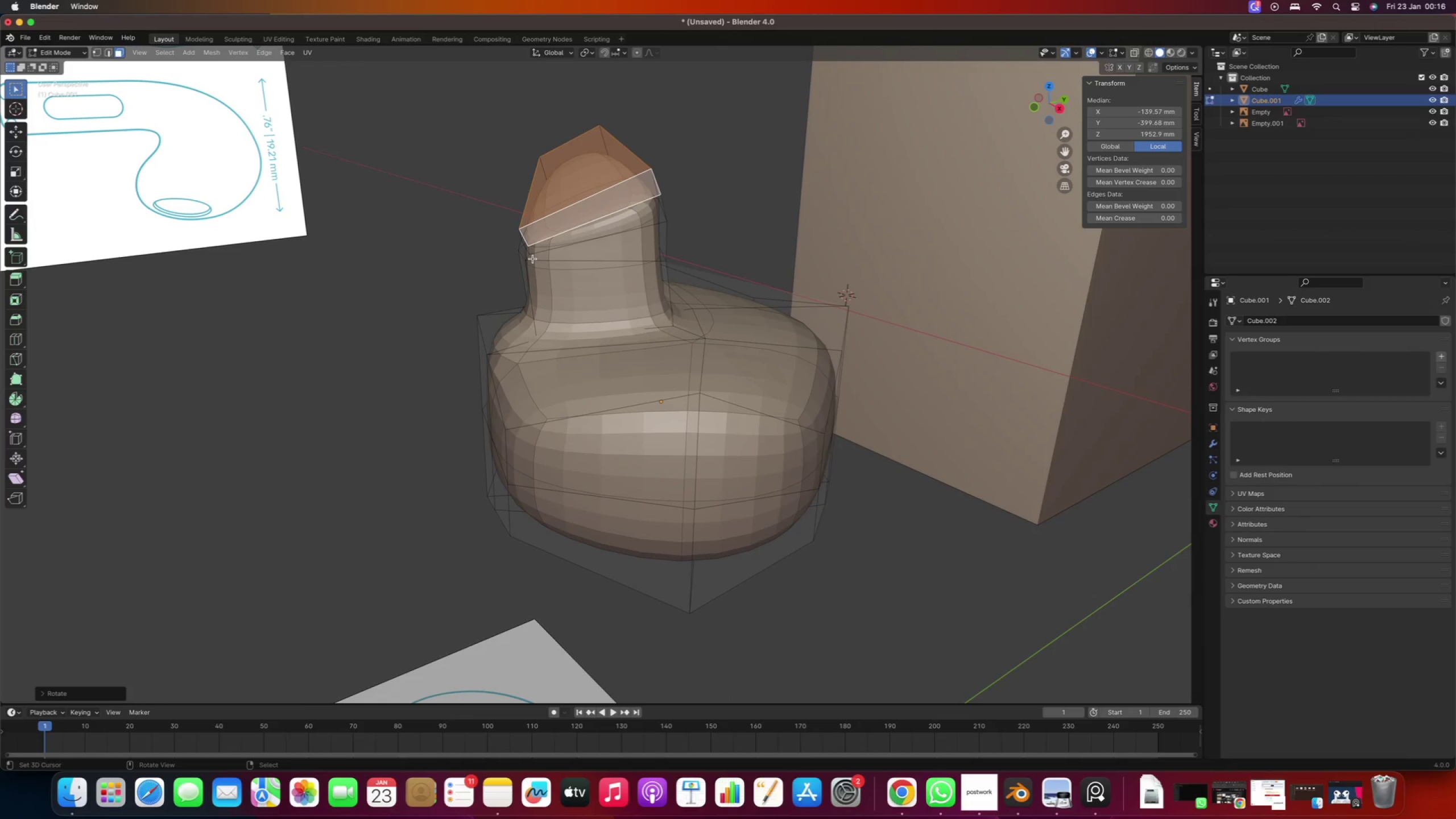 
key(Tab)
 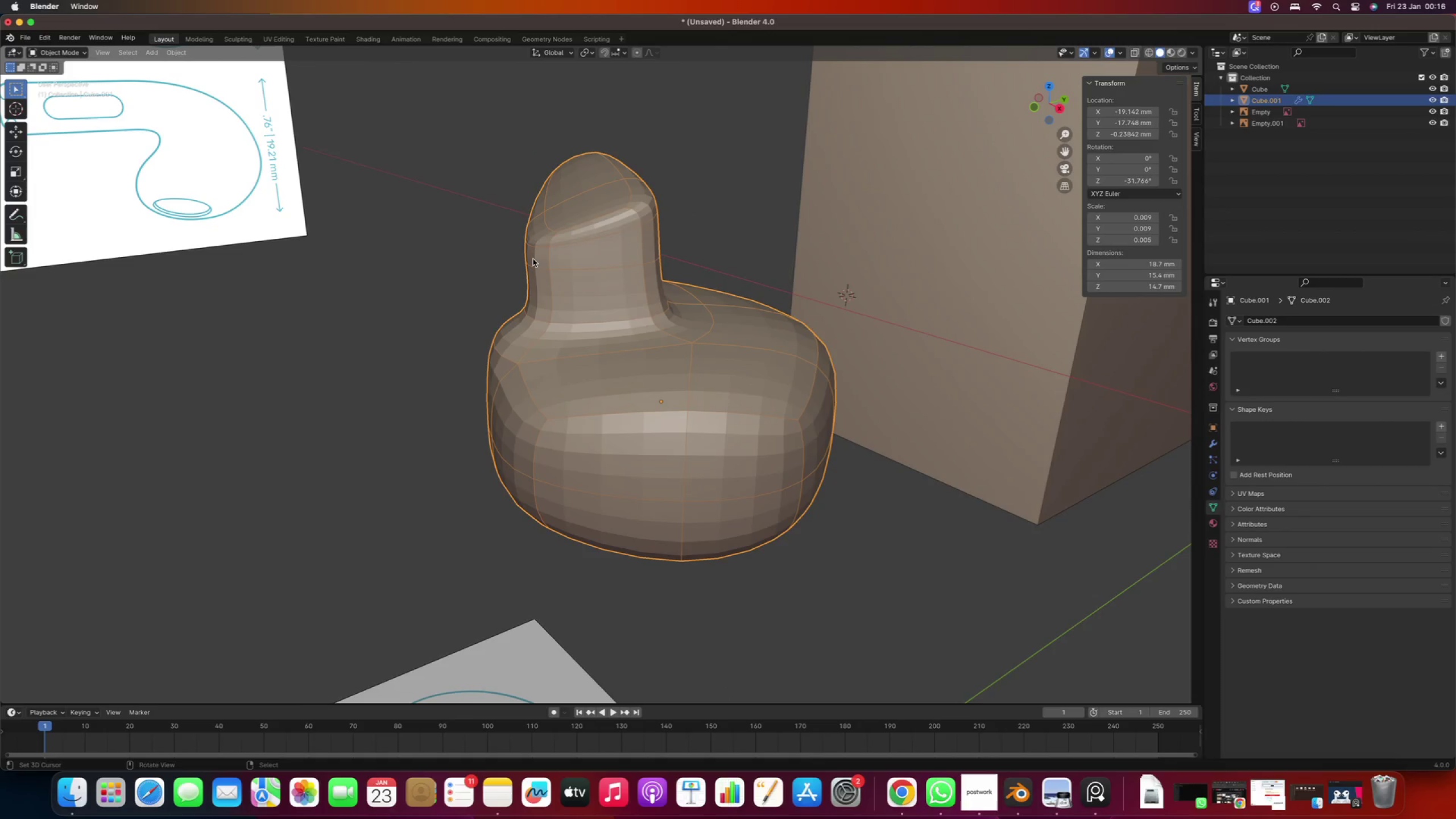 
key(Tab)
 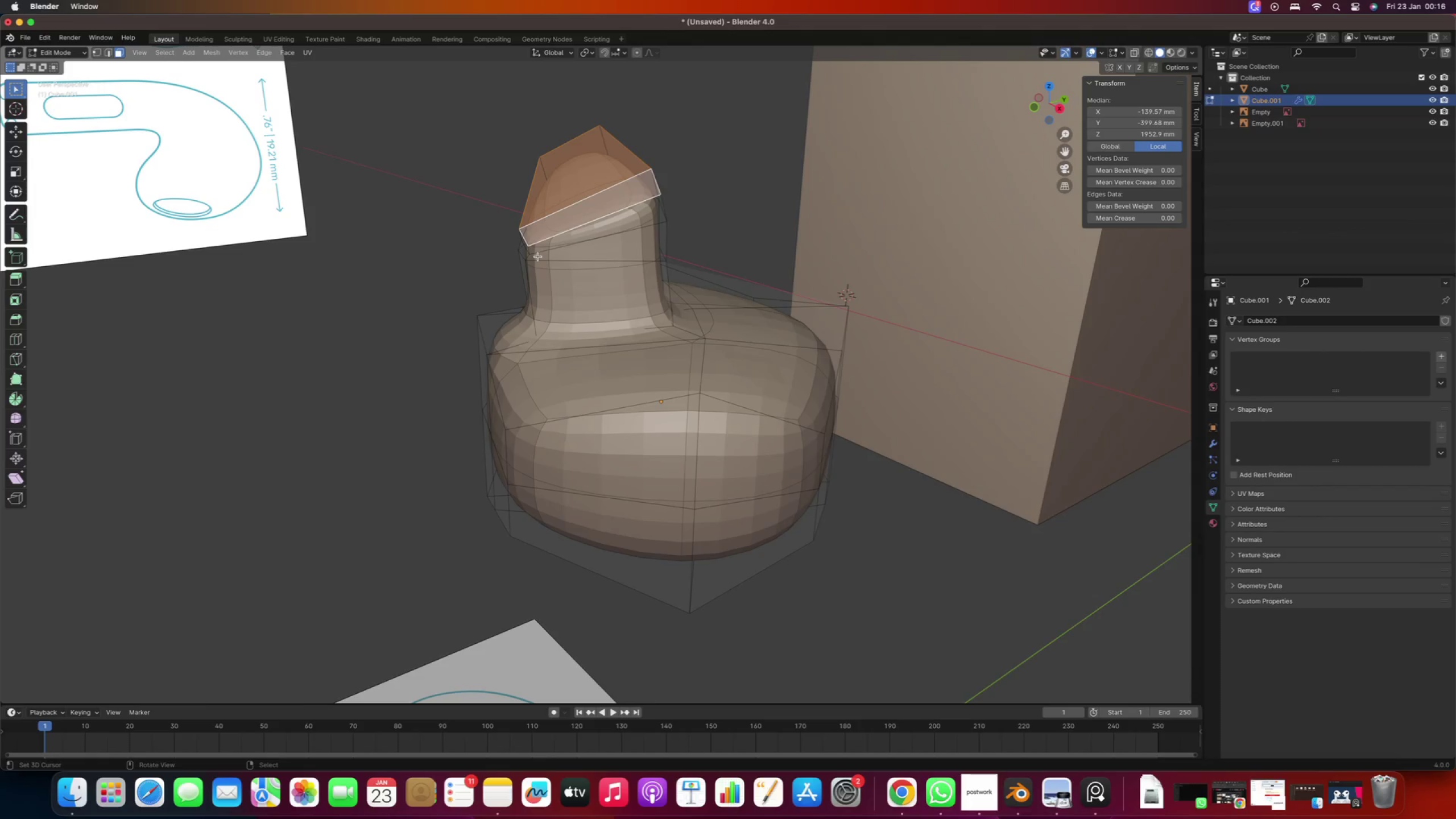 
hold_key(key=ShiftRight, duration=0.74)
 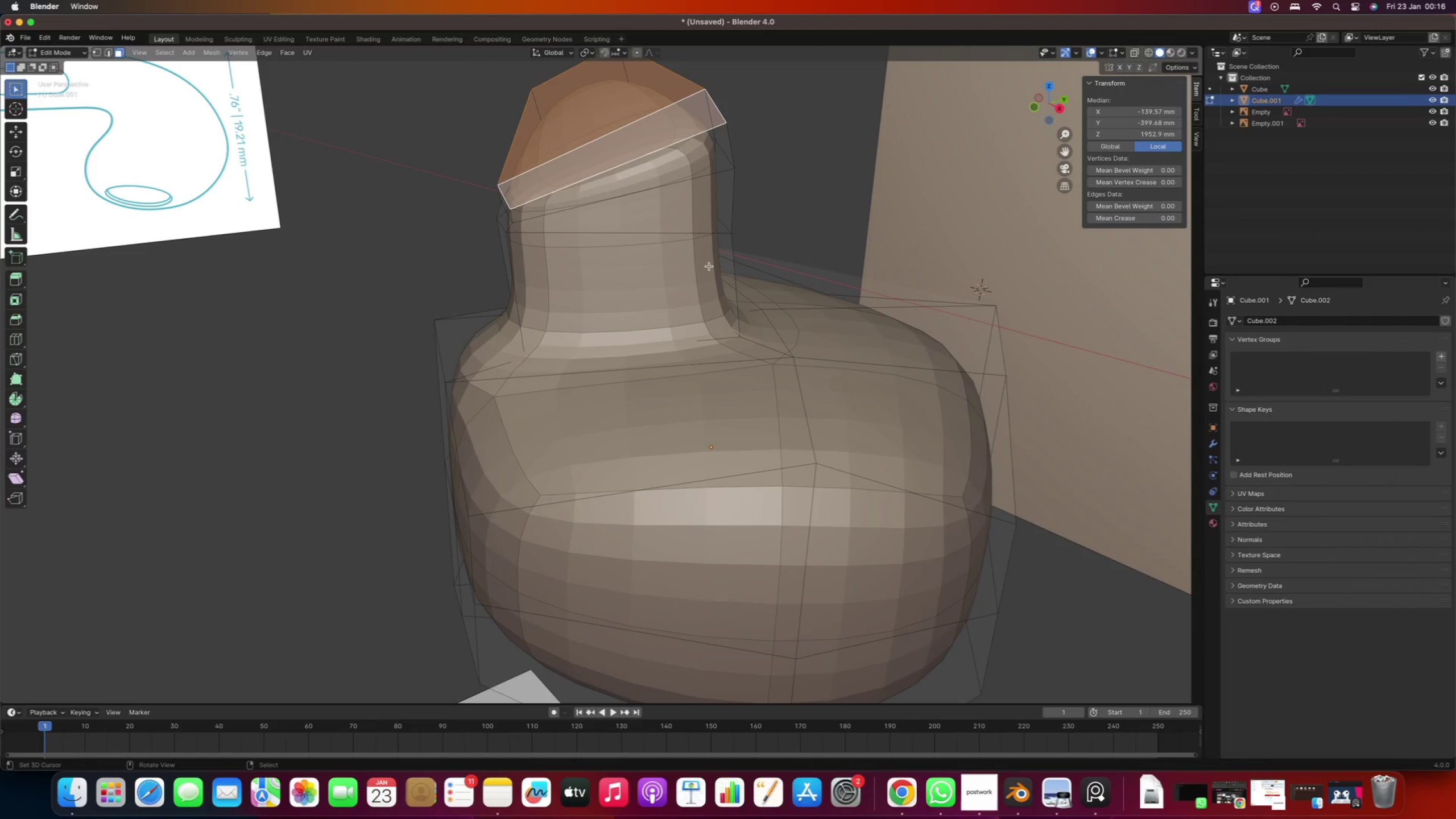 
scroll: coordinate [534, 262], scroll_direction: up, amount: 2.0
 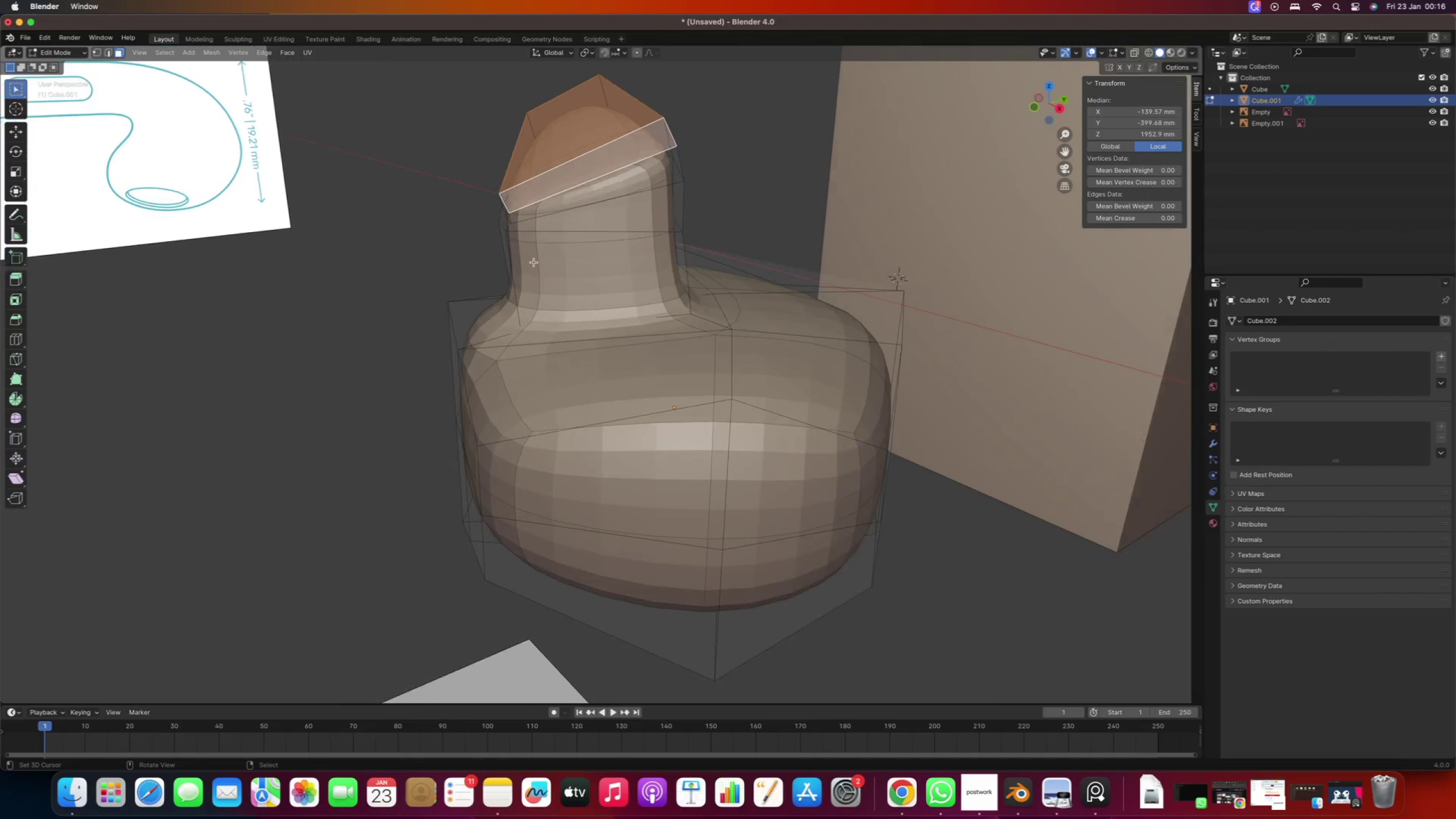 
key(Tab)
 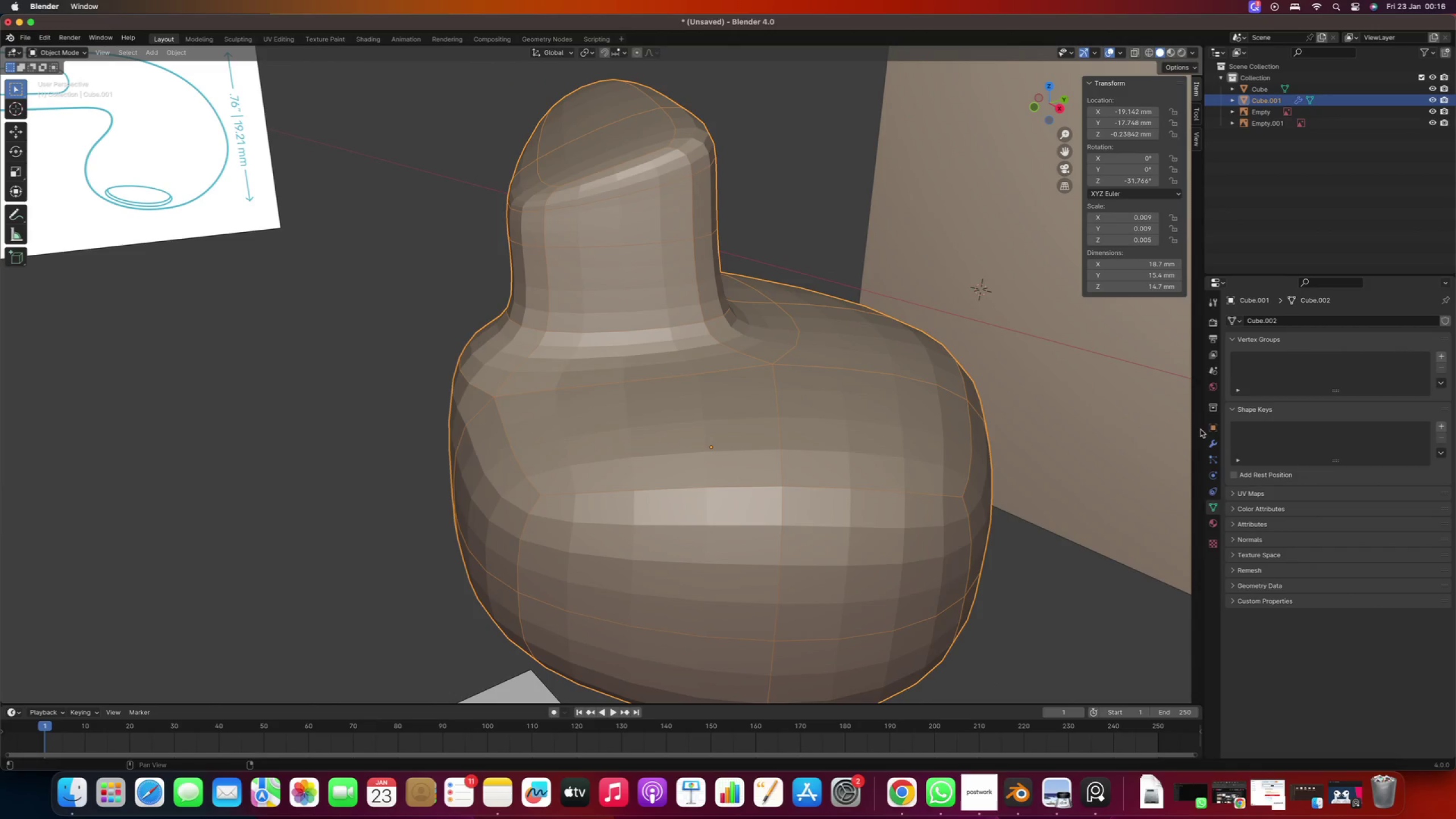 
left_click([1209, 441])
 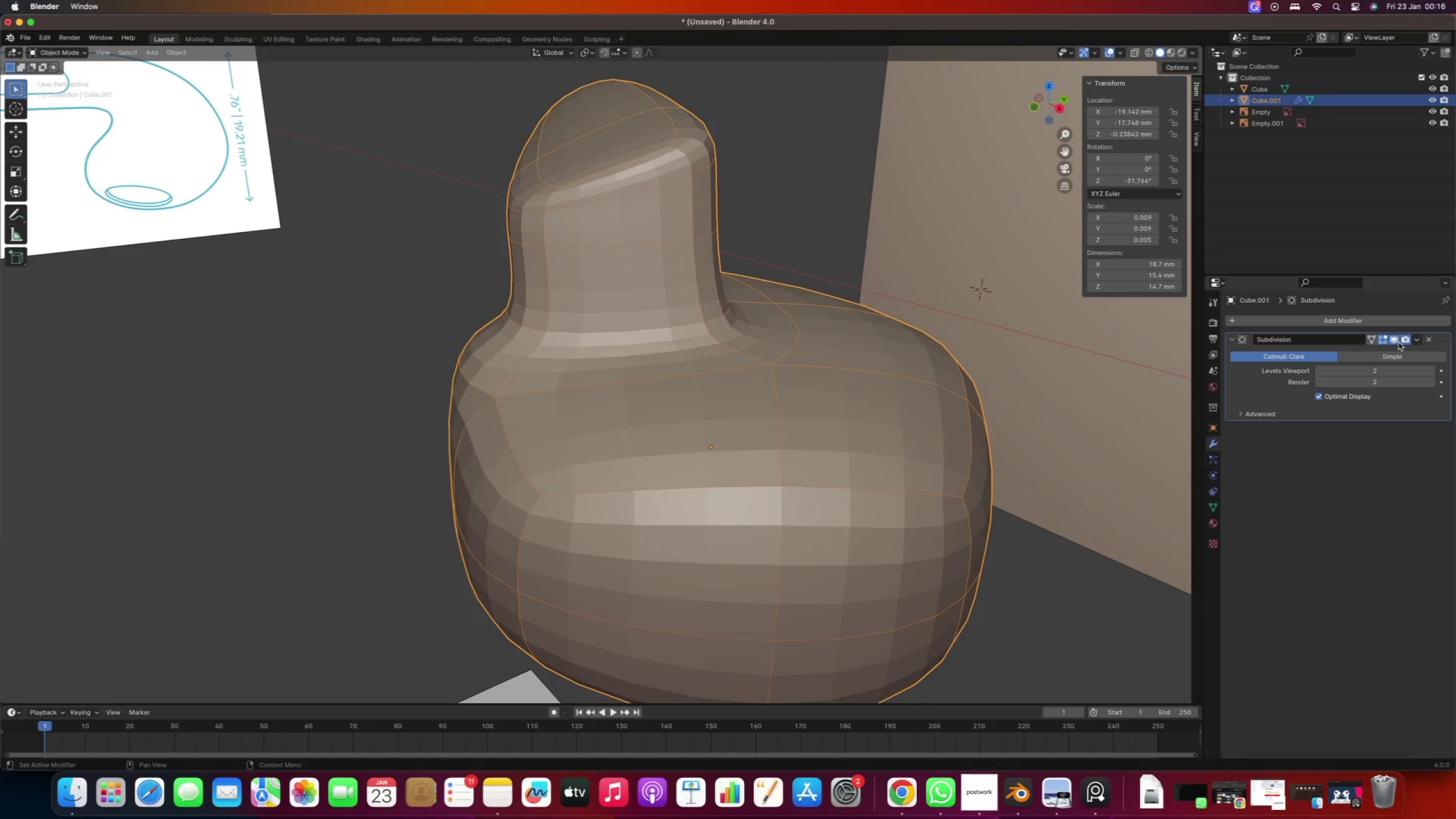 
left_click([1404, 341])
 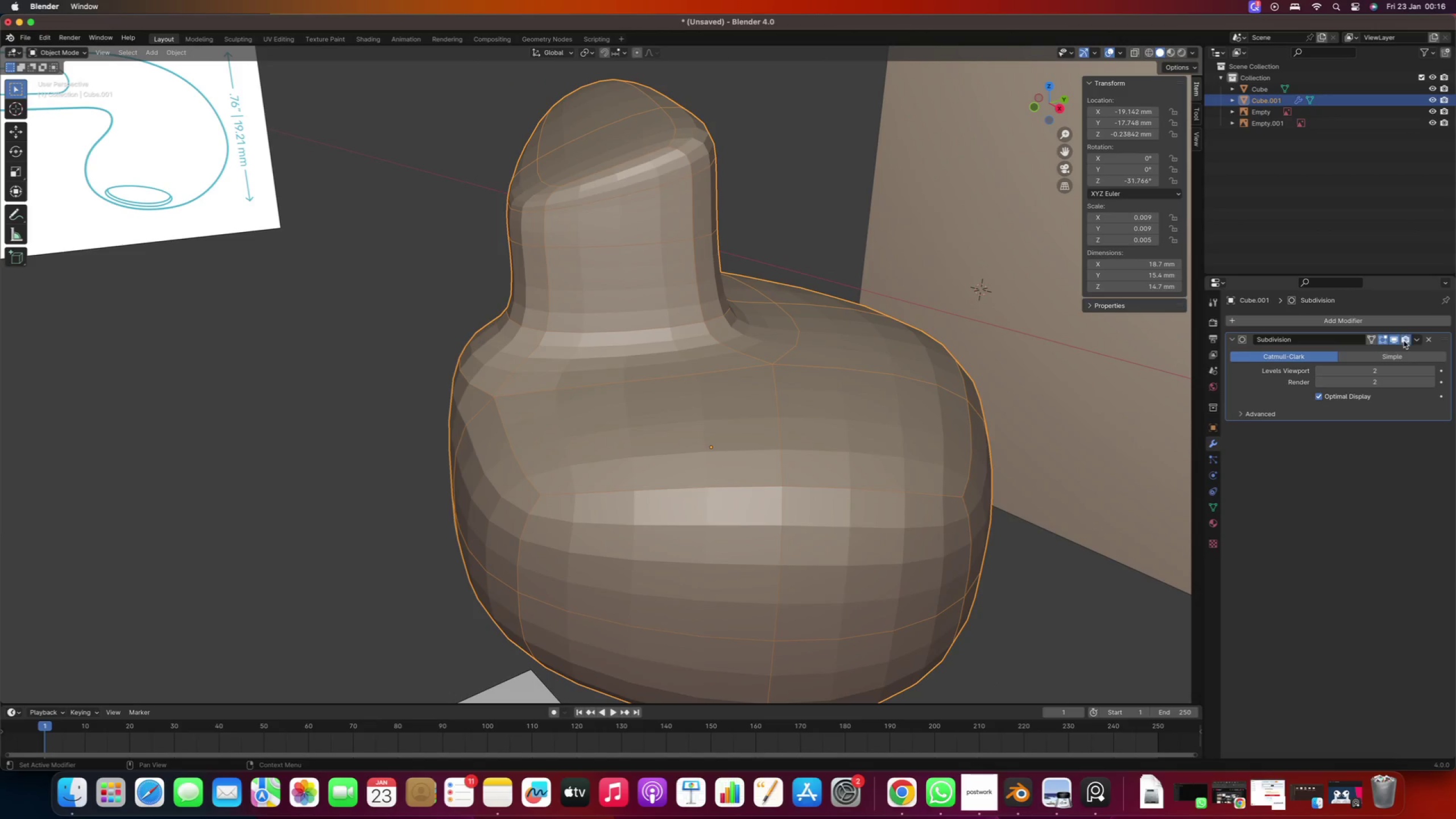 
left_click([1404, 341])
 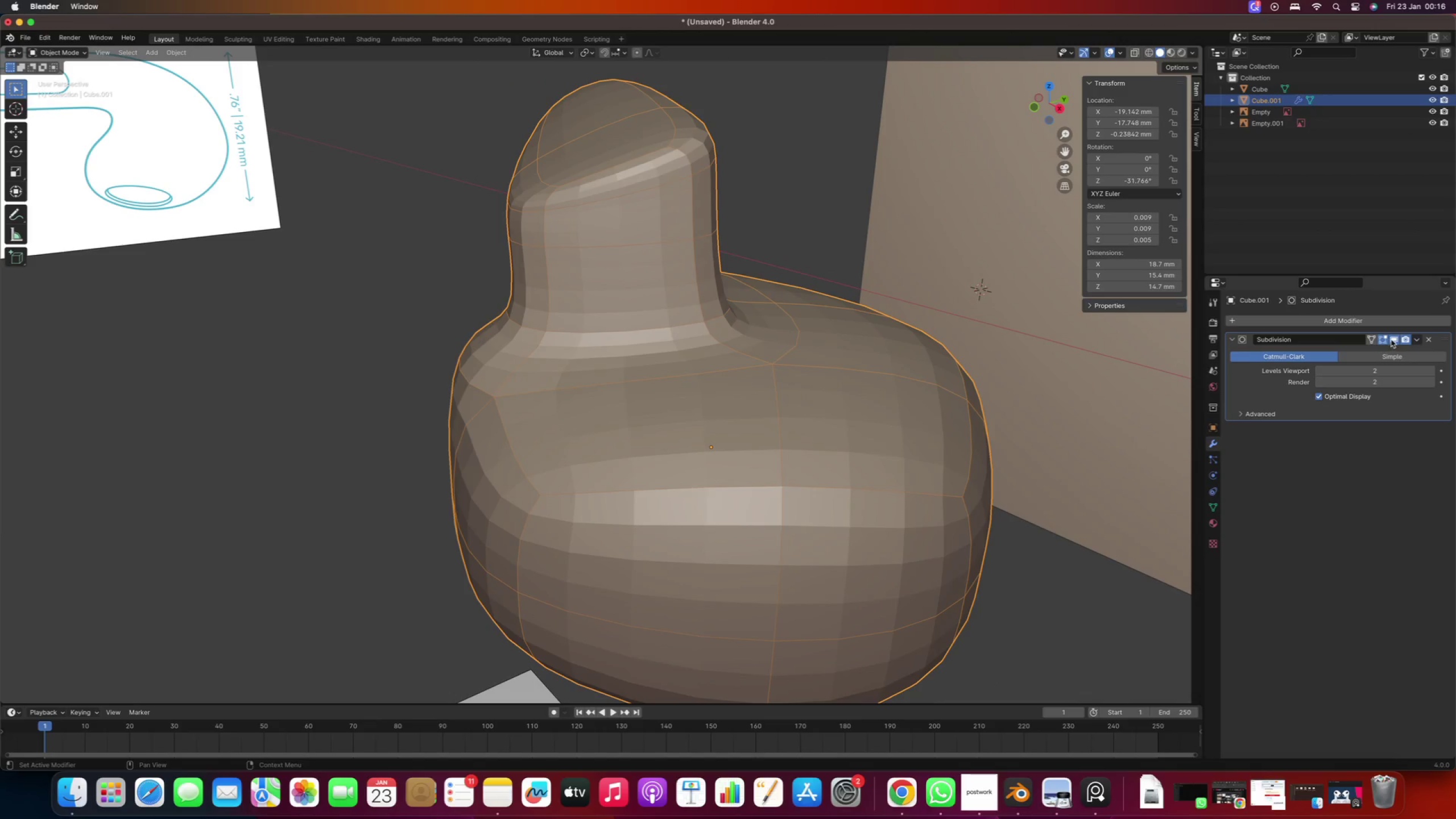 
left_click([1394, 340])
 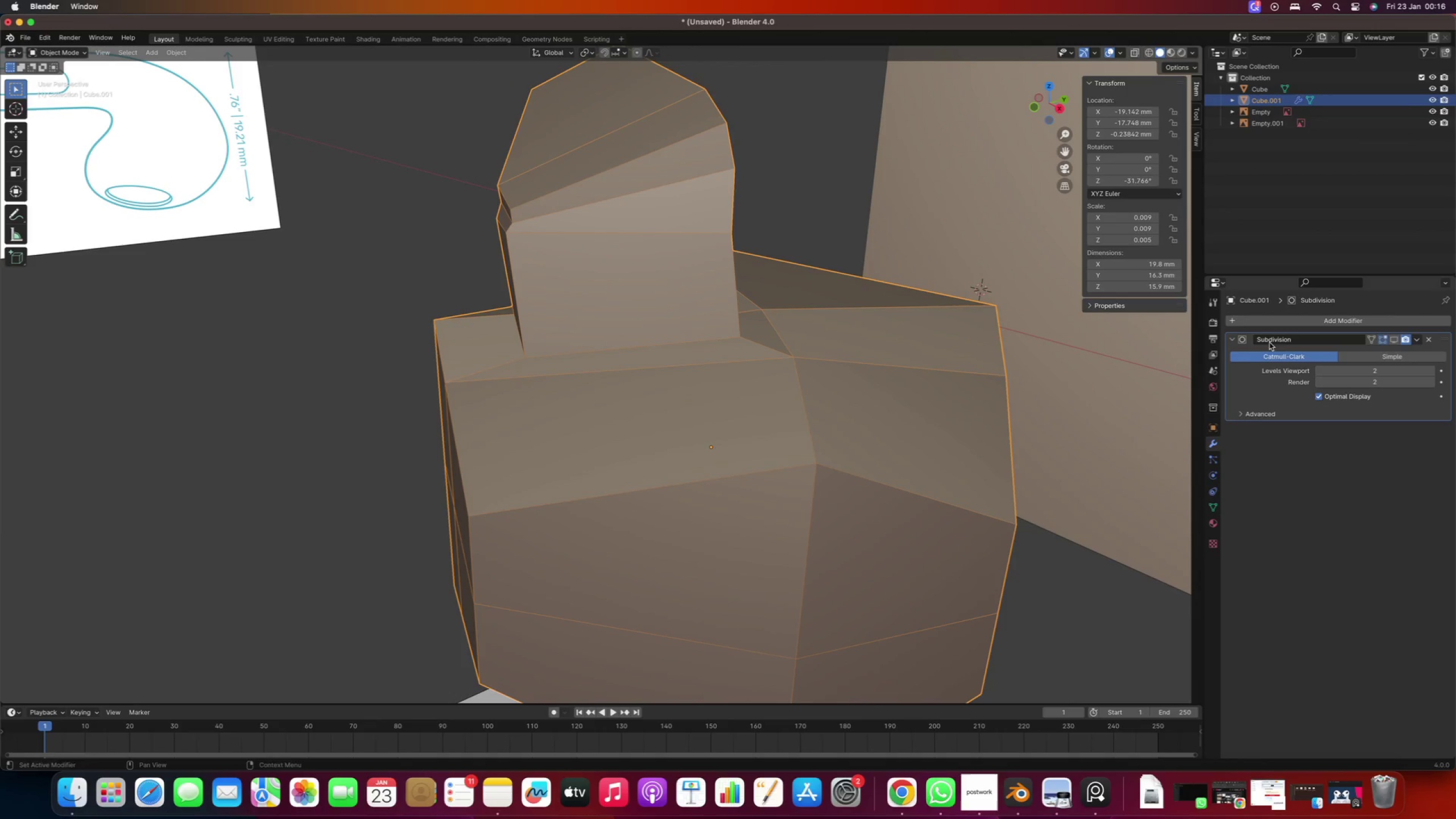 
scroll: coordinate [752, 315], scroll_direction: down, amount: 4.0
 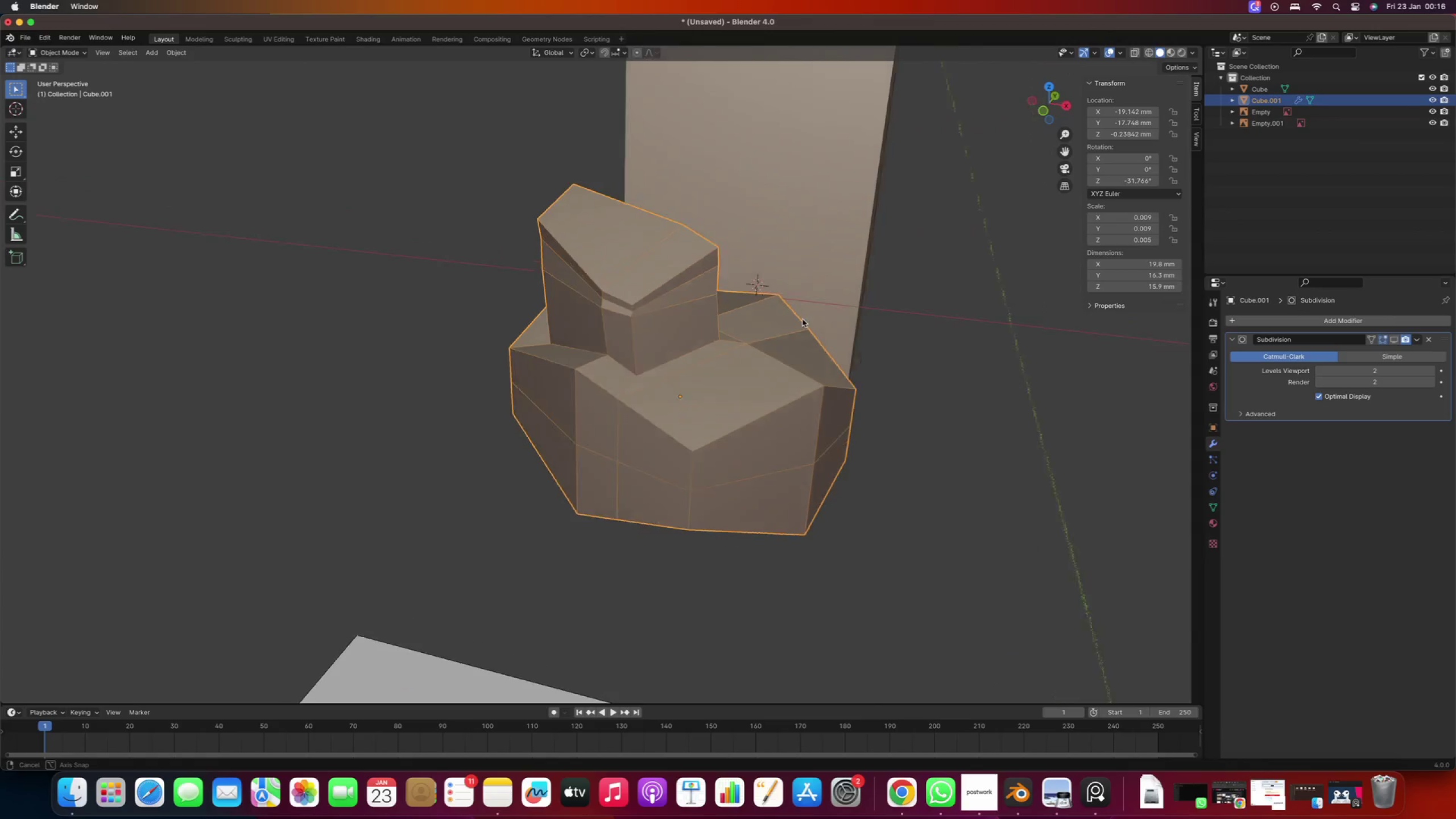 
scroll: coordinate [628, 301], scroll_direction: up, amount: 2.0
 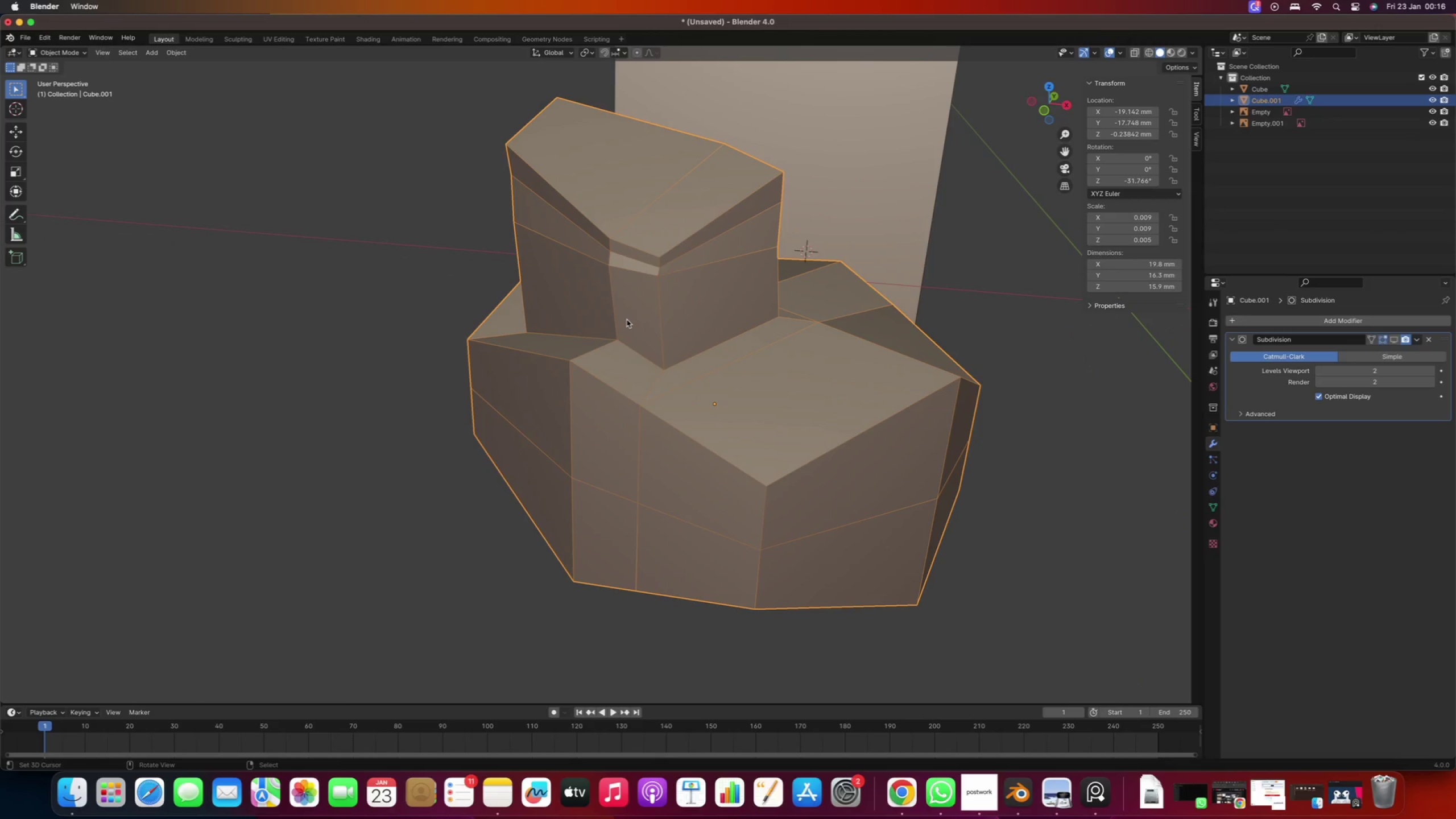 
key(Tab)
 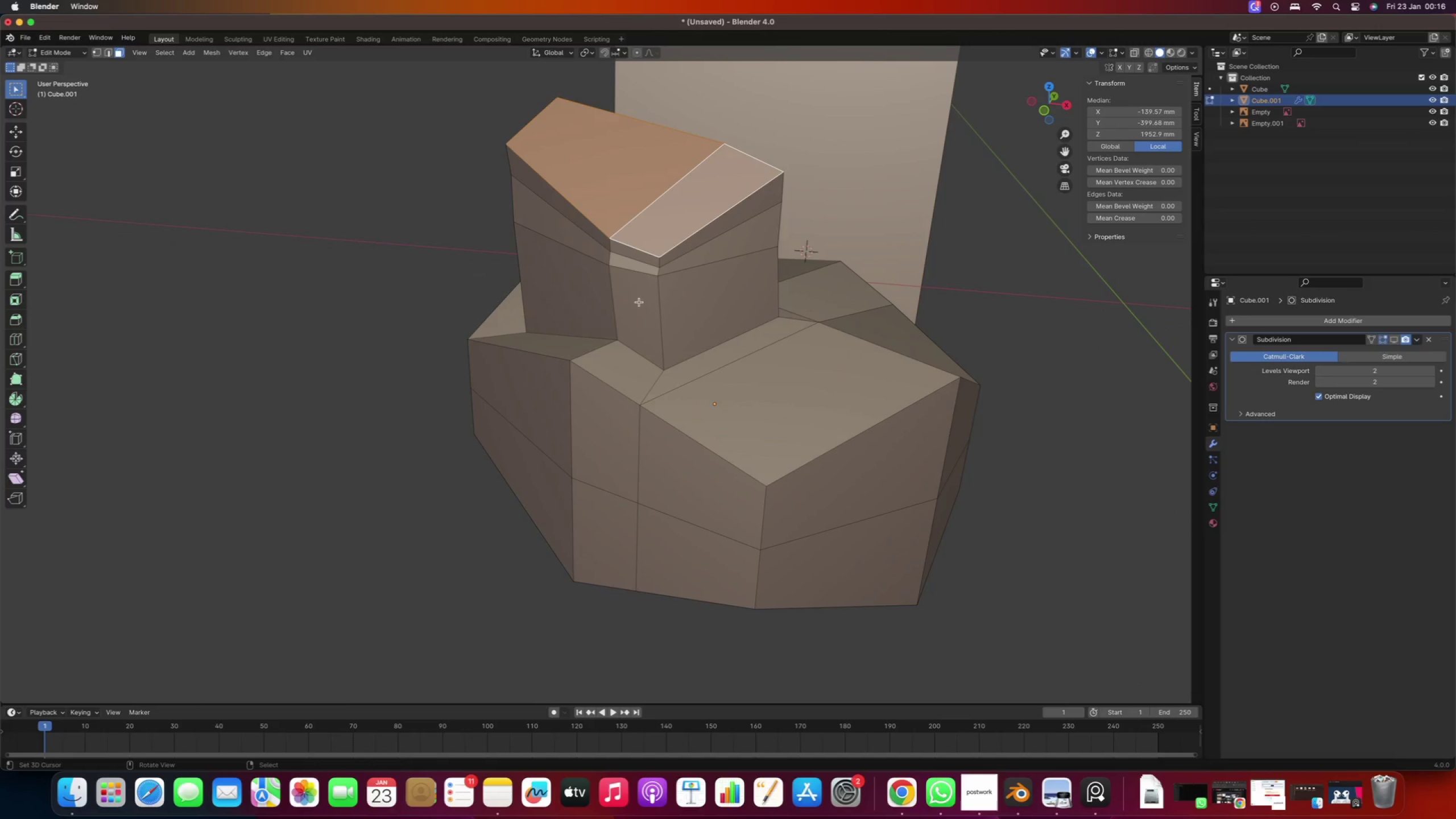 
type(12)
 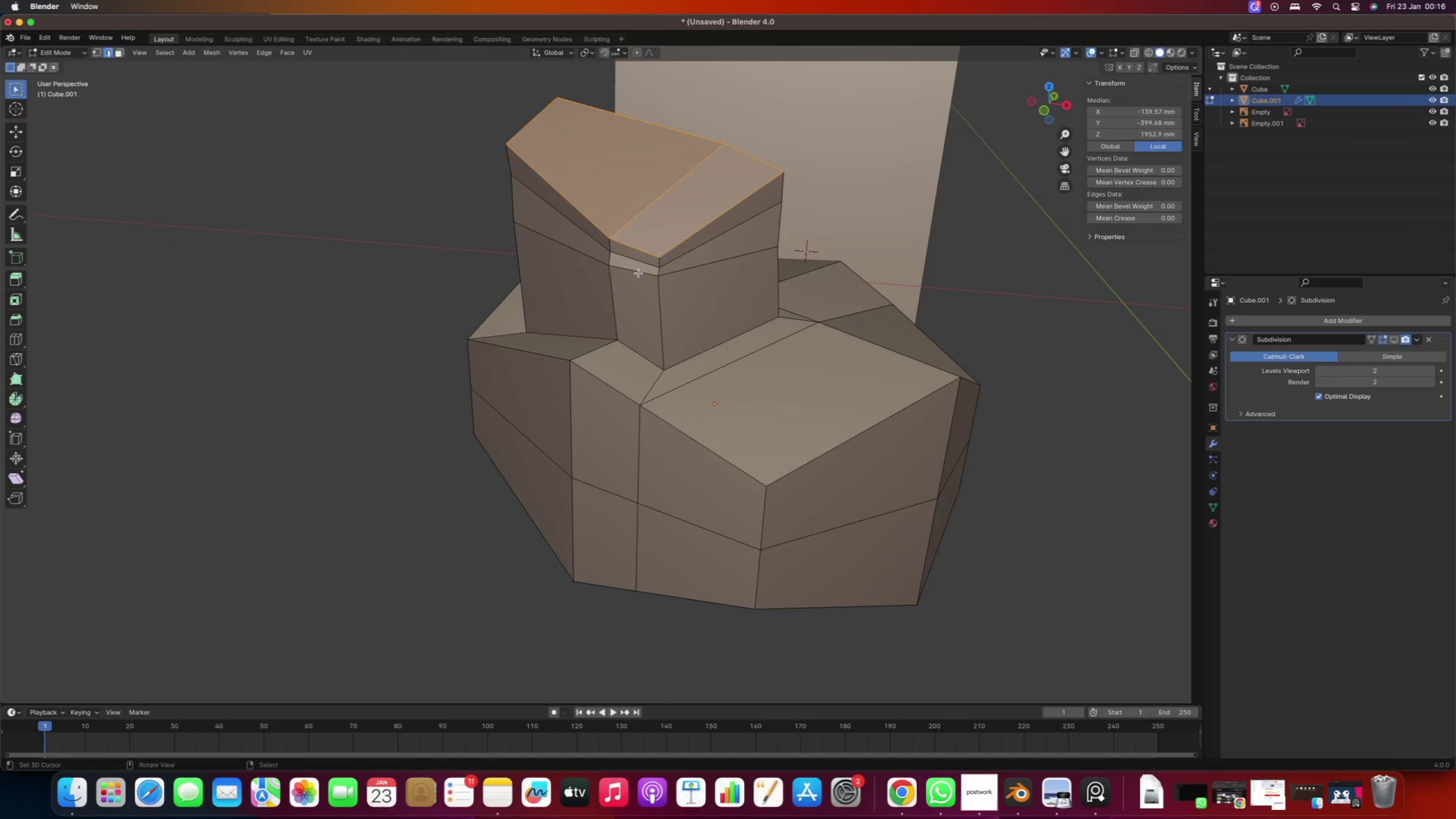 
right_click([639, 273])
 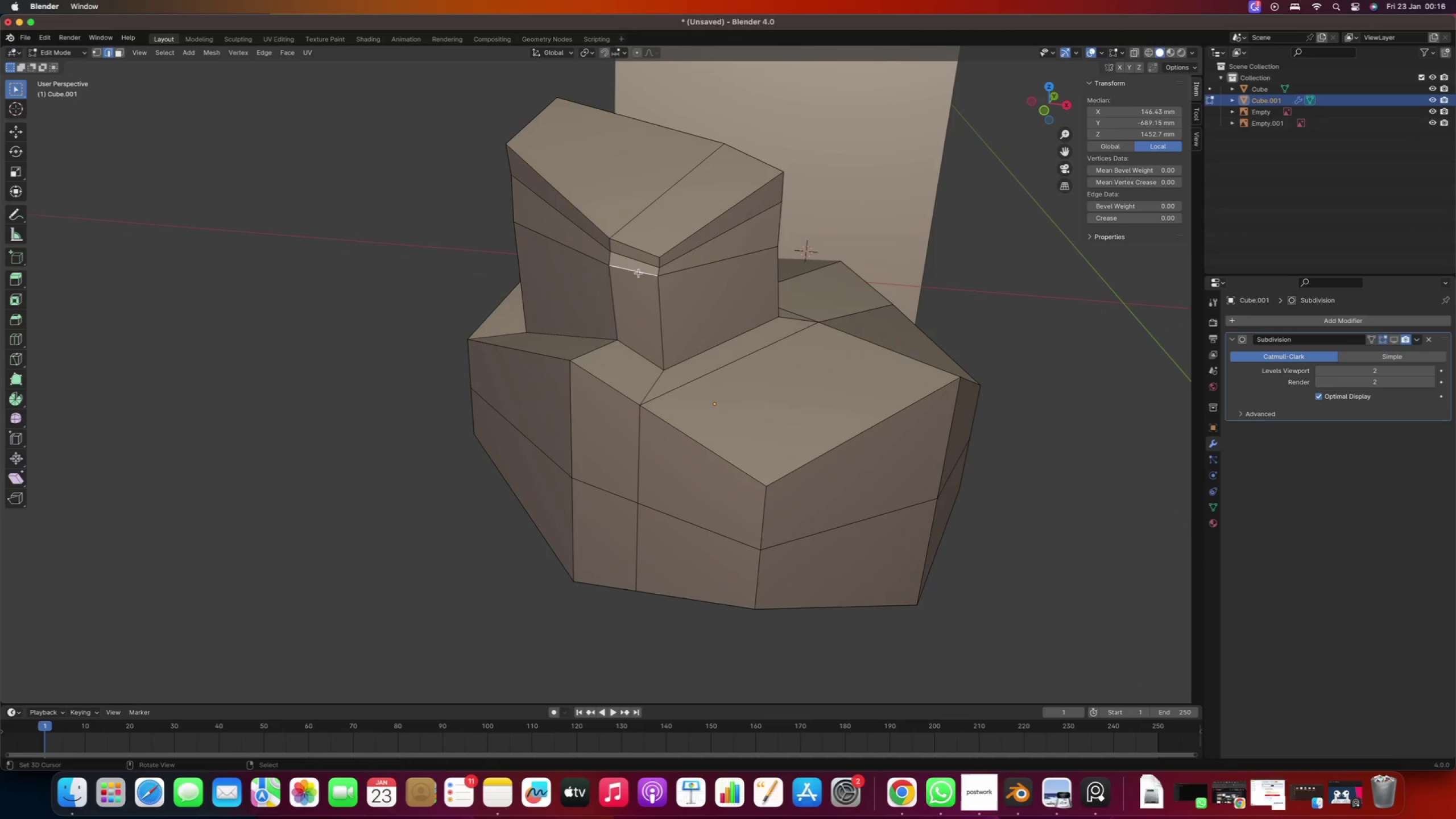 
hold_key(key=AltRight, duration=0.58)
right_click([639, 273])
 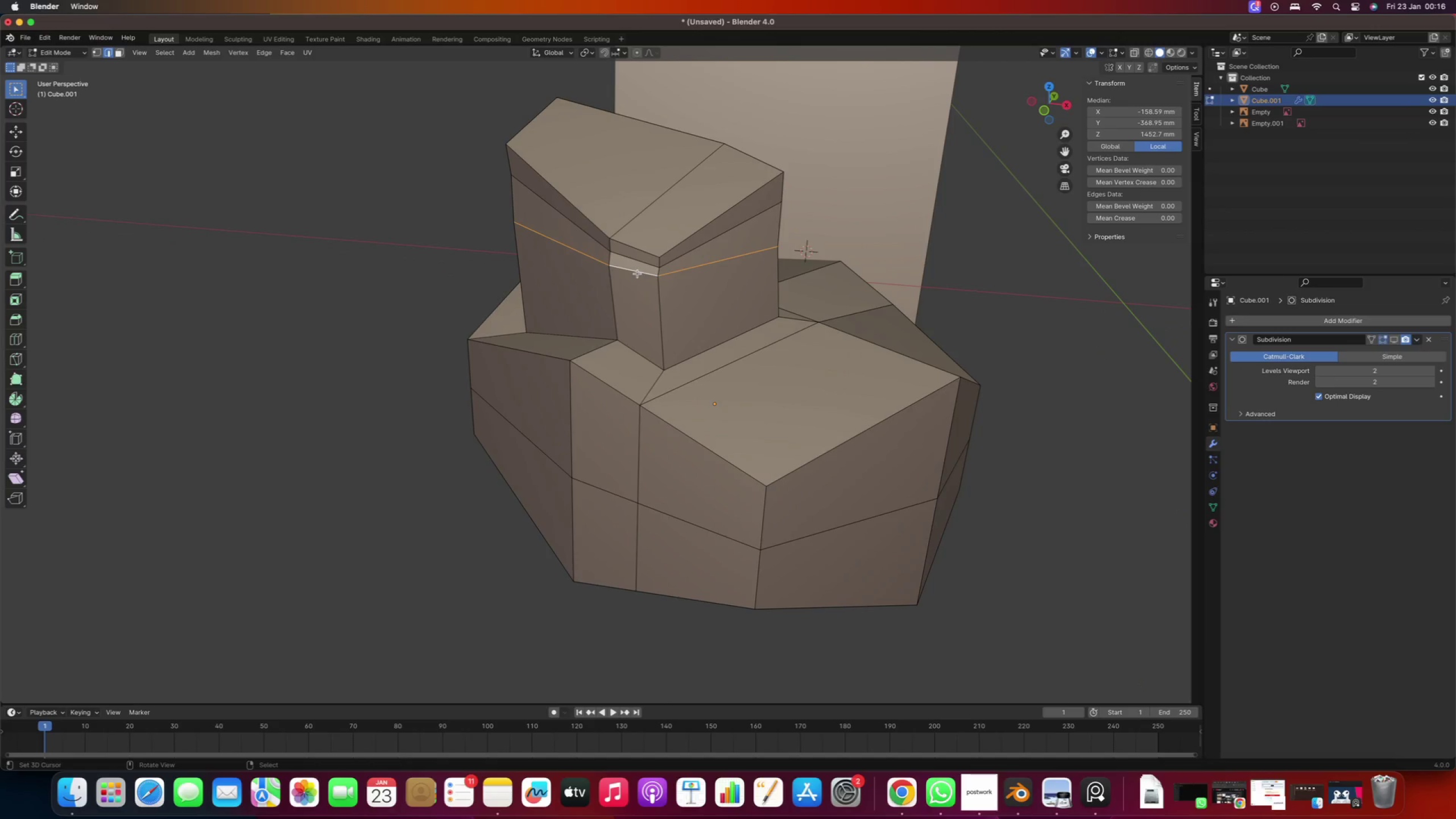 
type(gg)
 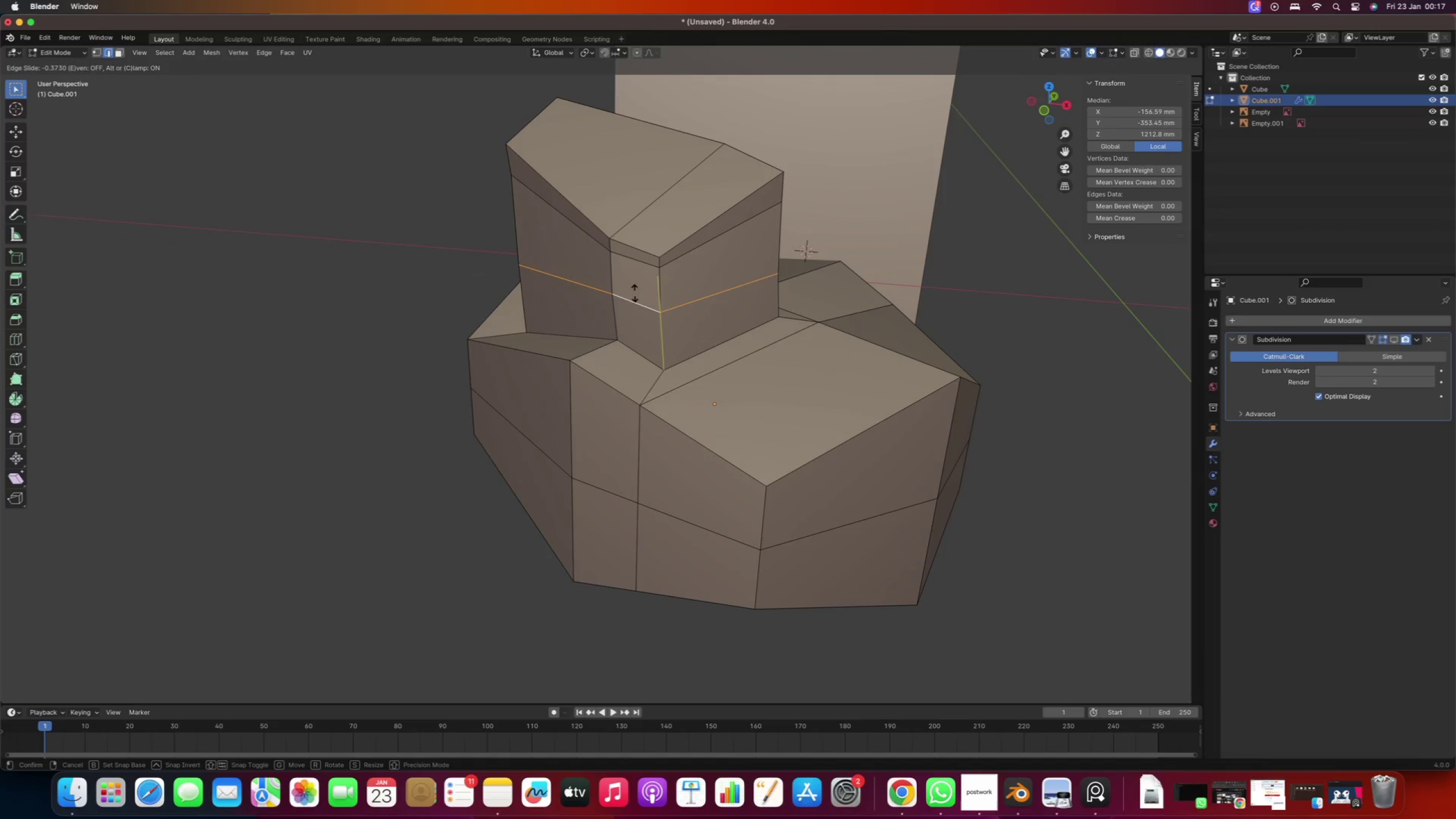 
left_click([635, 295])
 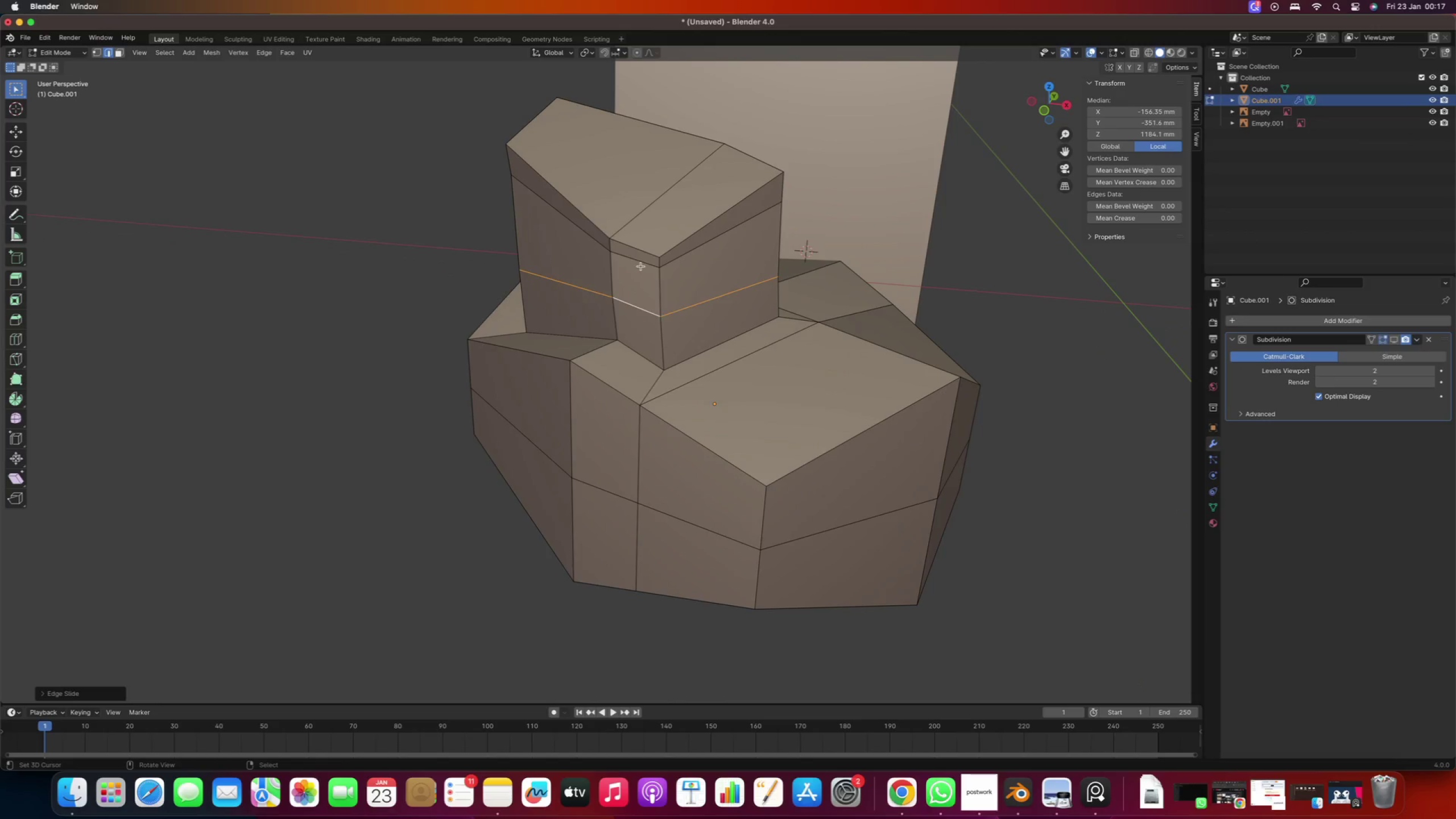 
right_click([641, 266])
 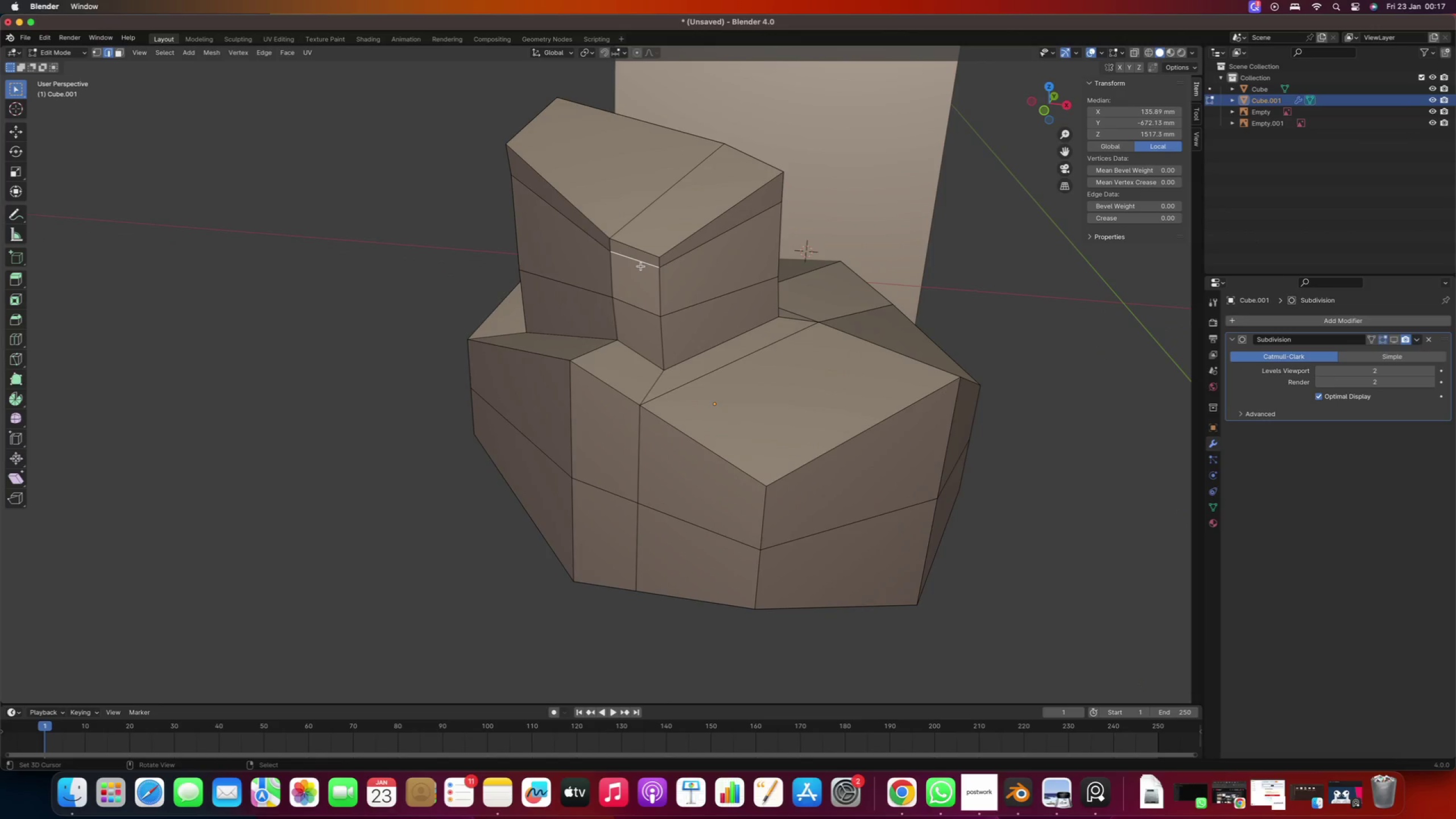 
key(Alt+AltRight)
 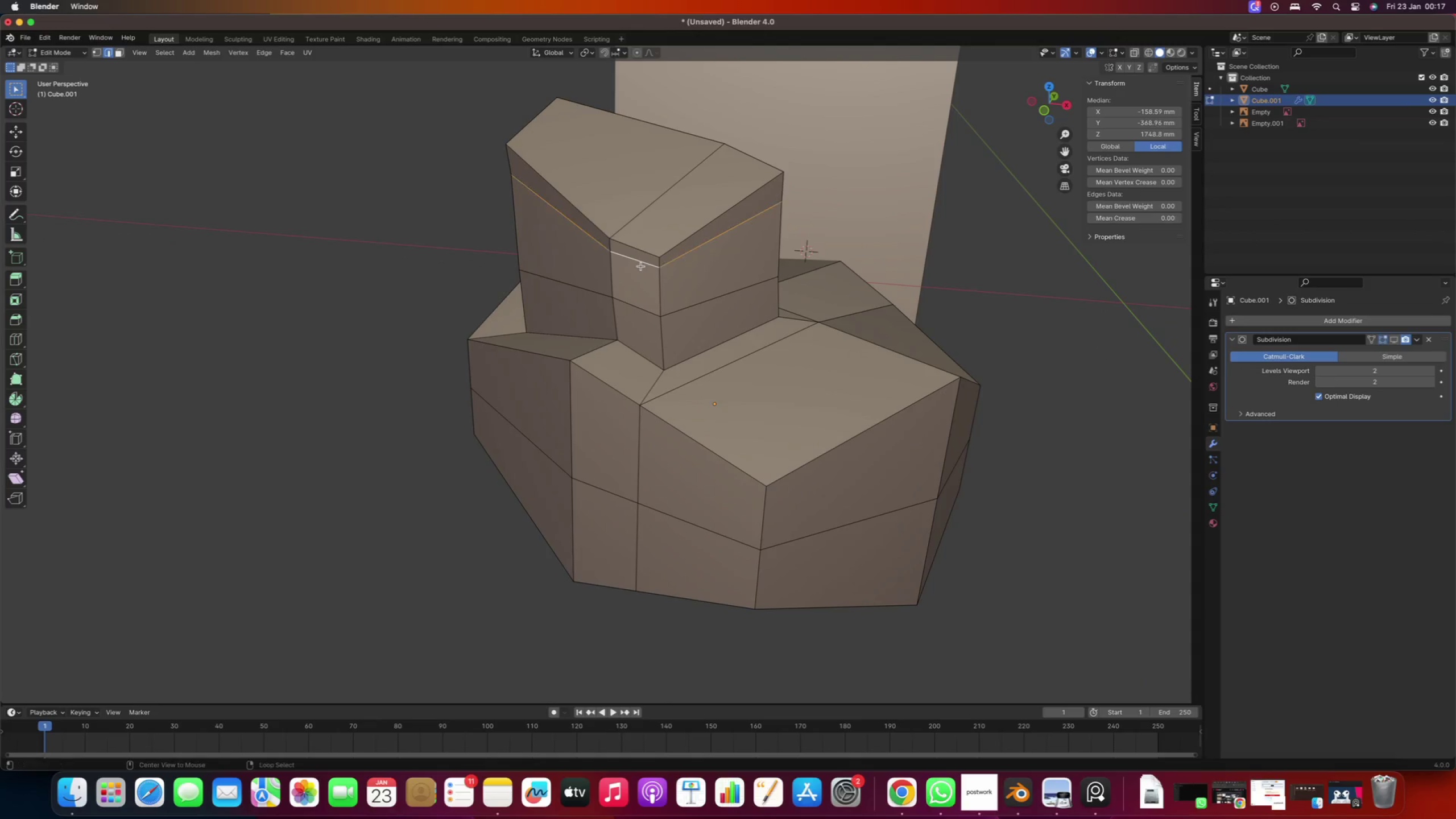 
double_click([641, 266])
 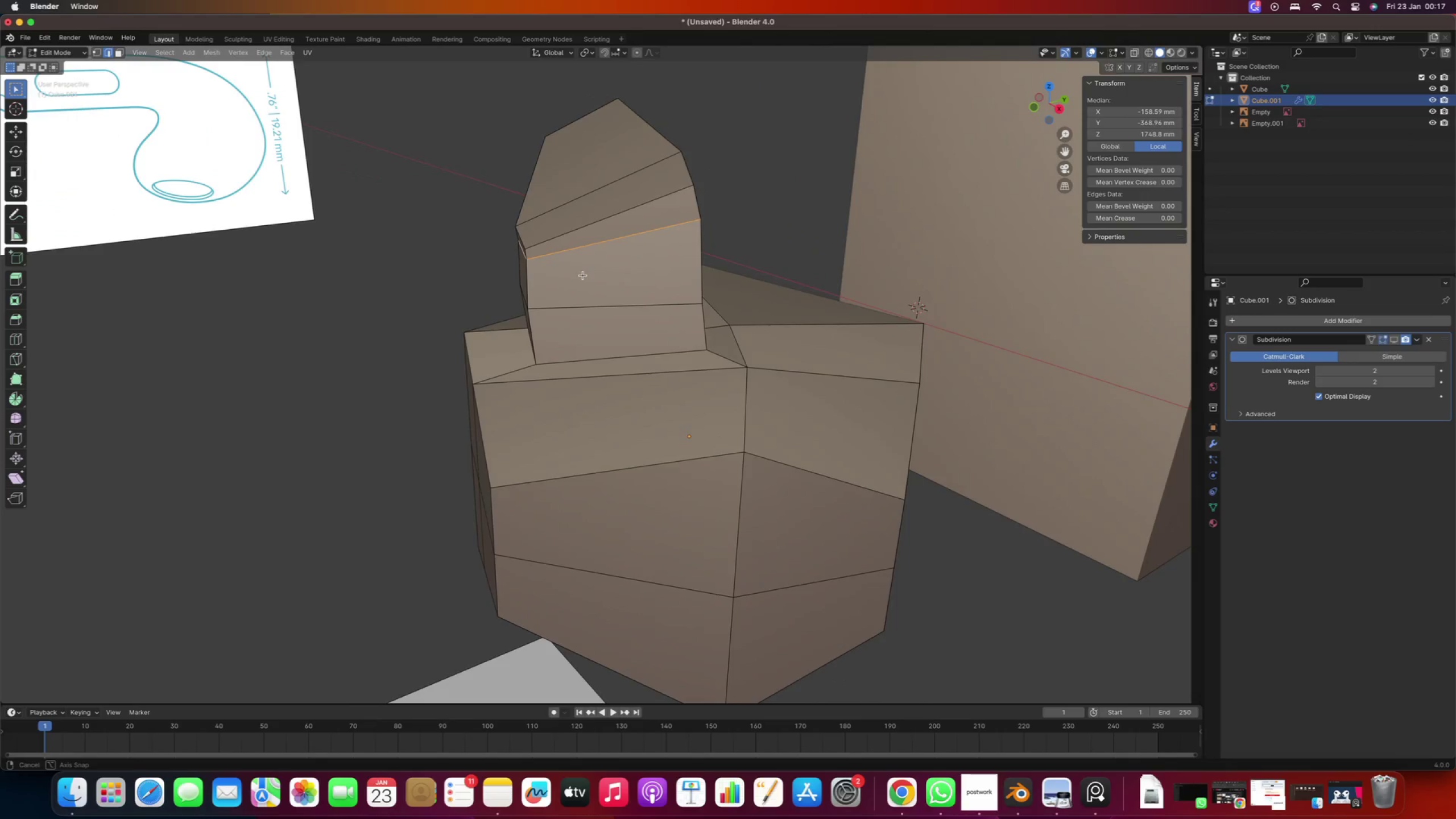 
type(gg)
 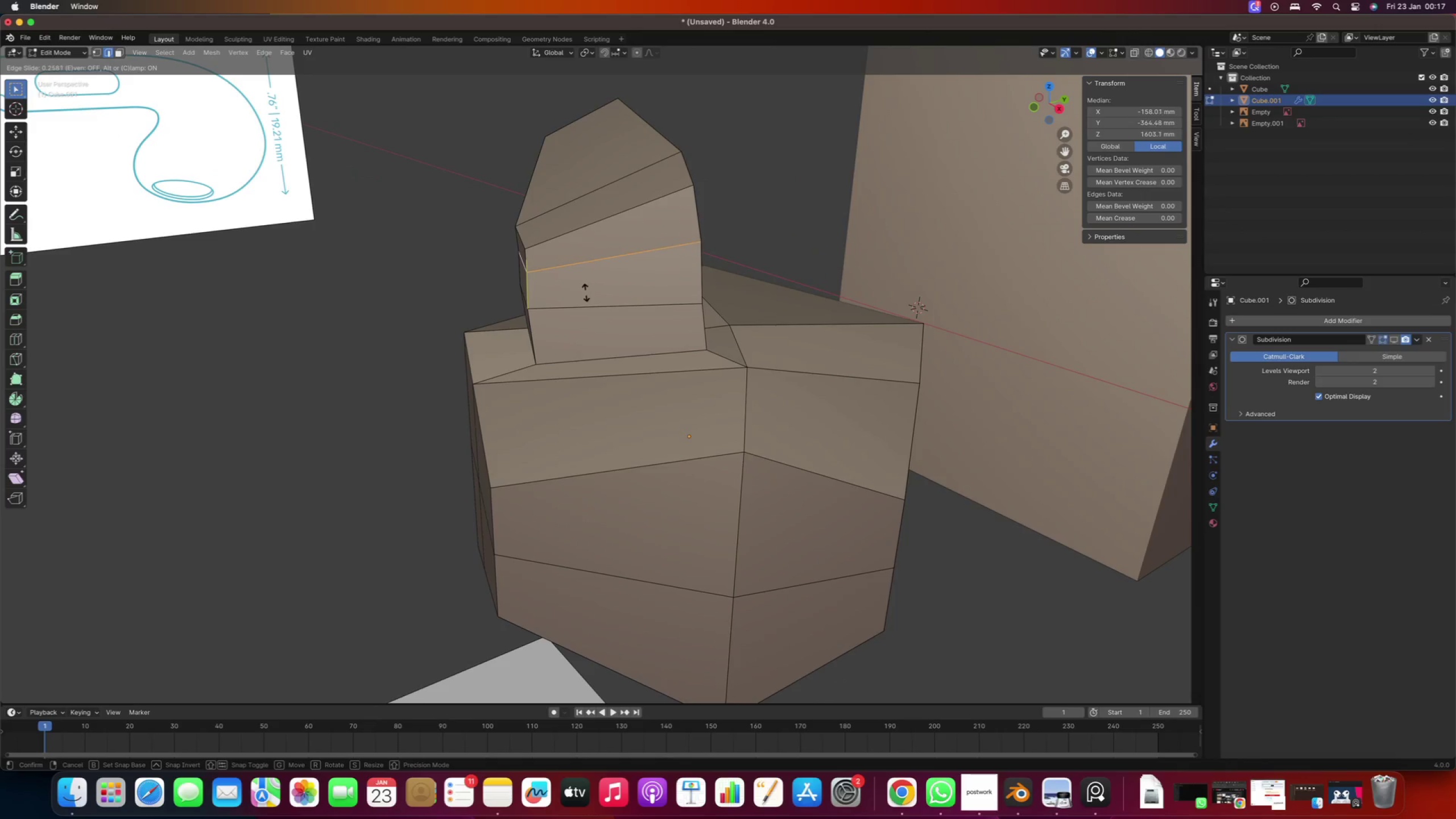 
left_click([585, 297])
 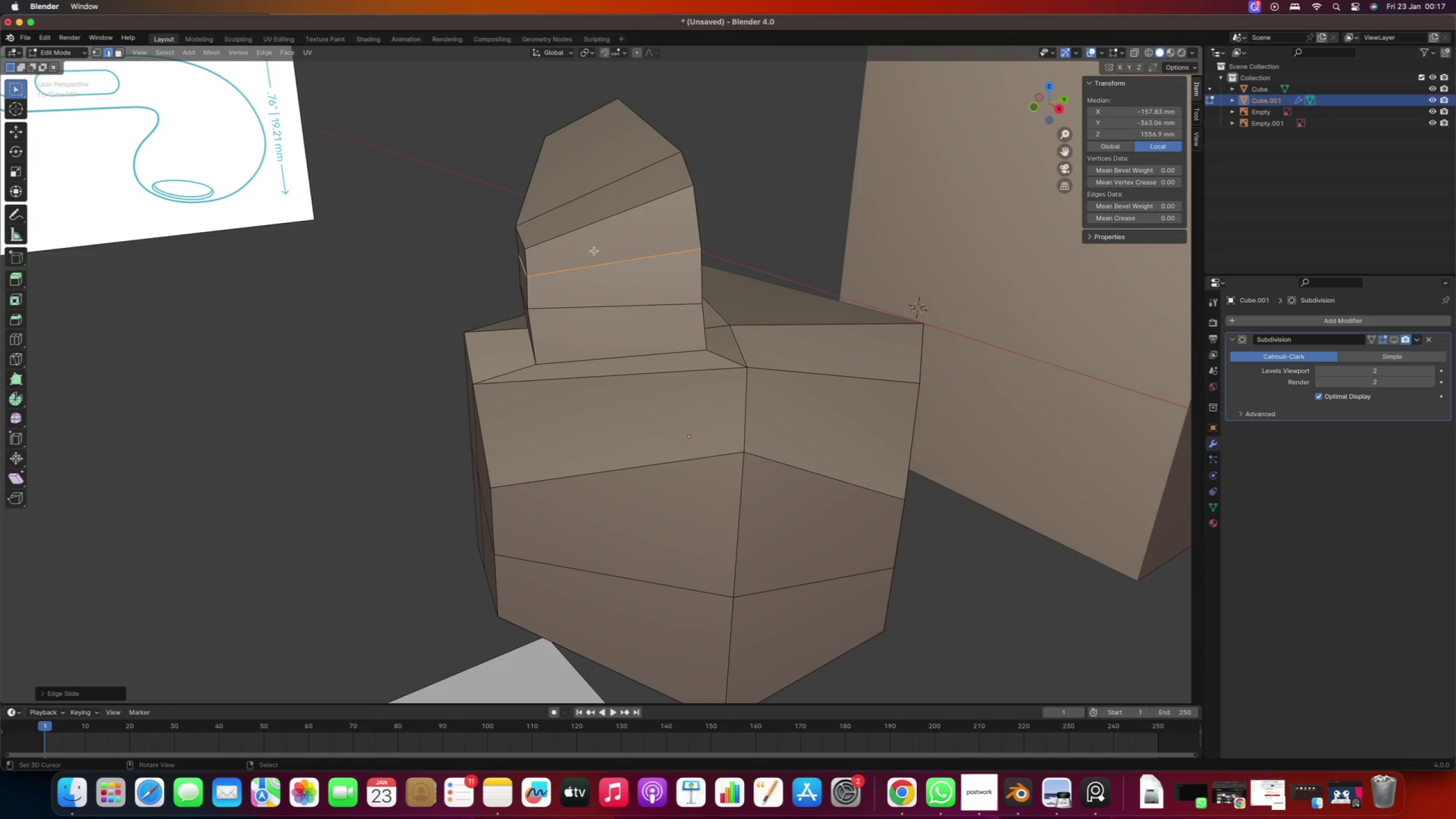 
key(3)
 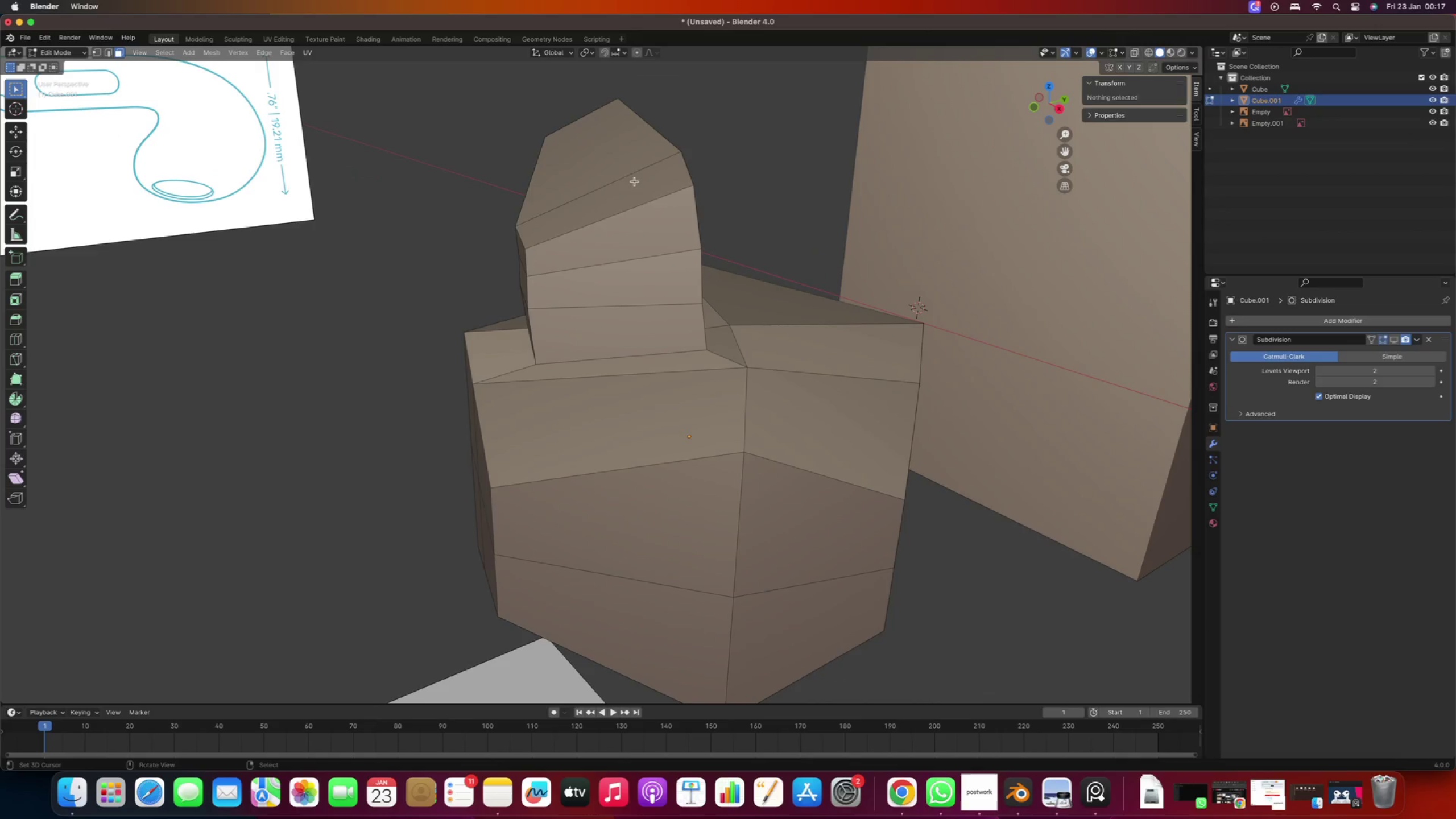 
right_click([632, 190])
 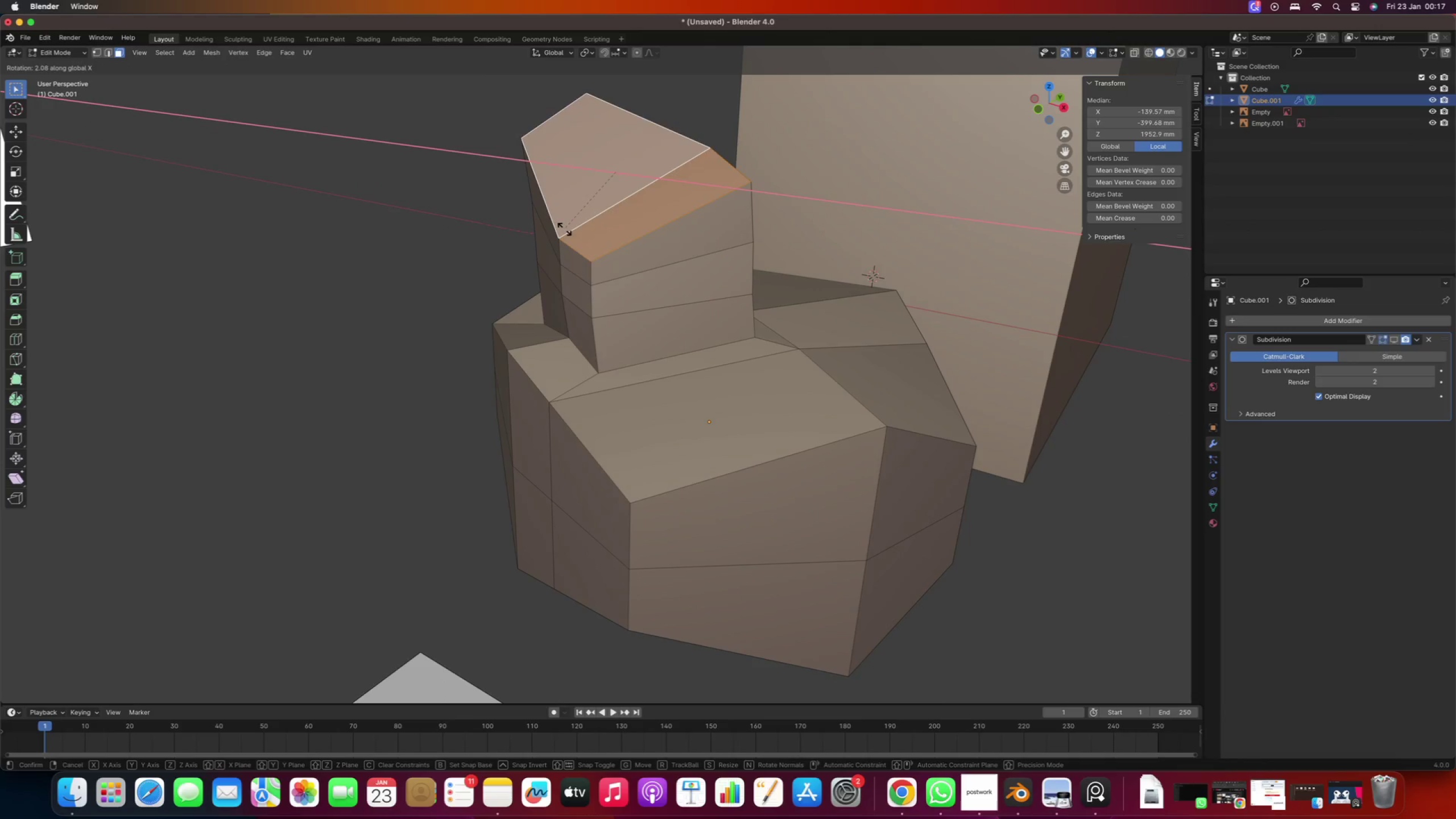 
type(rx)
 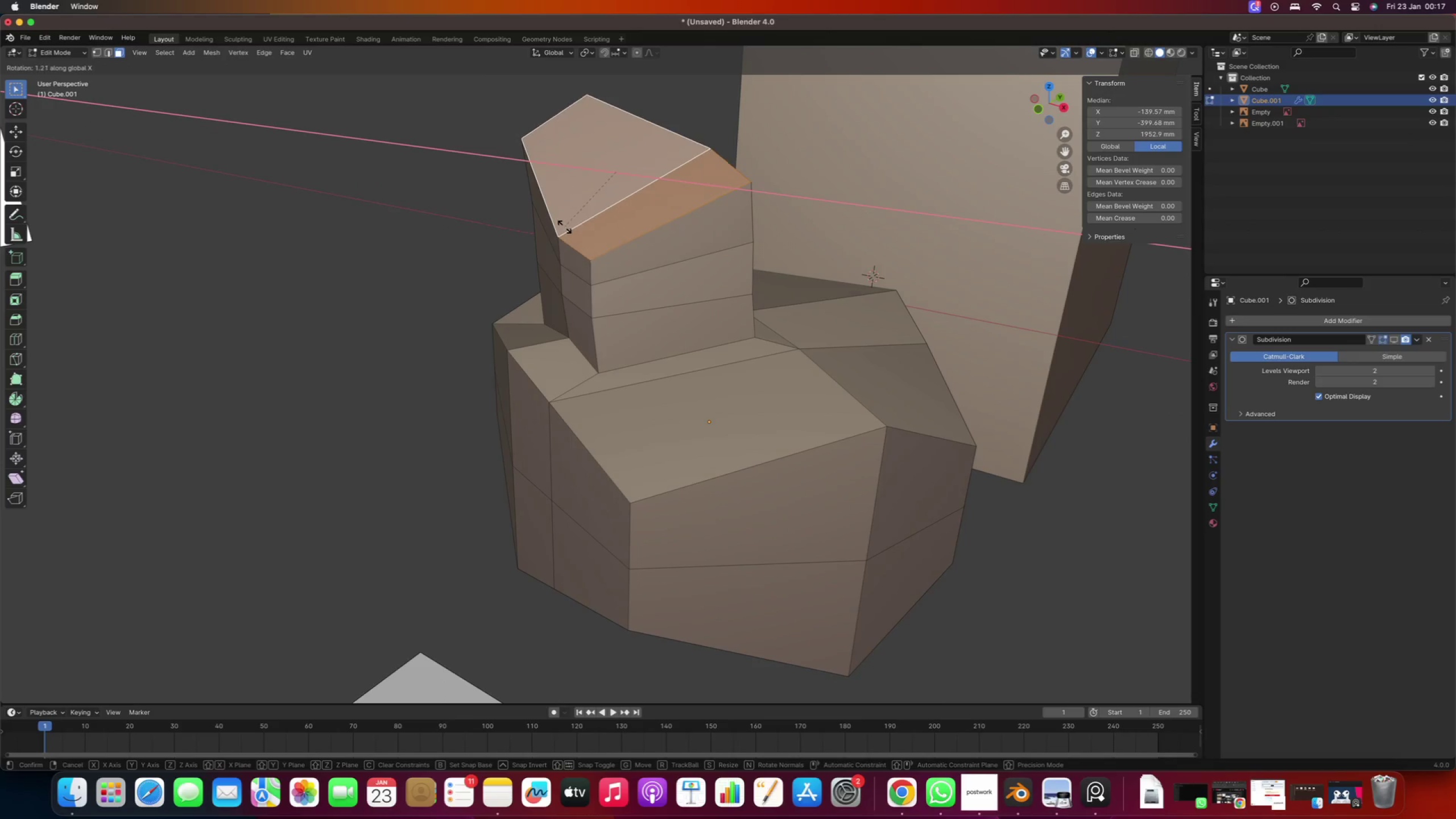 
left_click([566, 241])
 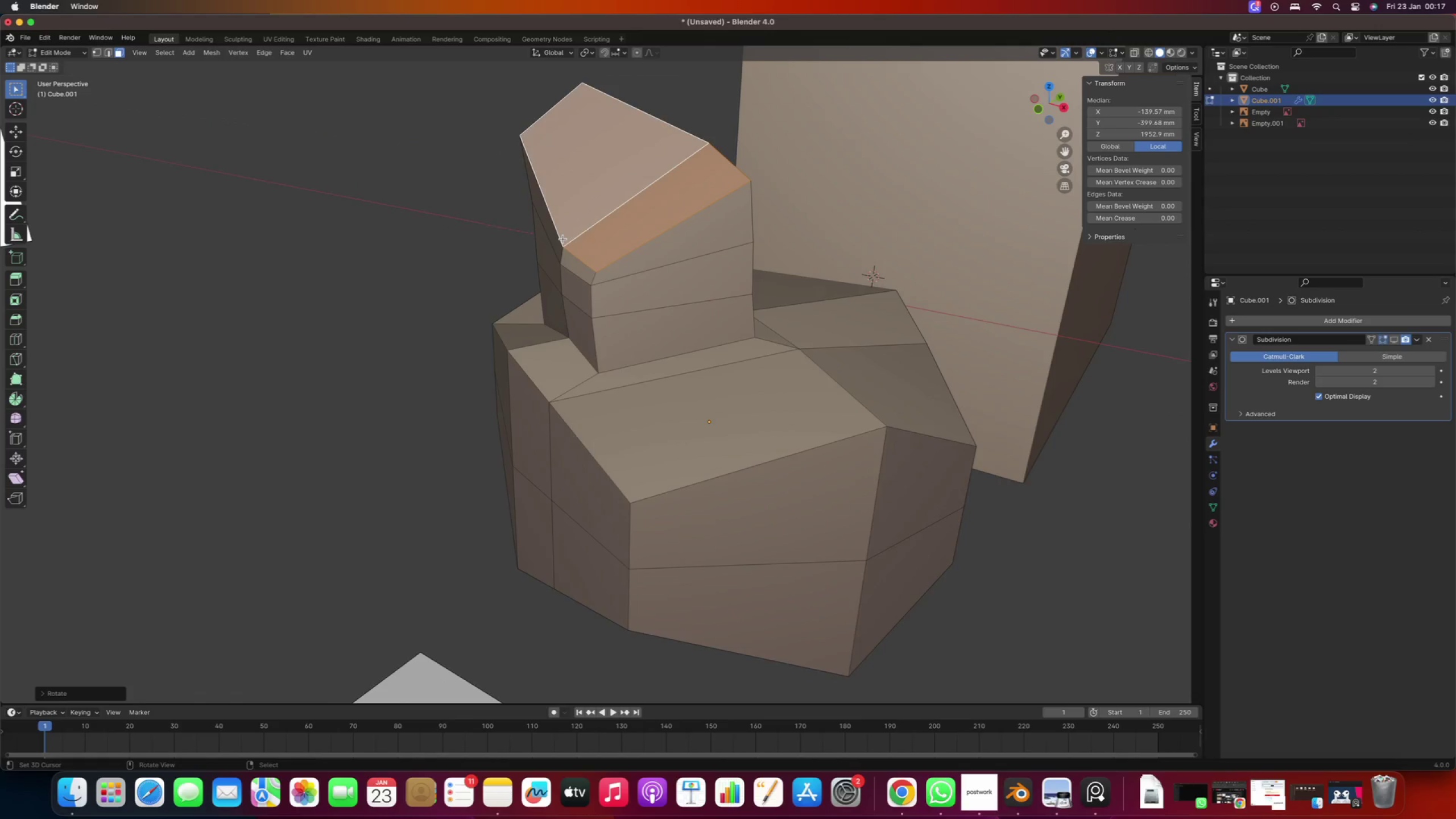 
key(Numpad7)
 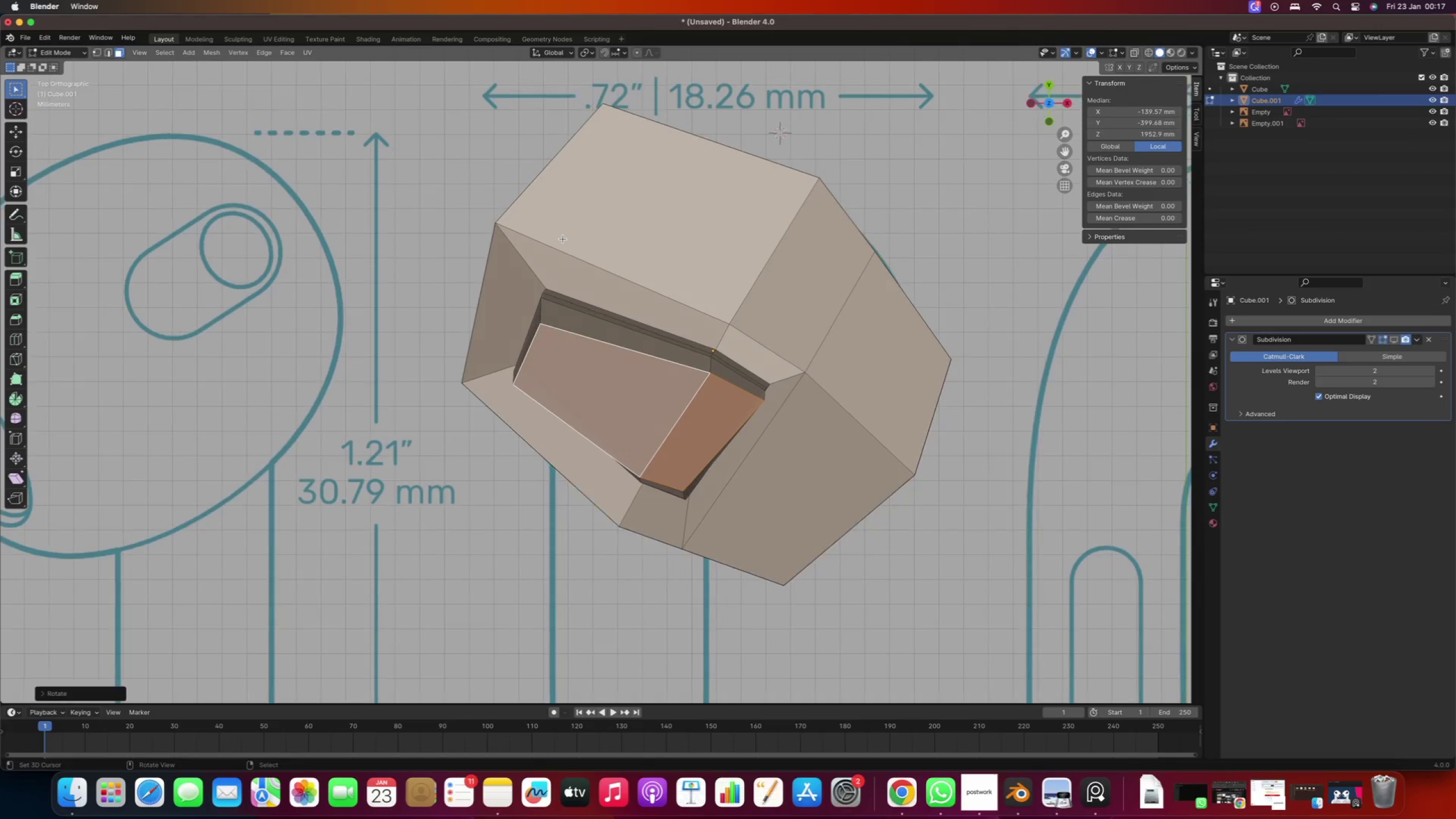 
hold_key(key=ShiftRight, duration=0.45)
 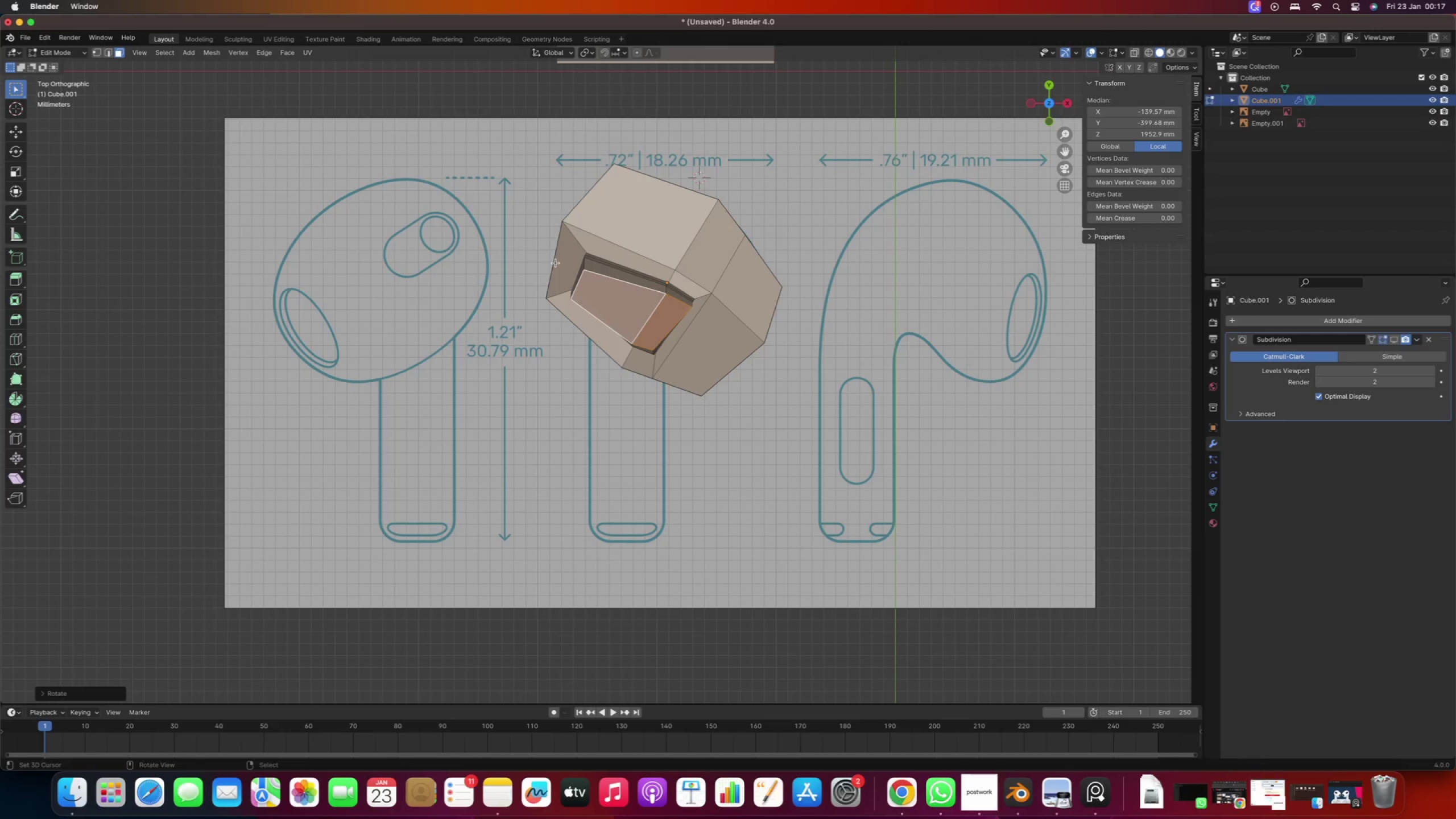 
scroll: coordinate [563, 239], scroll_direction: down, amount: 9.0
 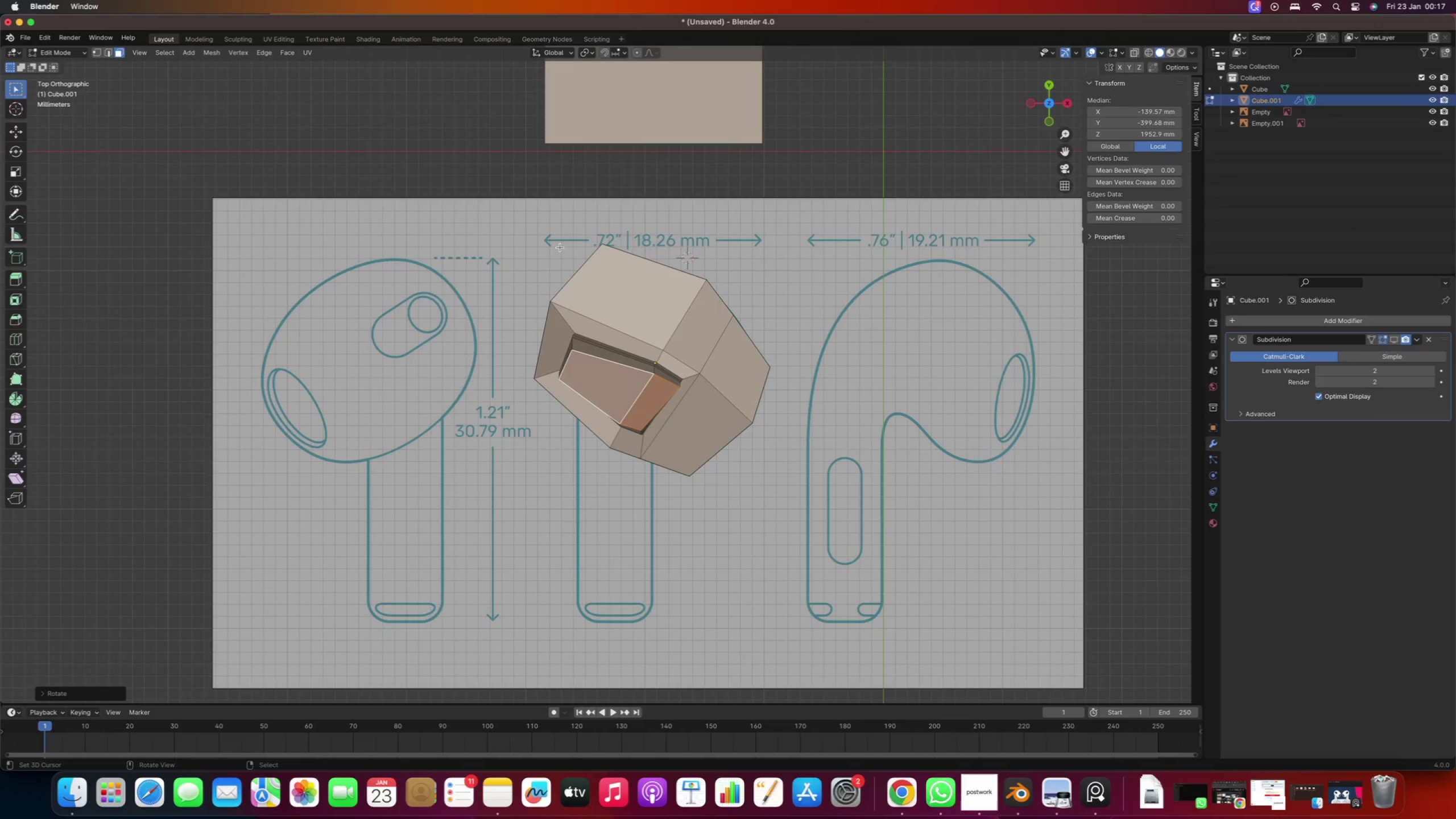 
key(E)
 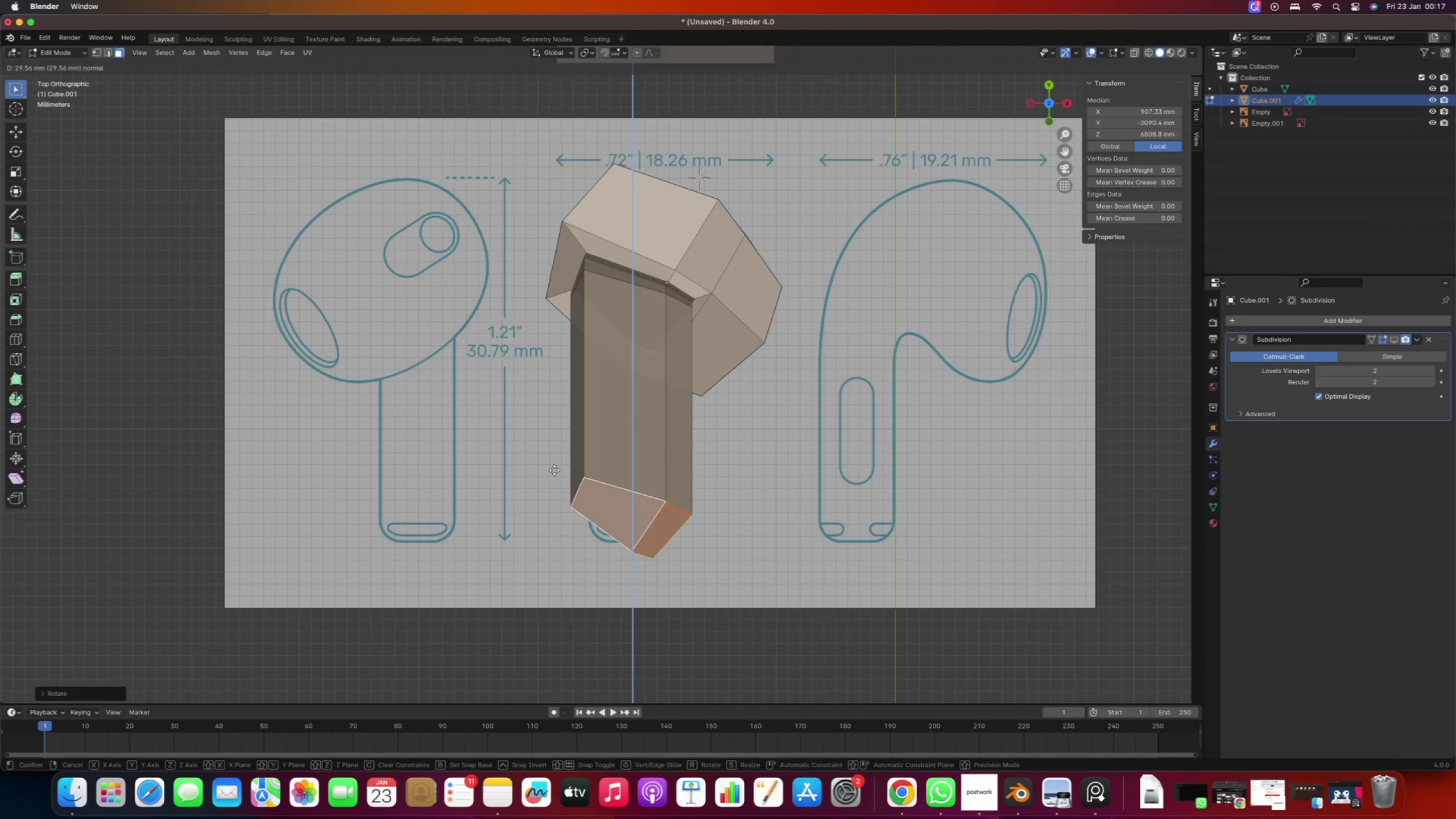 
left_click([555, 476])
 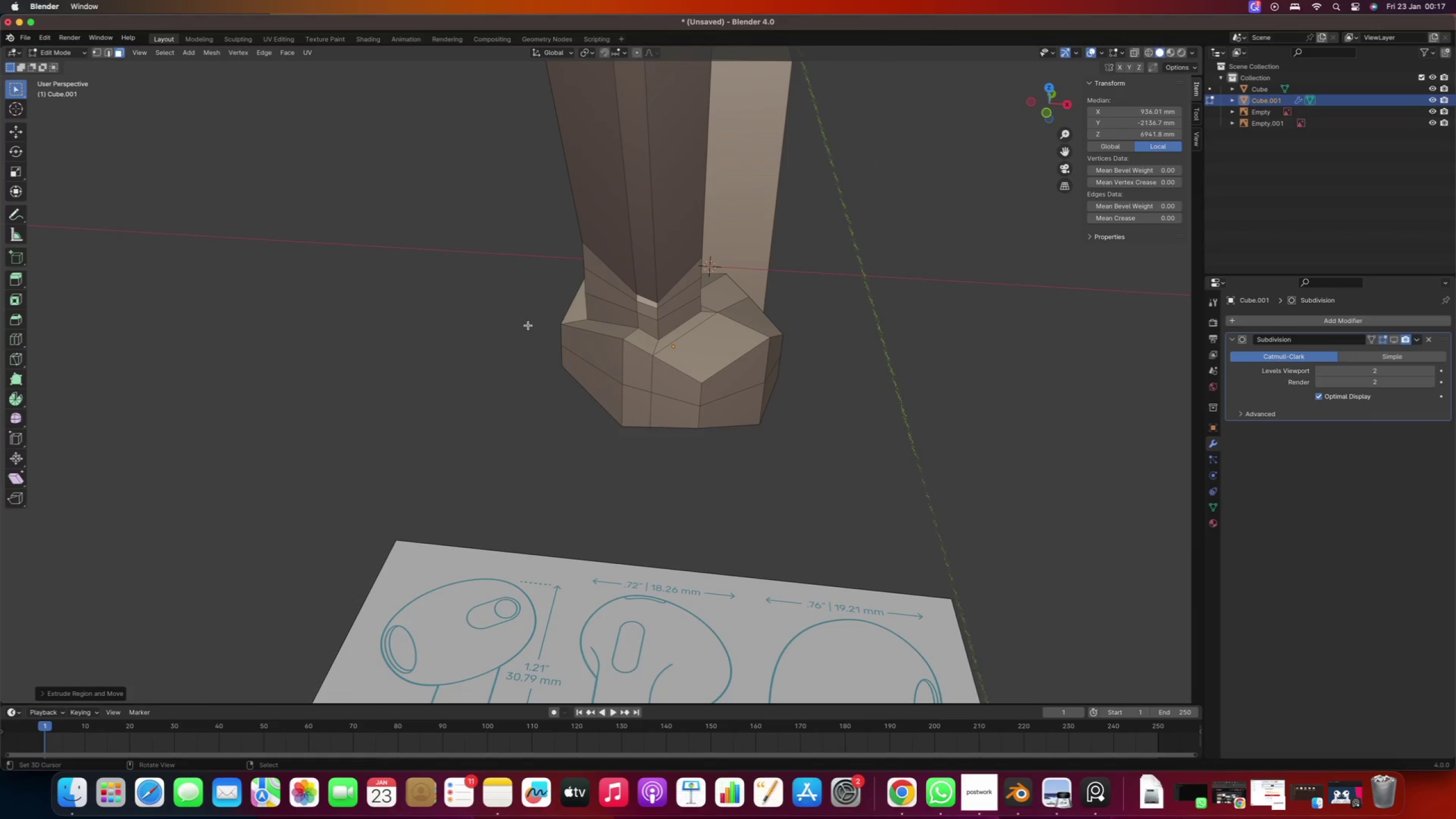 
key(Numpad1)
 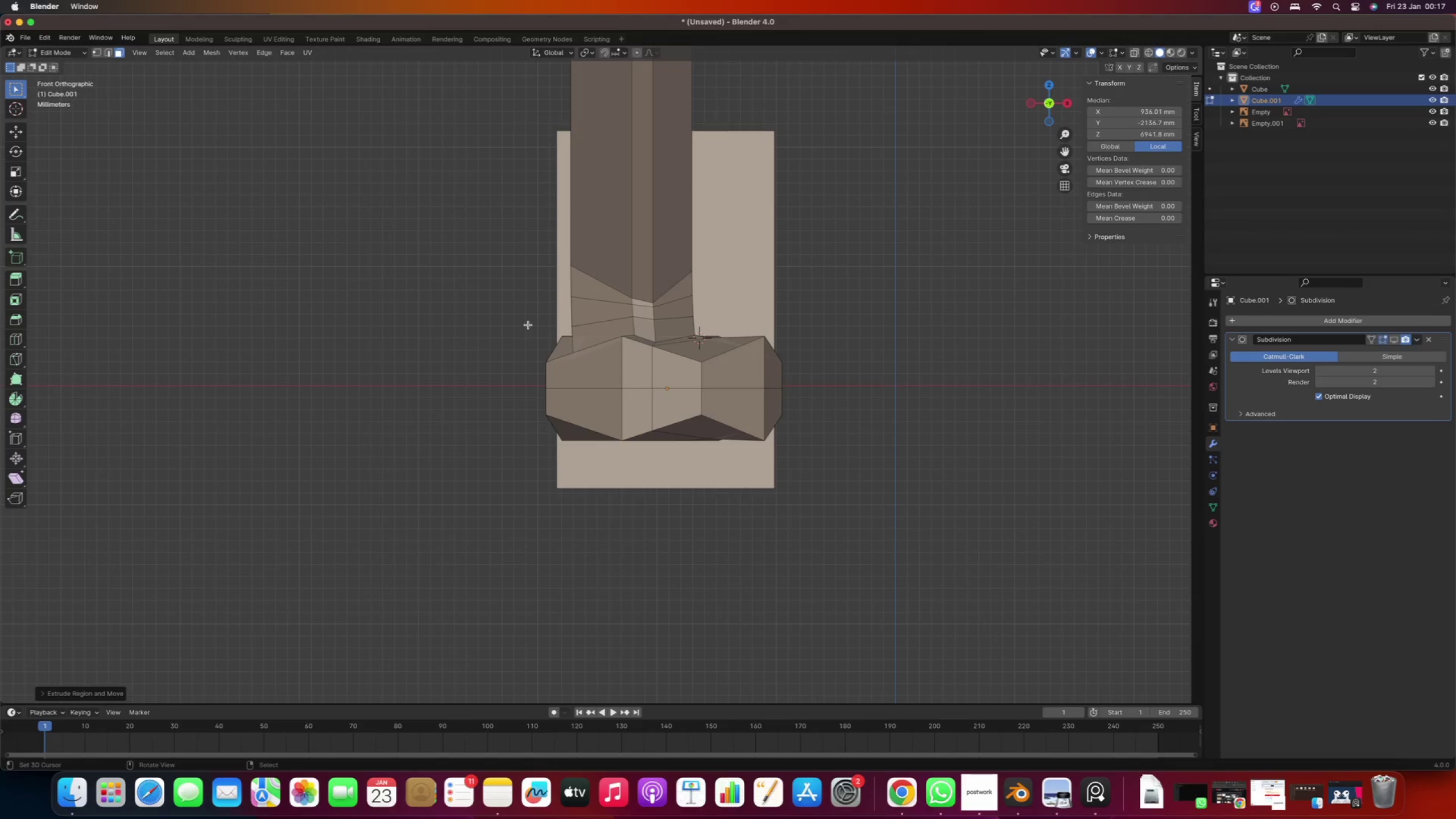 
scroll: coordinate [528, 325], scroll_direction: down, amount: 15.0
 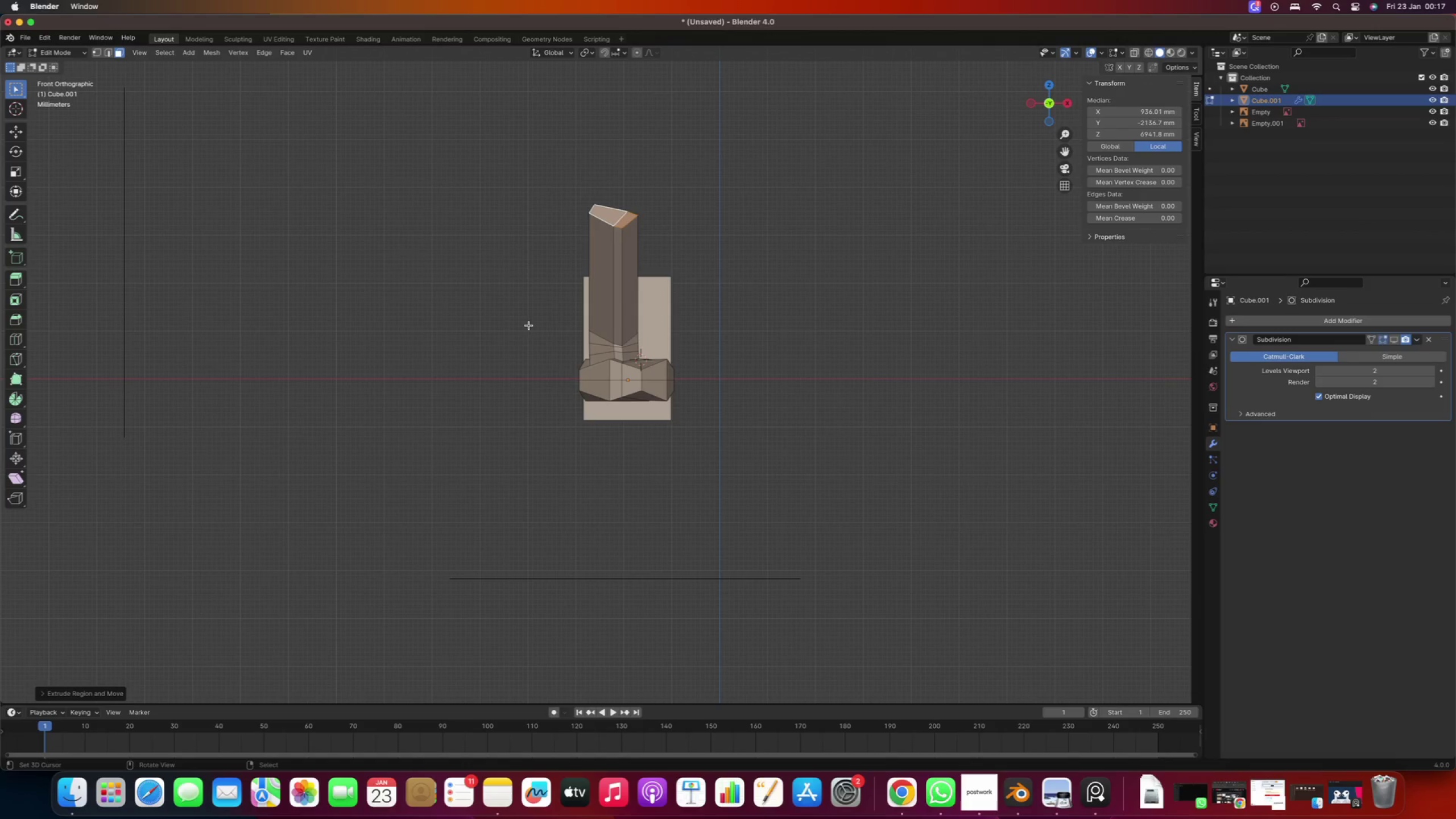 
key(Numpad7)
 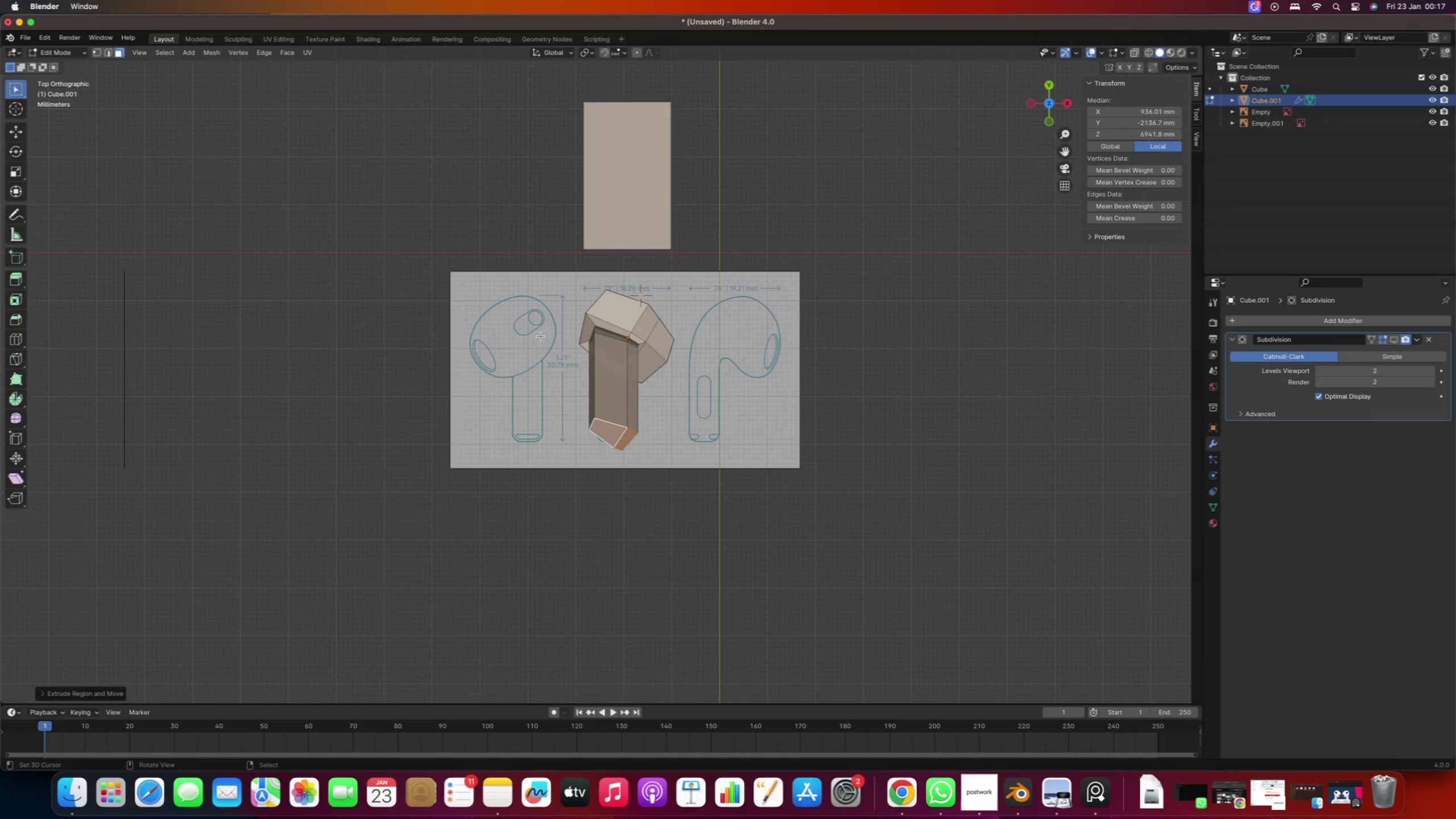 
type(1gz)
 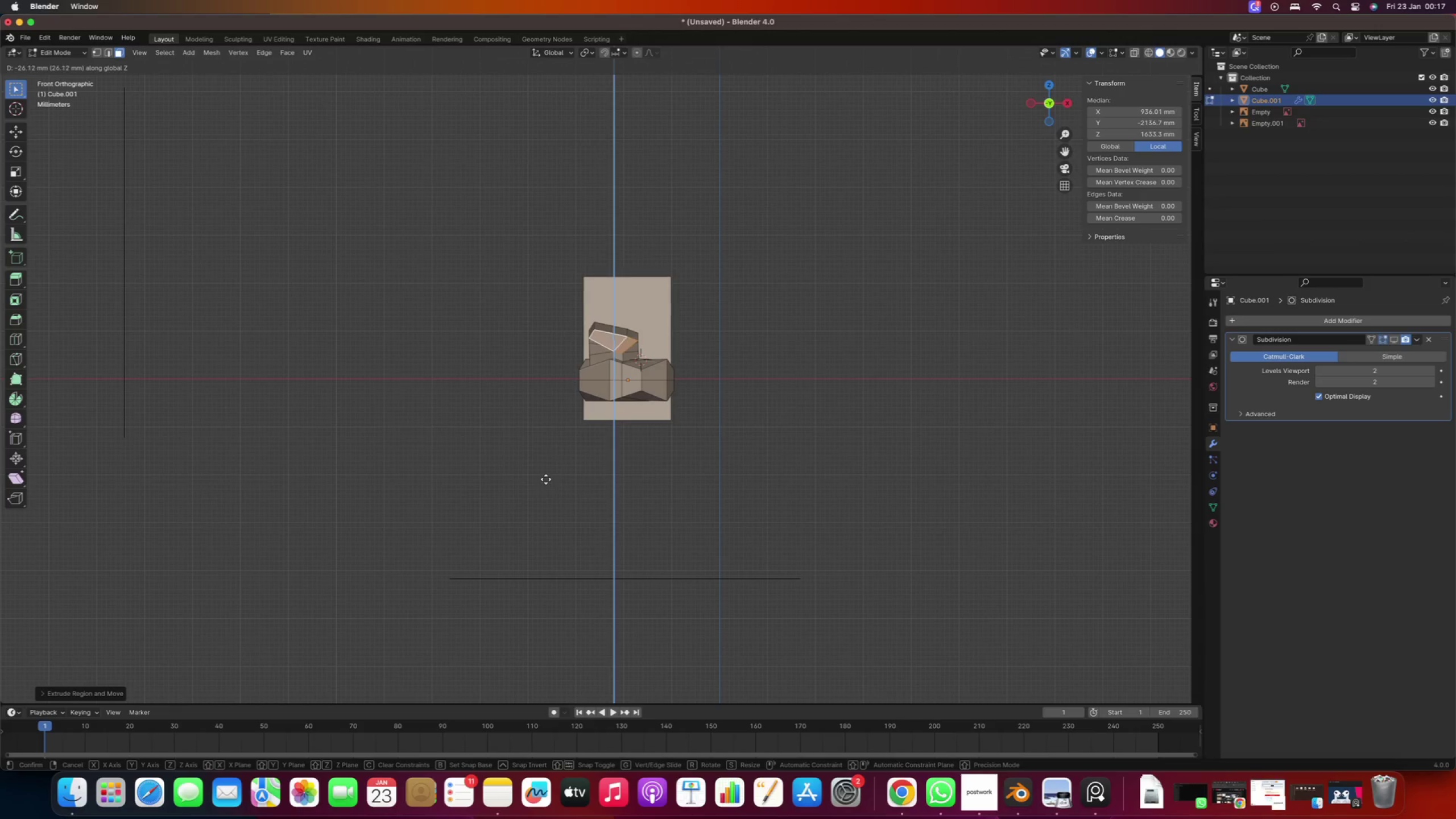 
left_click([547, 474])
 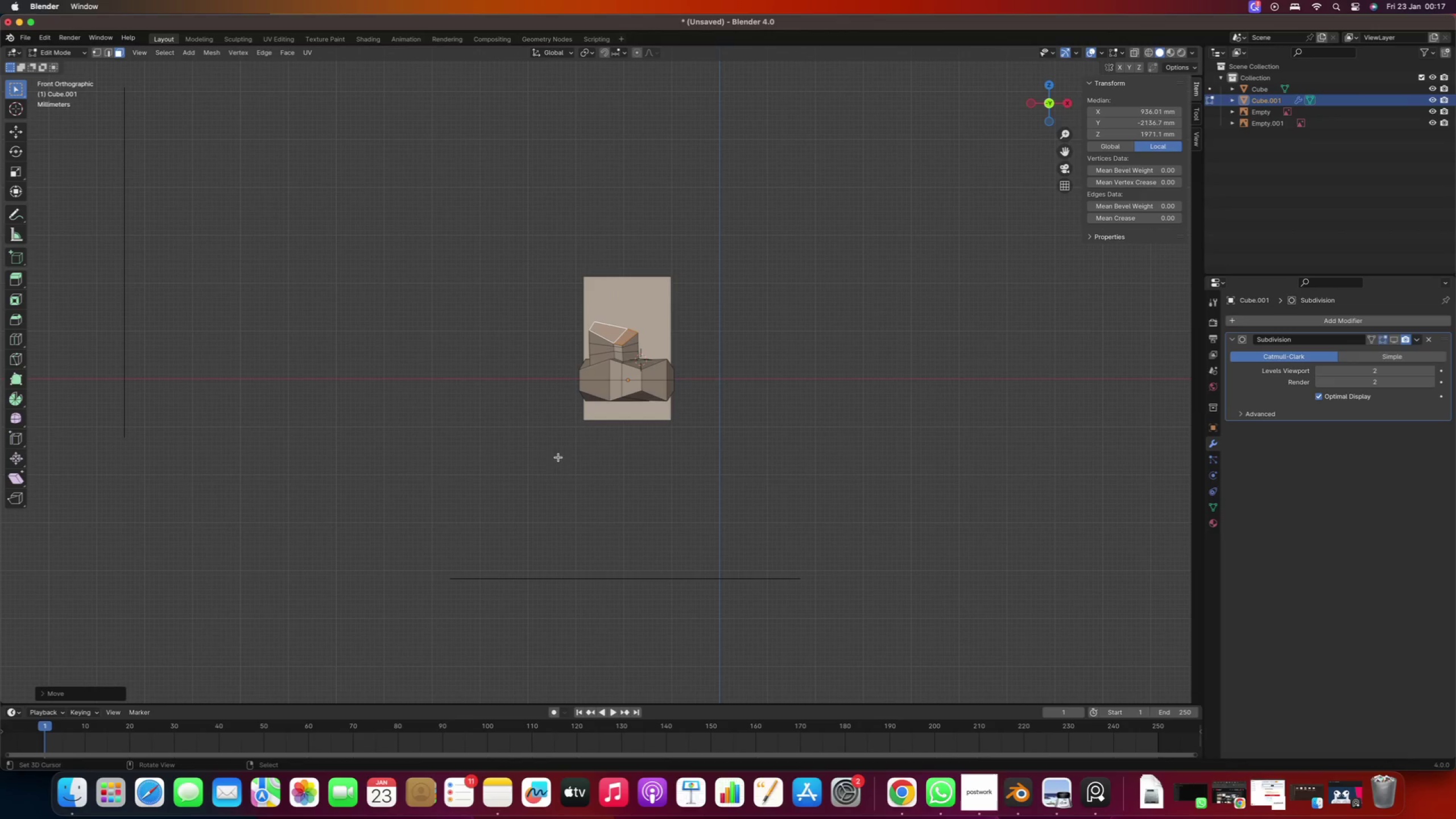 
hold_key(key=ShiftRight, duration=0.74)
 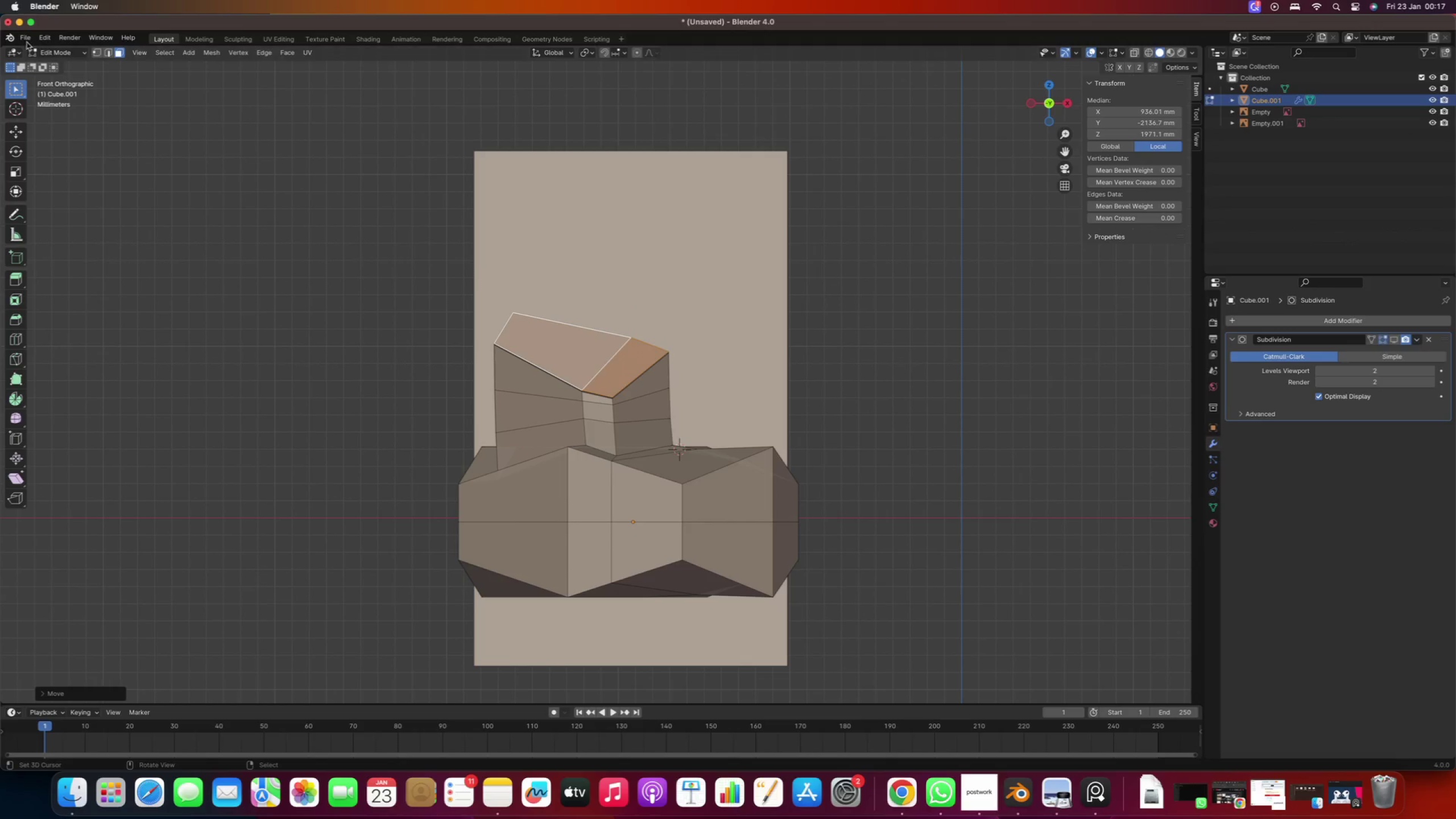 
scroll: coordinate [604, 354], scroll_direction: up, amount: 13.0
 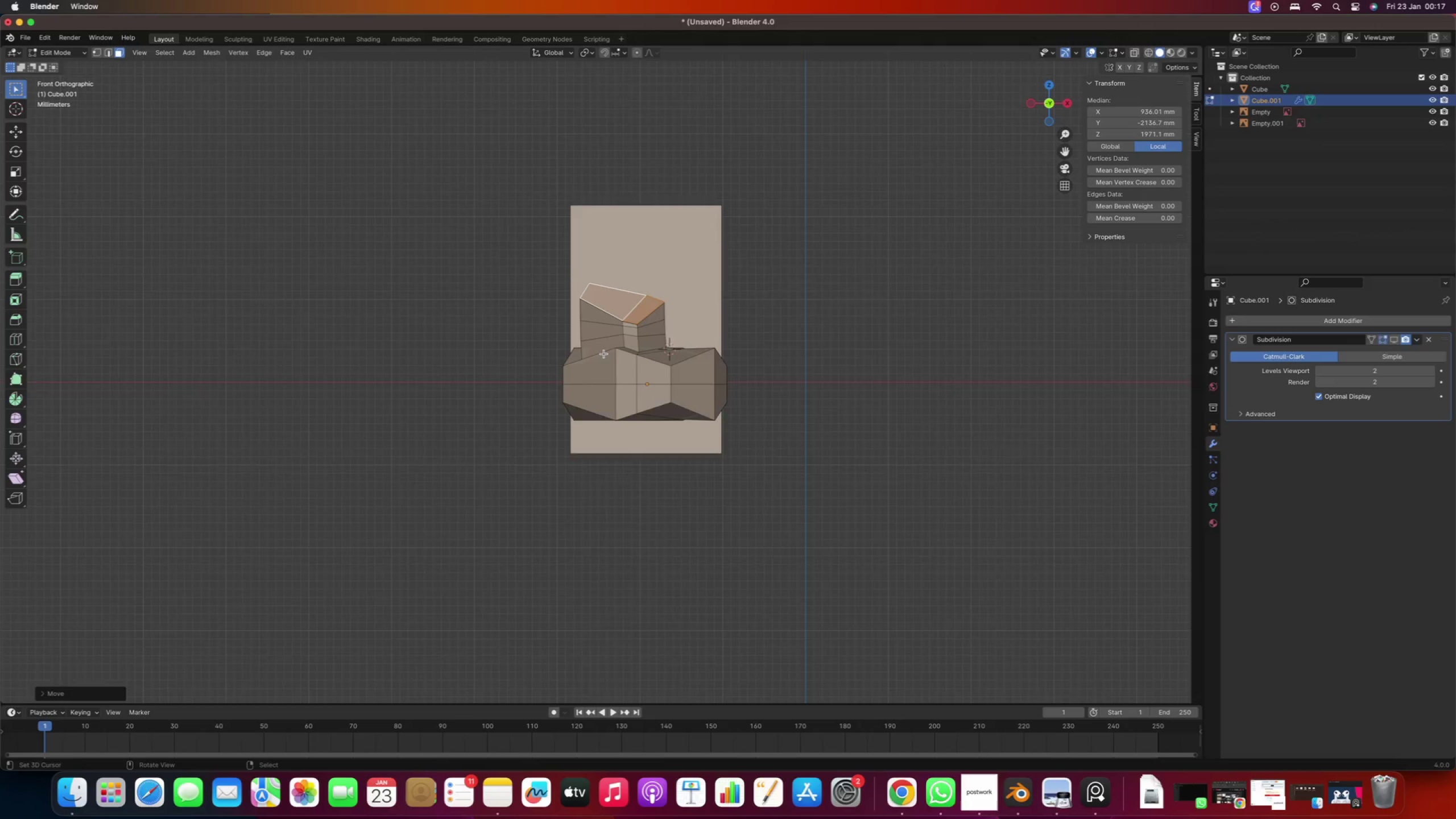 
left_click([24, 37])
 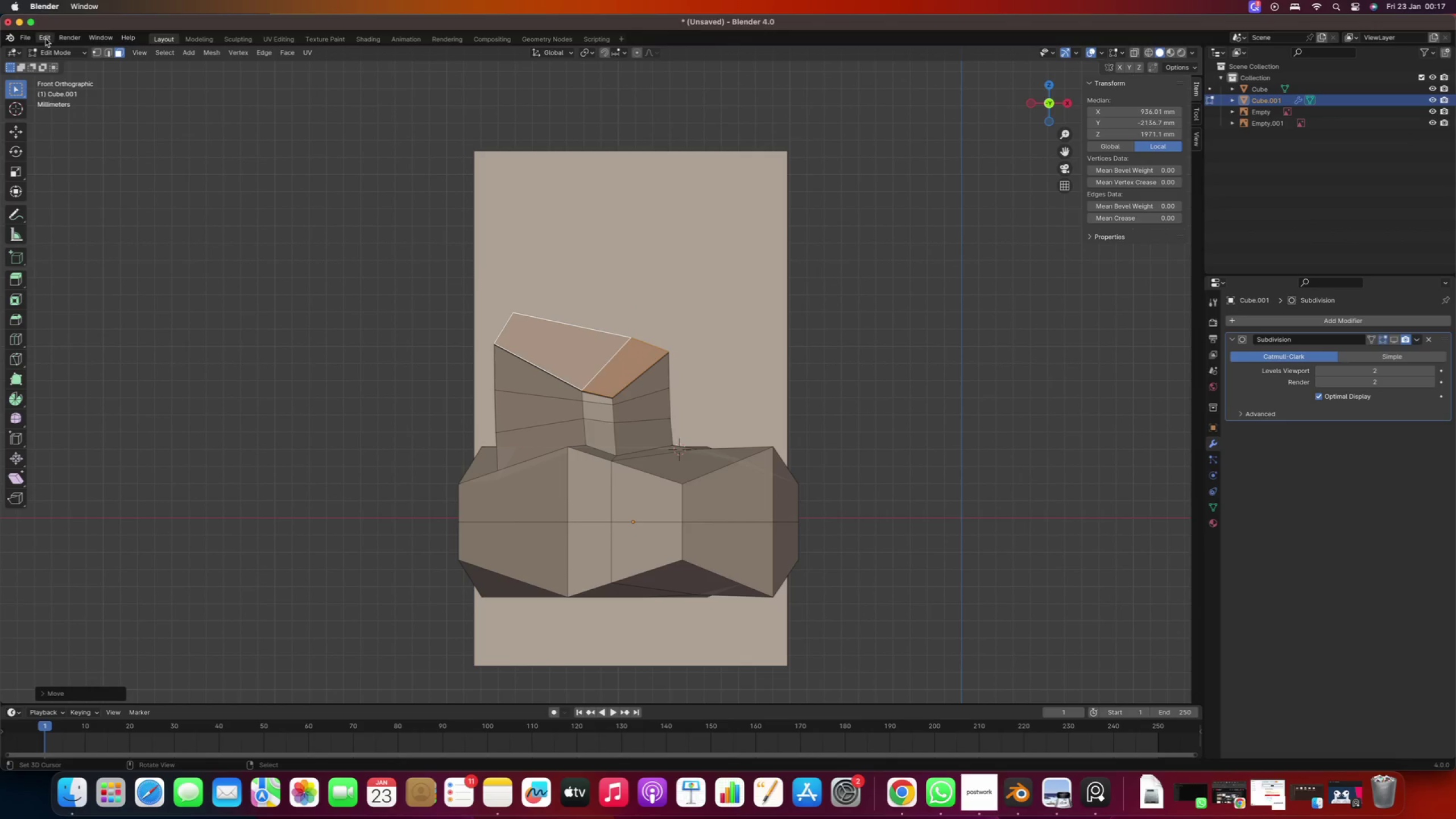 
double_click([46, 39])
 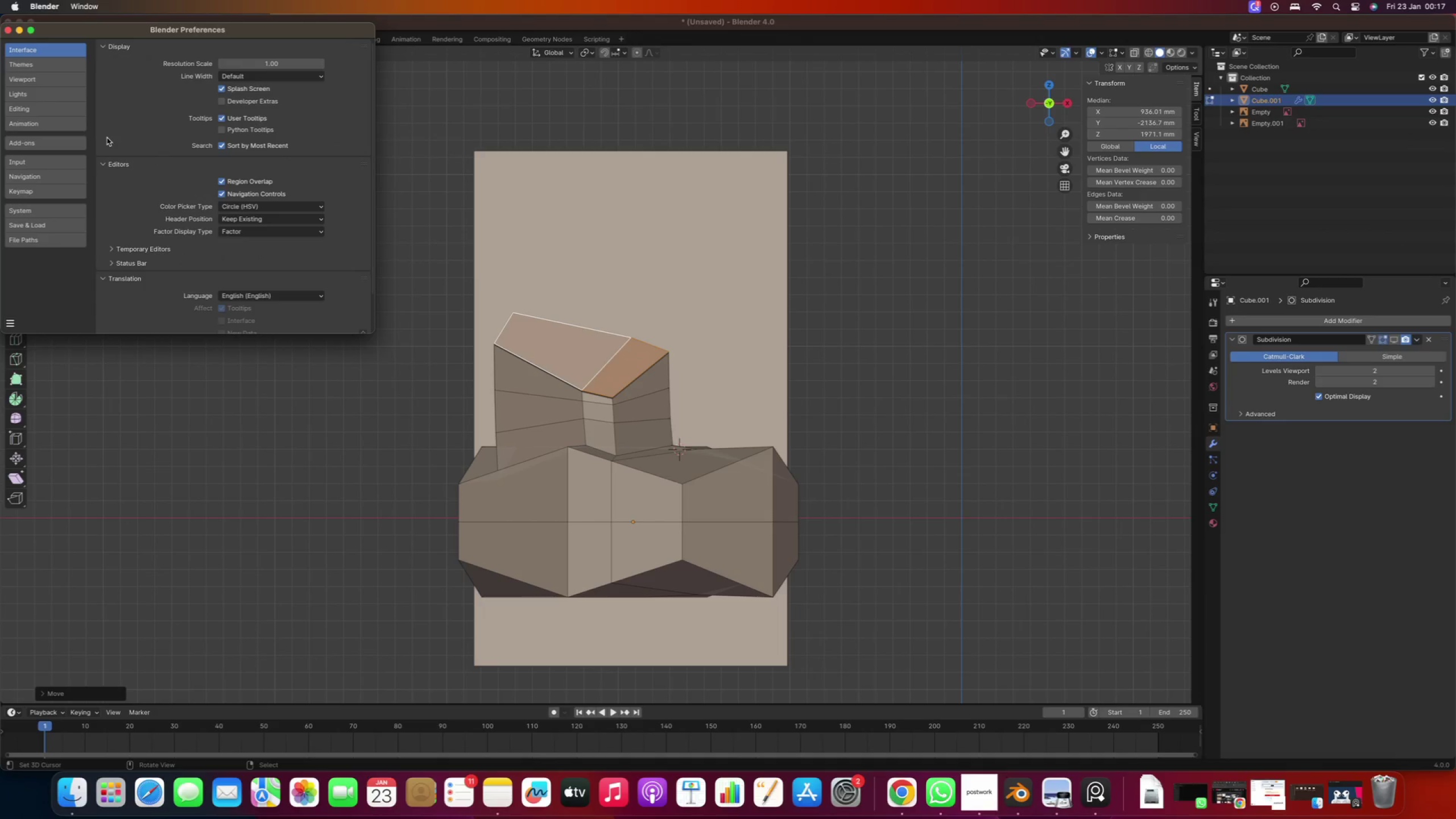 
left_click([24, 139])
 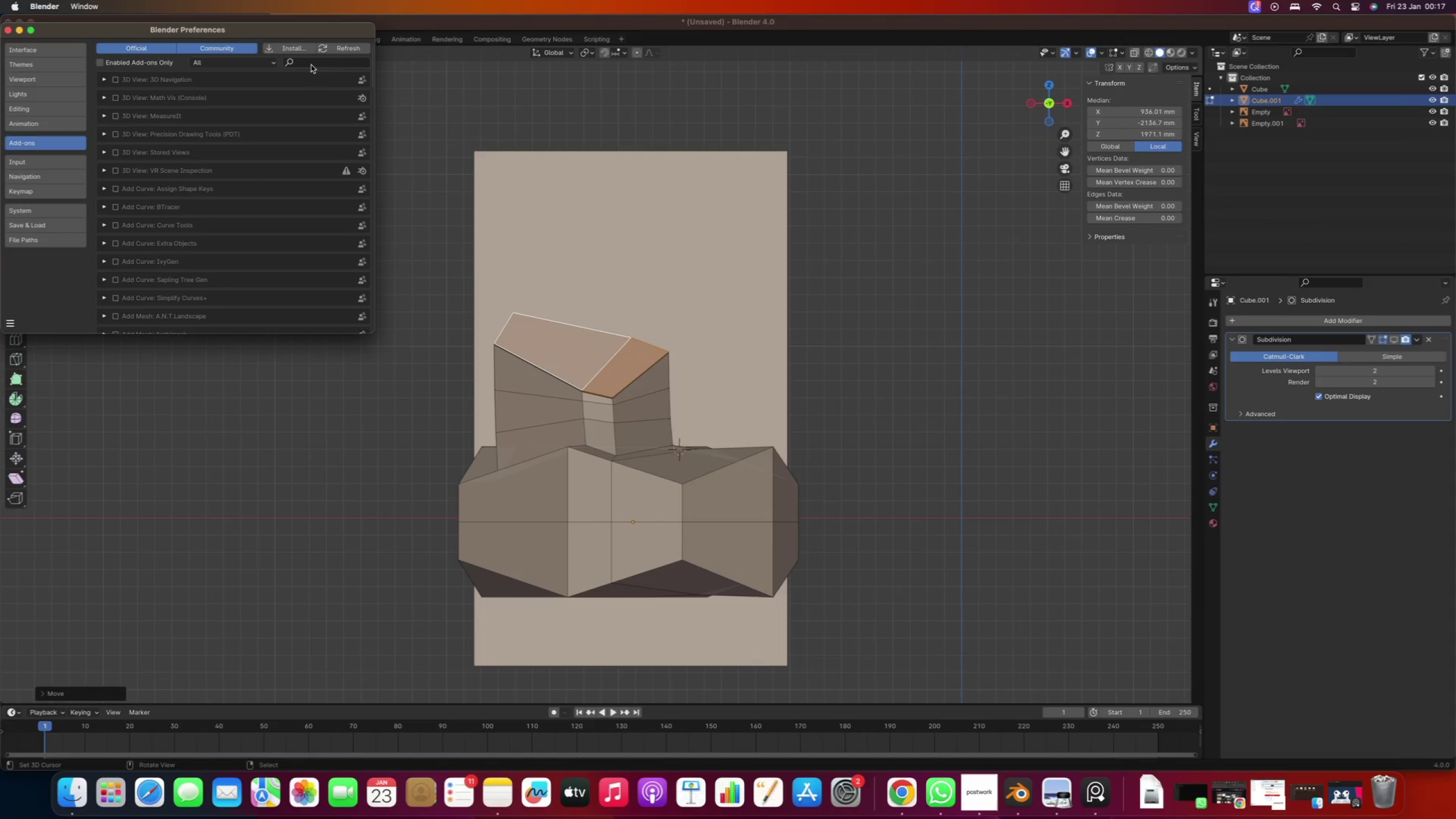 
left_click([320, 62])
 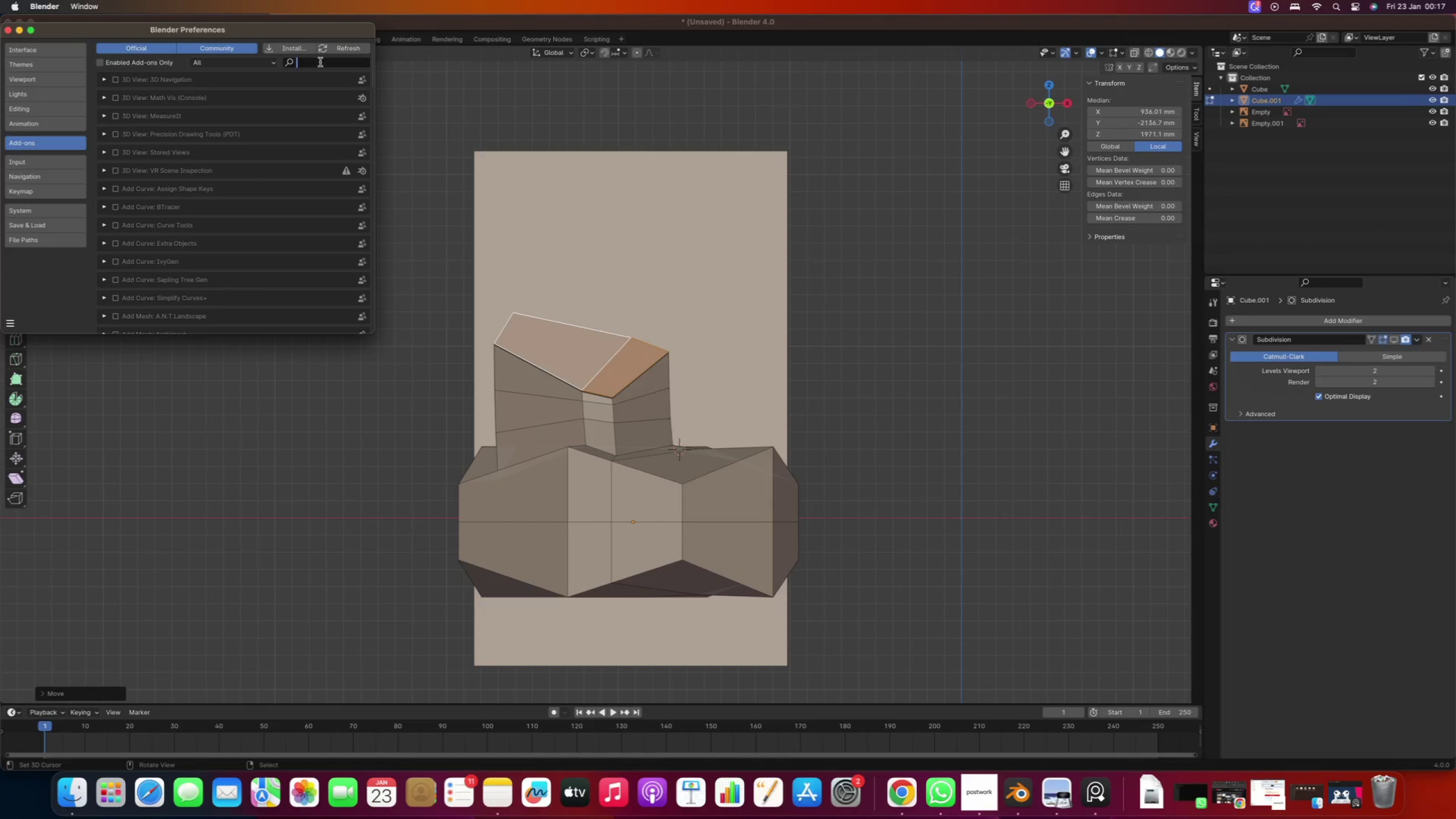 
type(loop)
 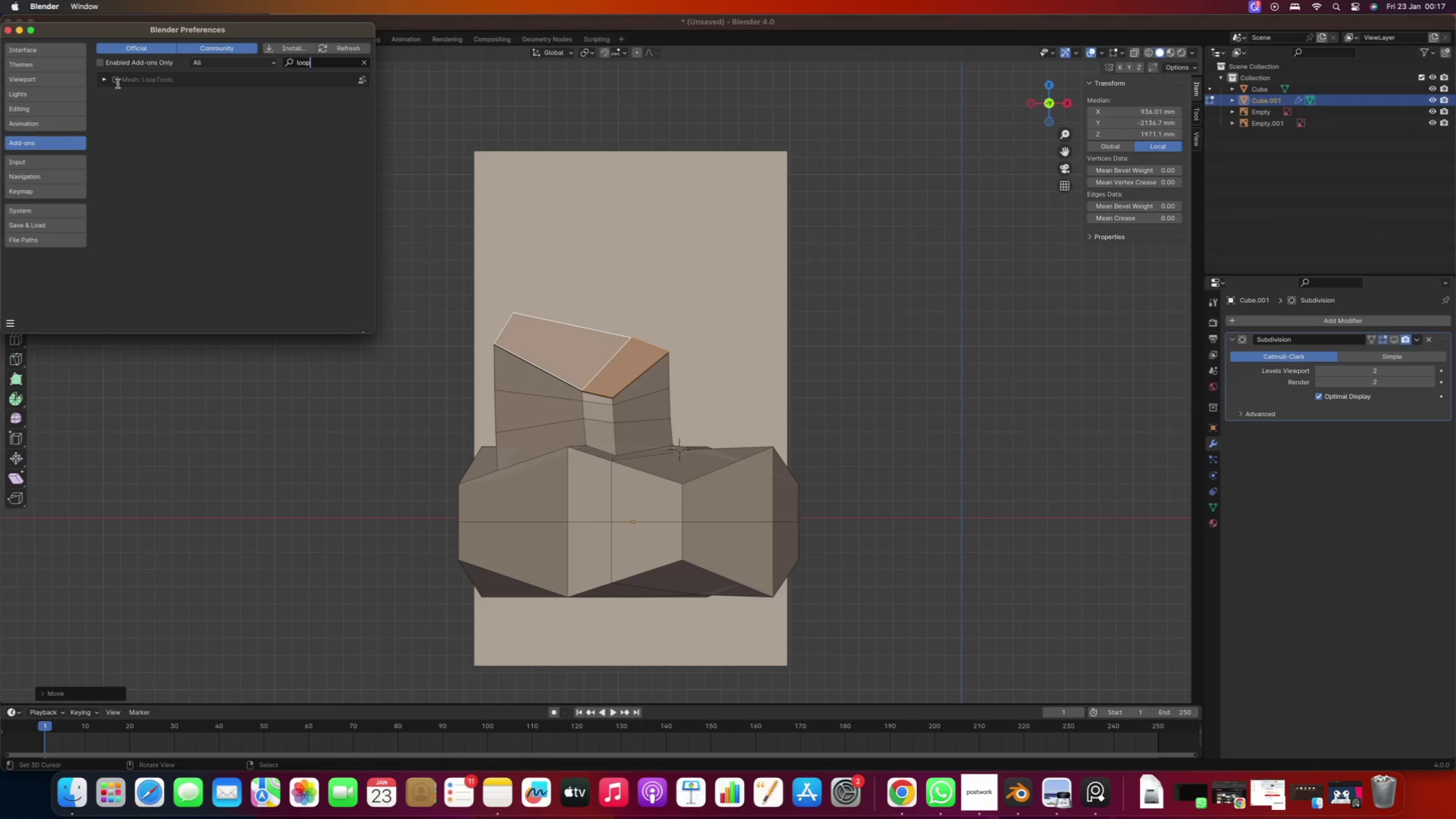 
double_click([115, 80])
 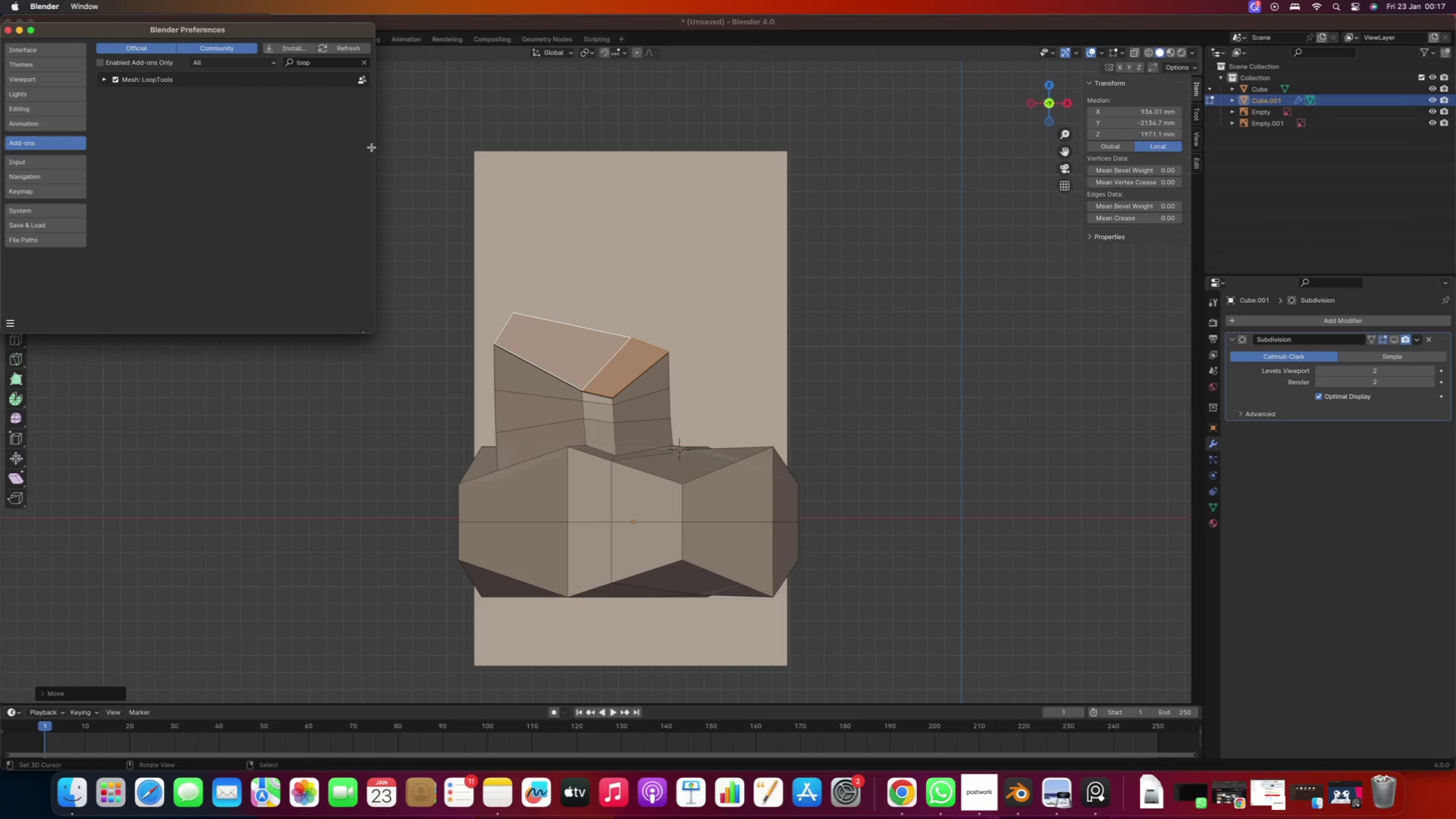 
left_click([469, 92])
 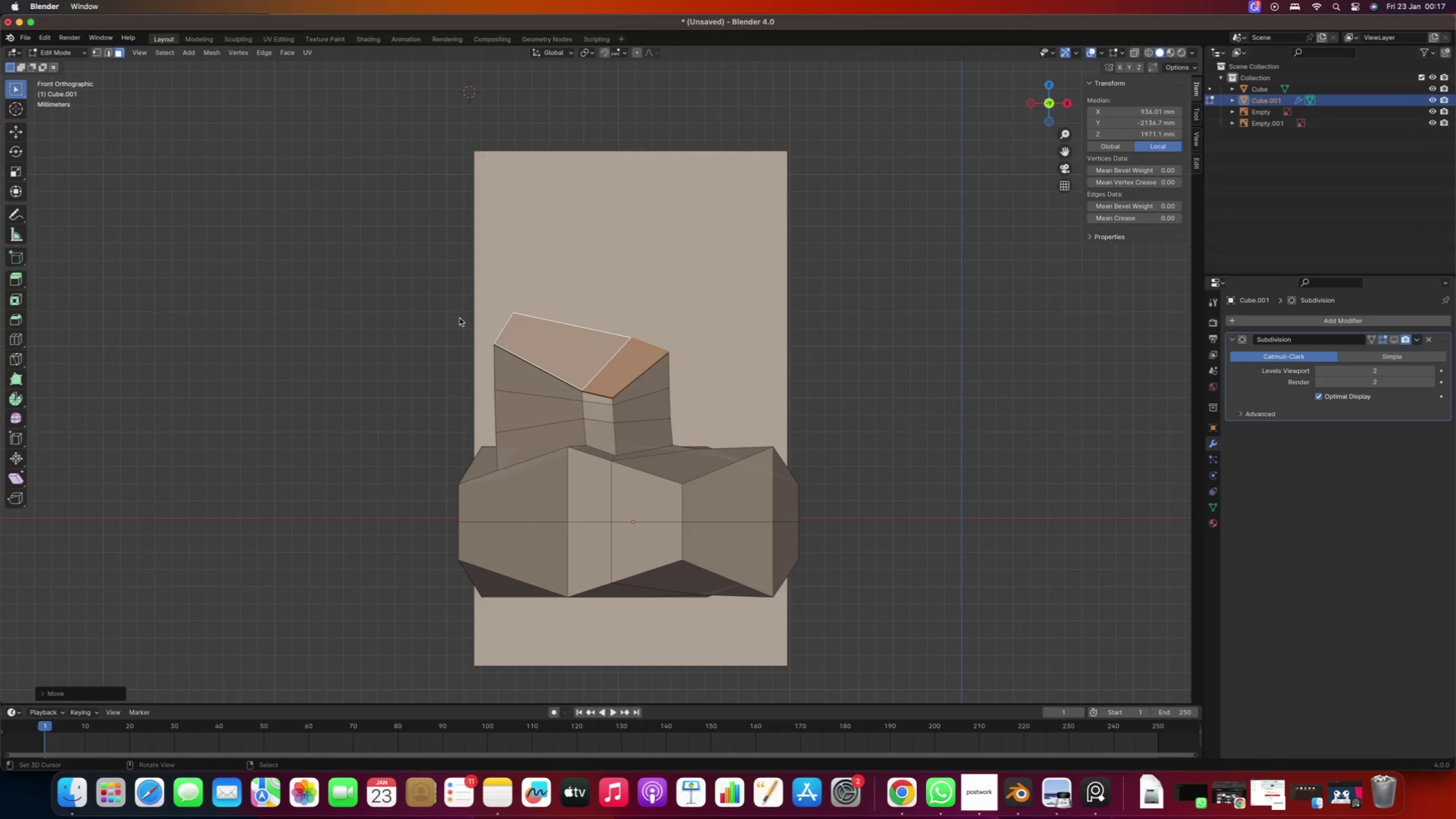 
scroll: coordinate [536, 375], scroll_direction: down, amount: 5.0
 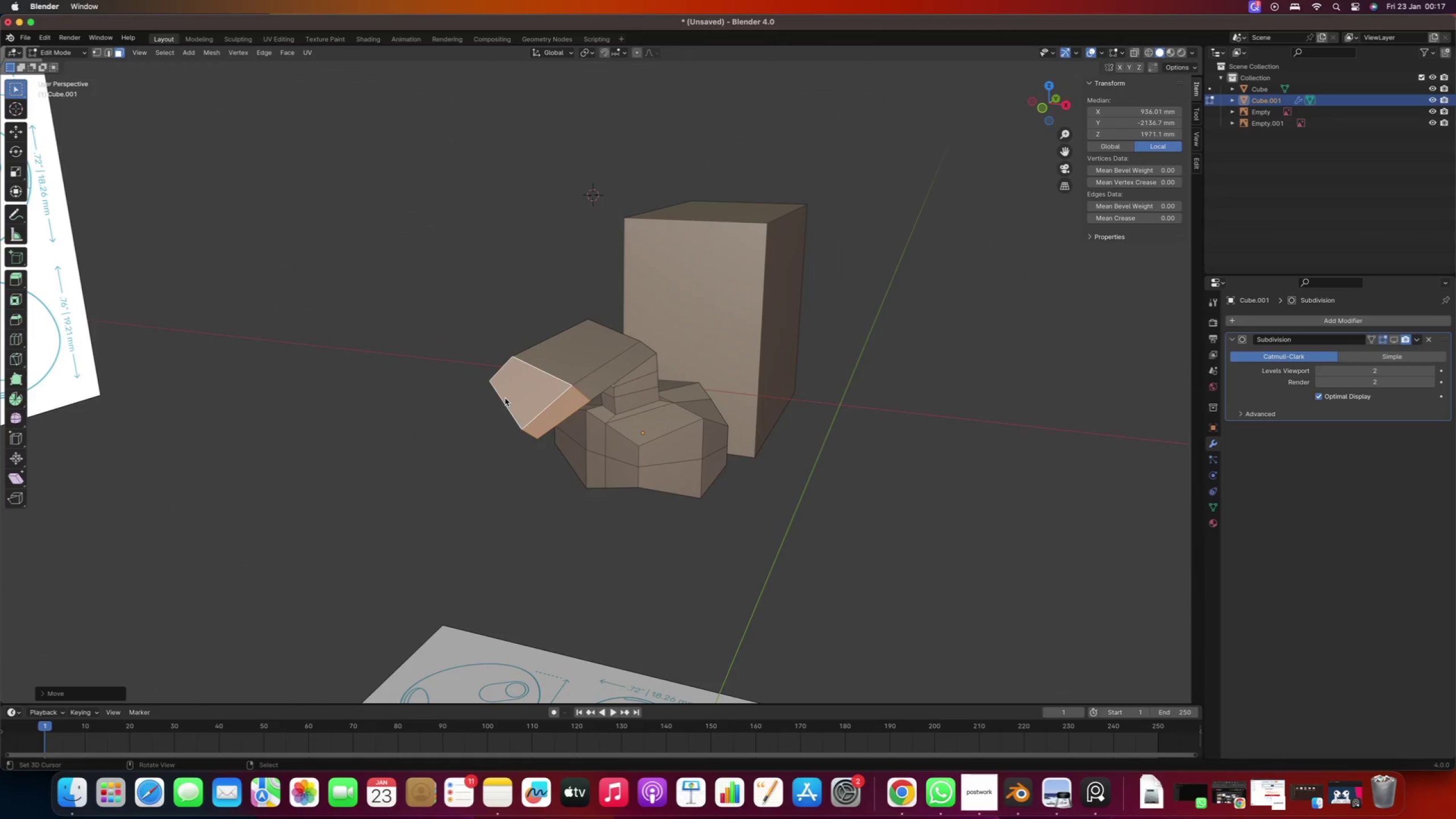 
type( loop too)
key(Backspace)
key(Backspace)
key(Backspace)
key(Backspace)
key(Backspace)
key(Backspace)
key(Backspace)
 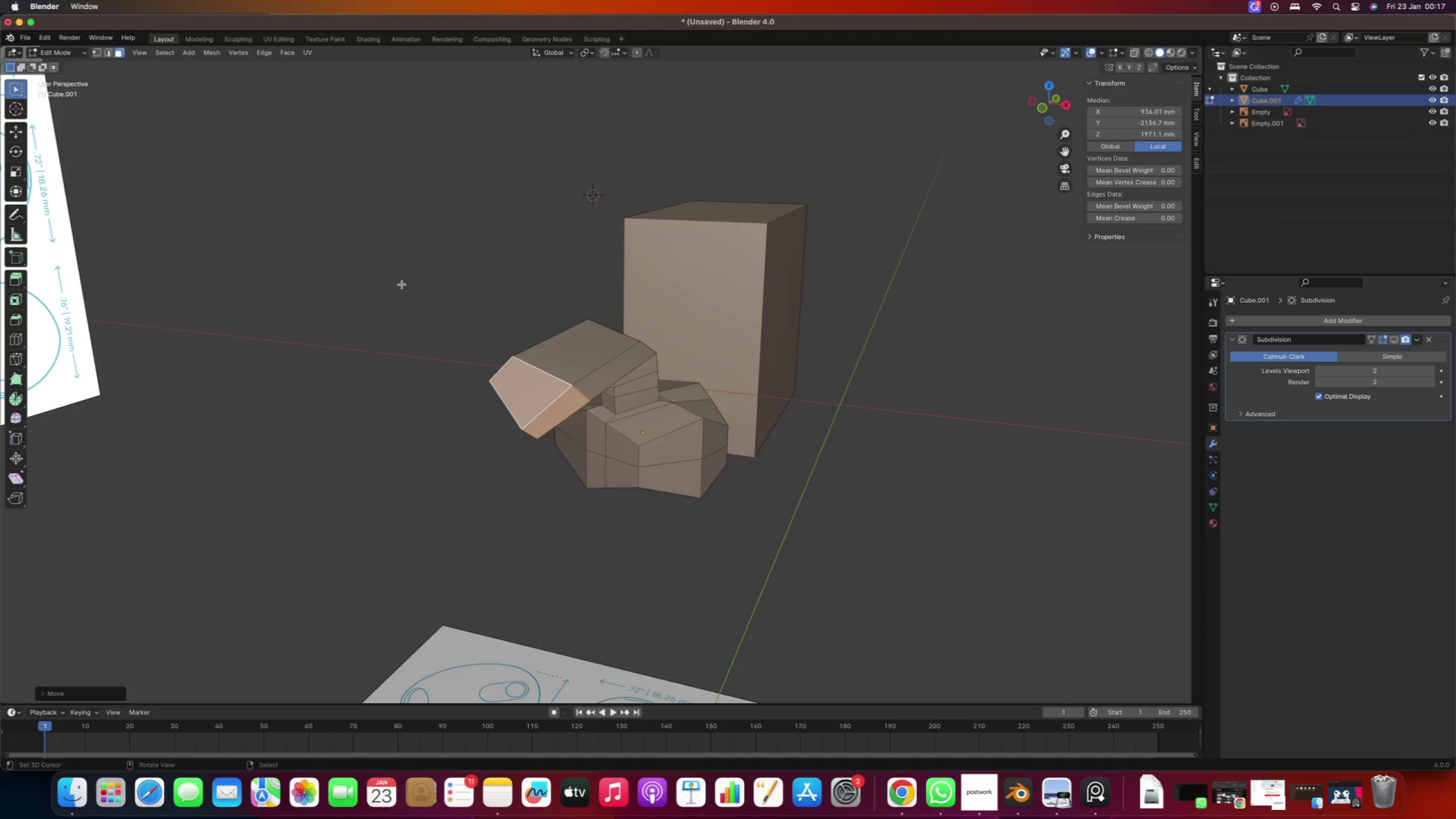 
scroll: coordinate [493, 359], scroll_direction: down, amount: 8.0
 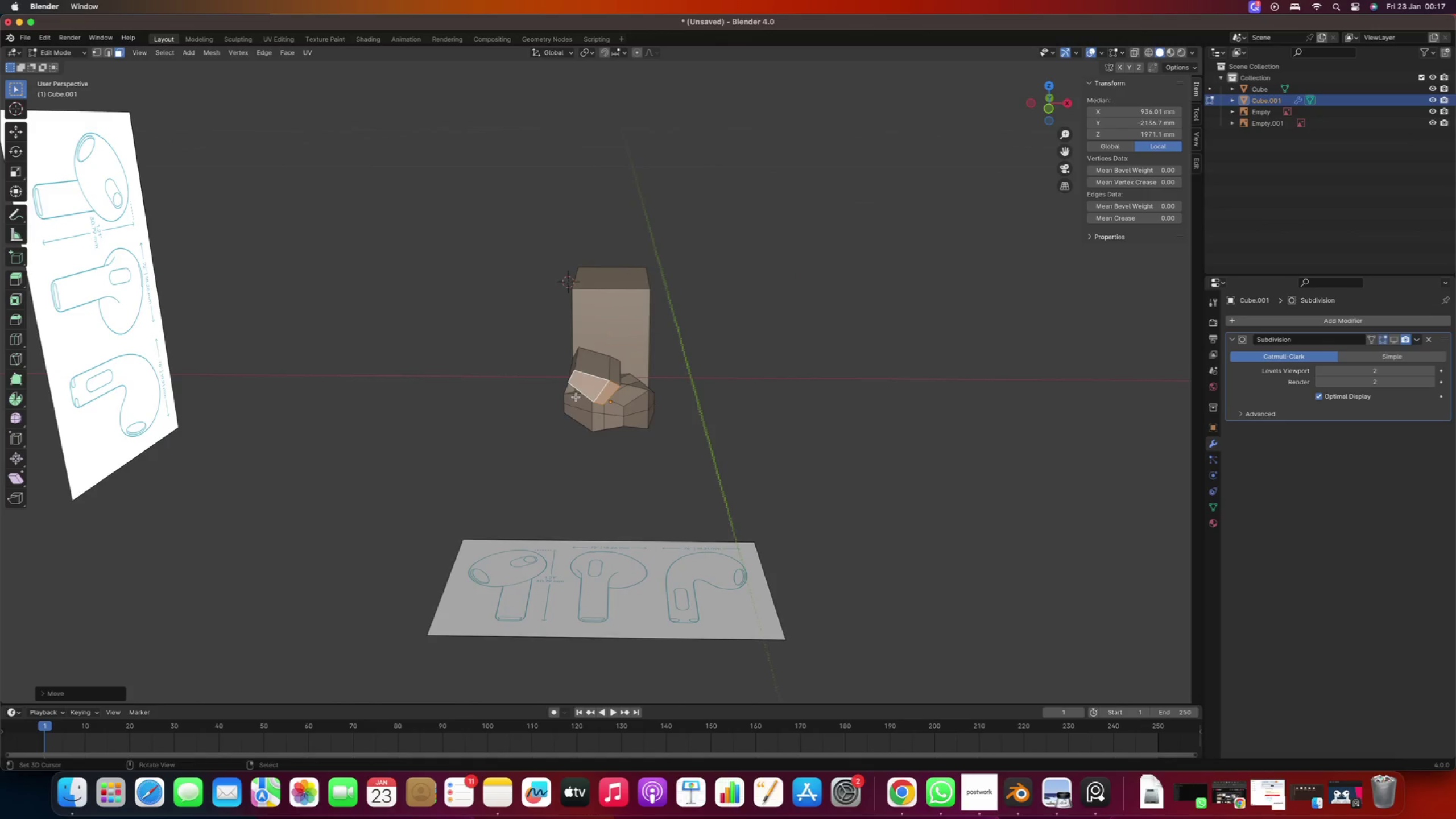 
scroll: coordinate [569, 401], scroll_direction: up, amount: 3.0
 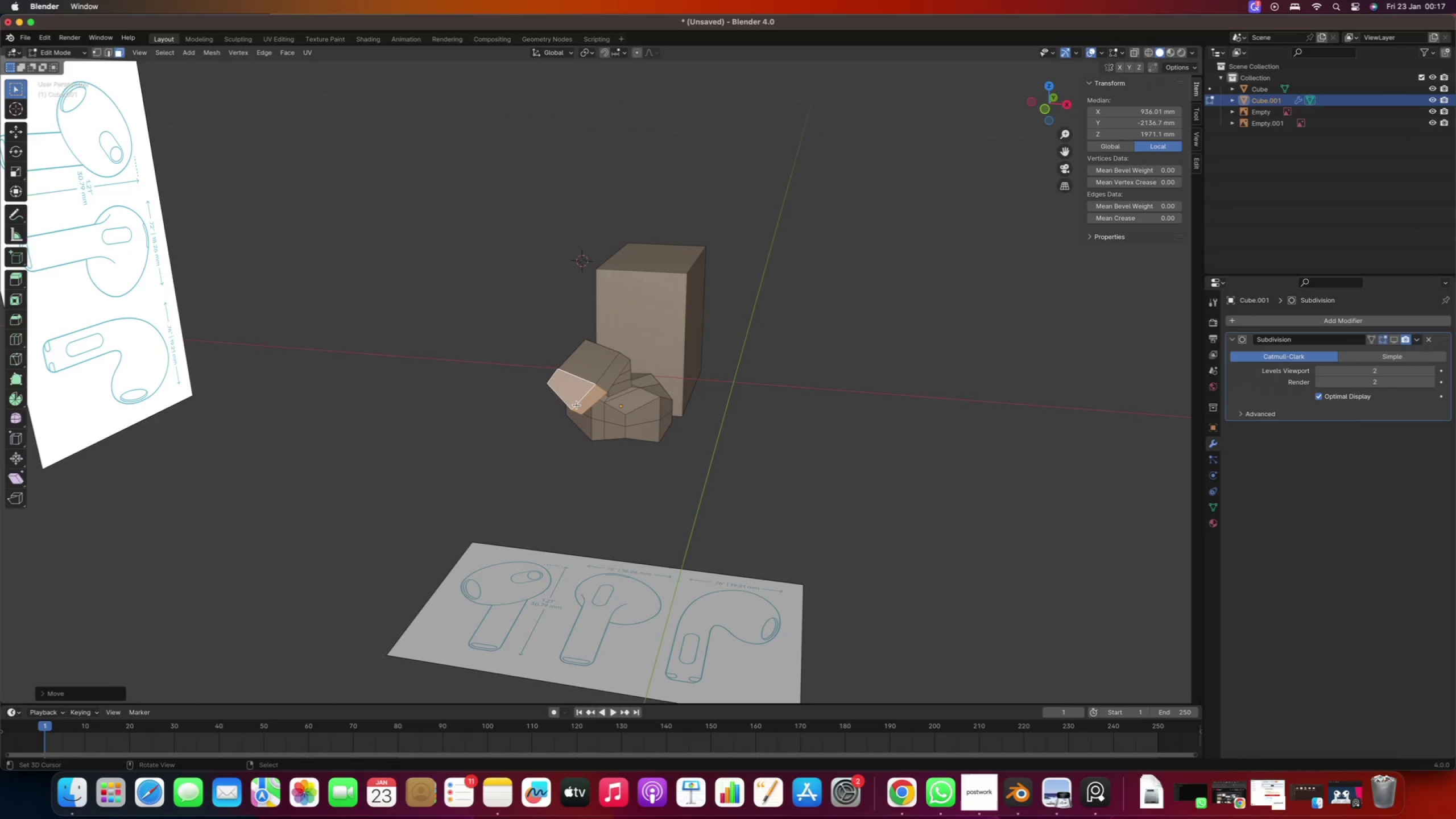 
key(Shift+ShiftRight)
 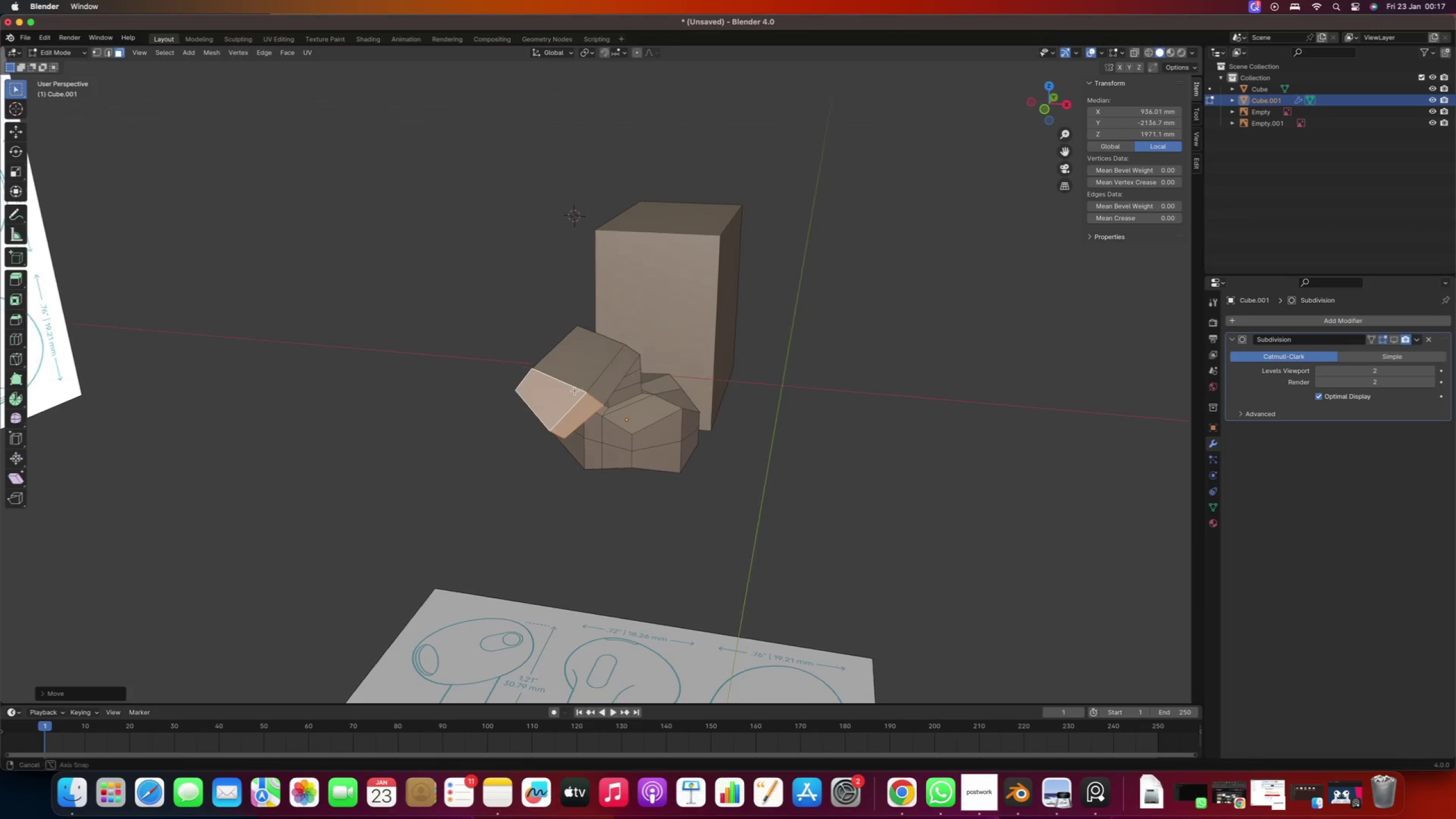 
scroll: coordinate [553, 403], scroll_direction: up, amount: 6.0
 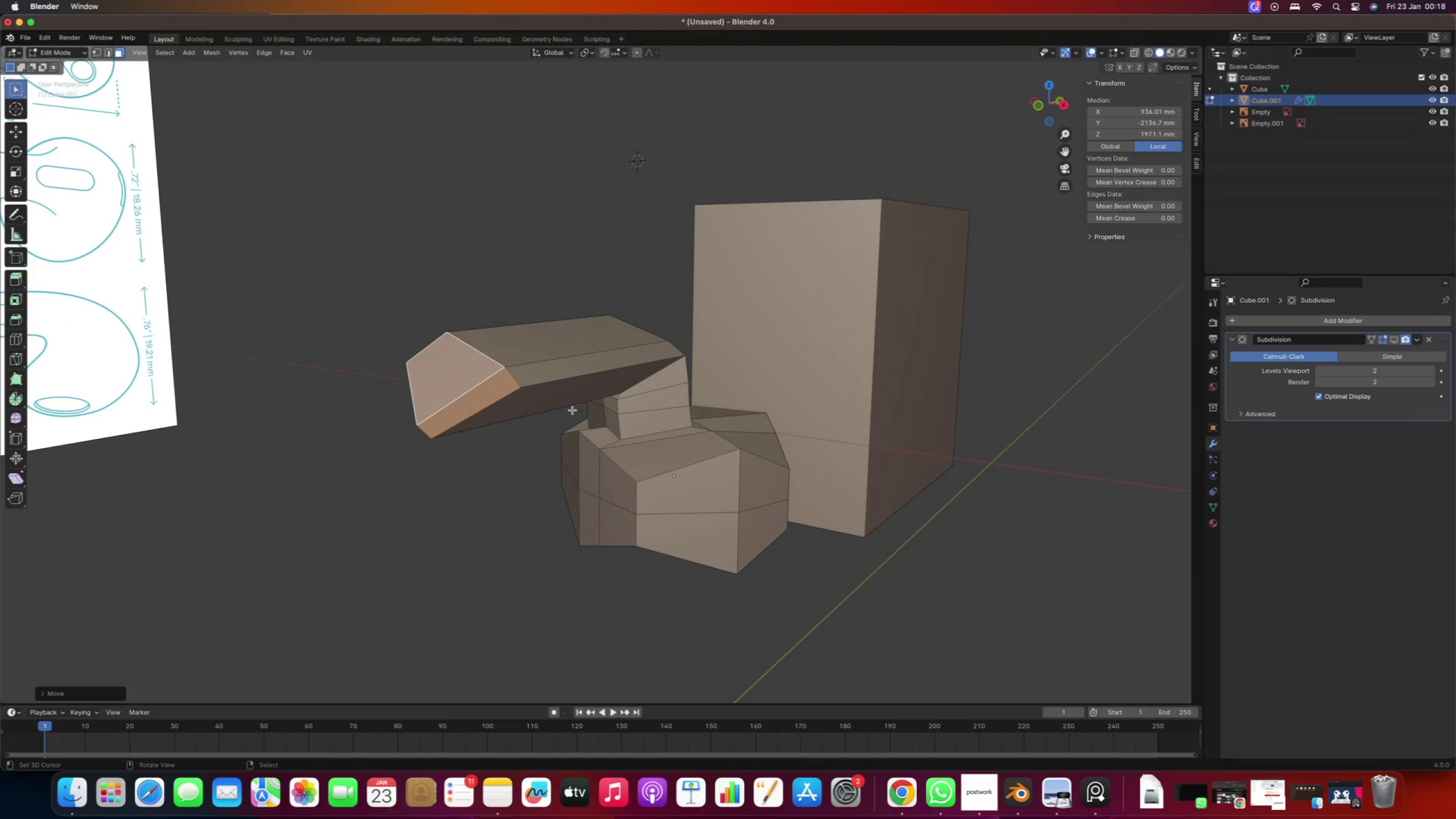 
key(Numpad7)
 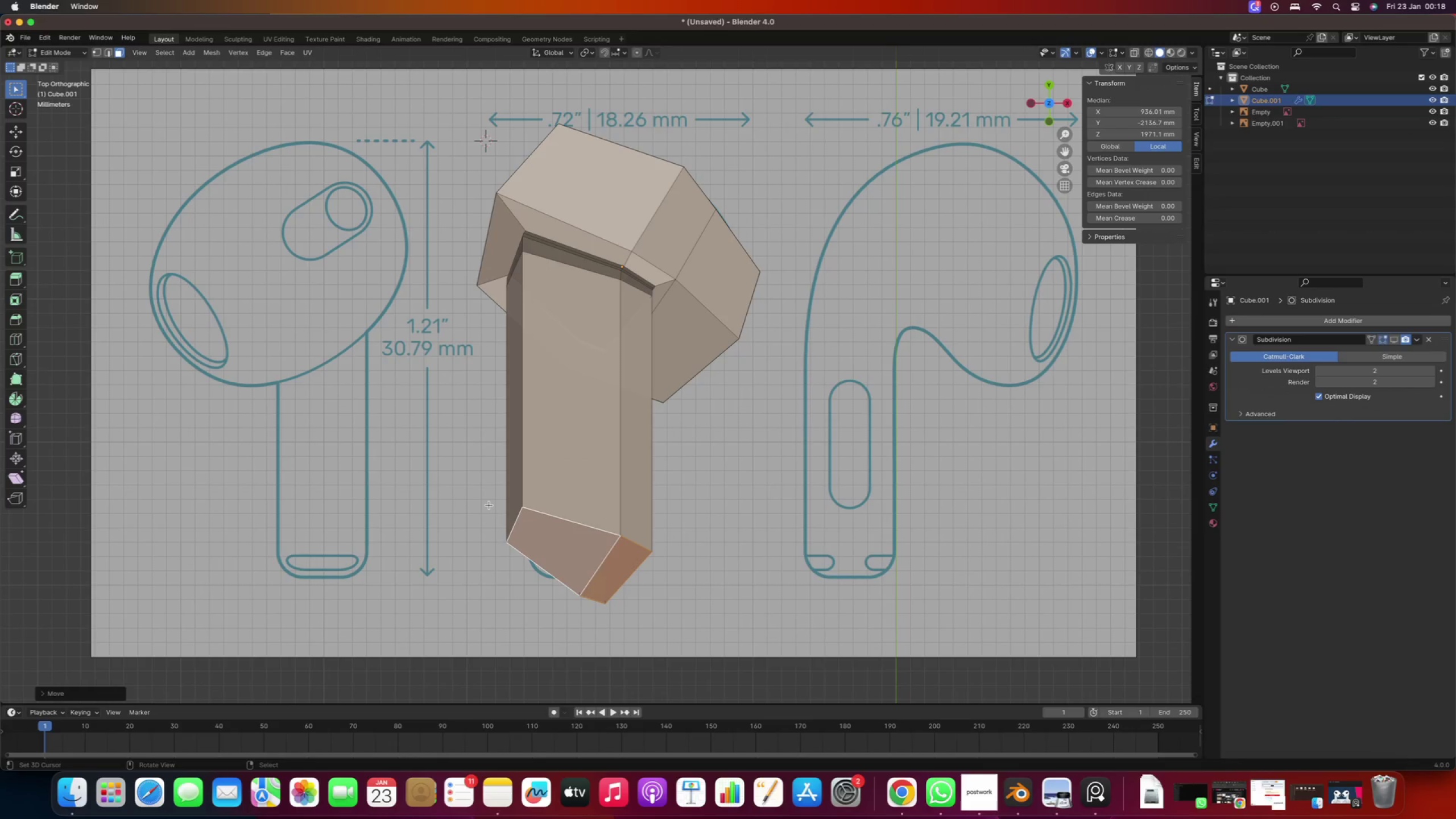 
wait(5.96)
 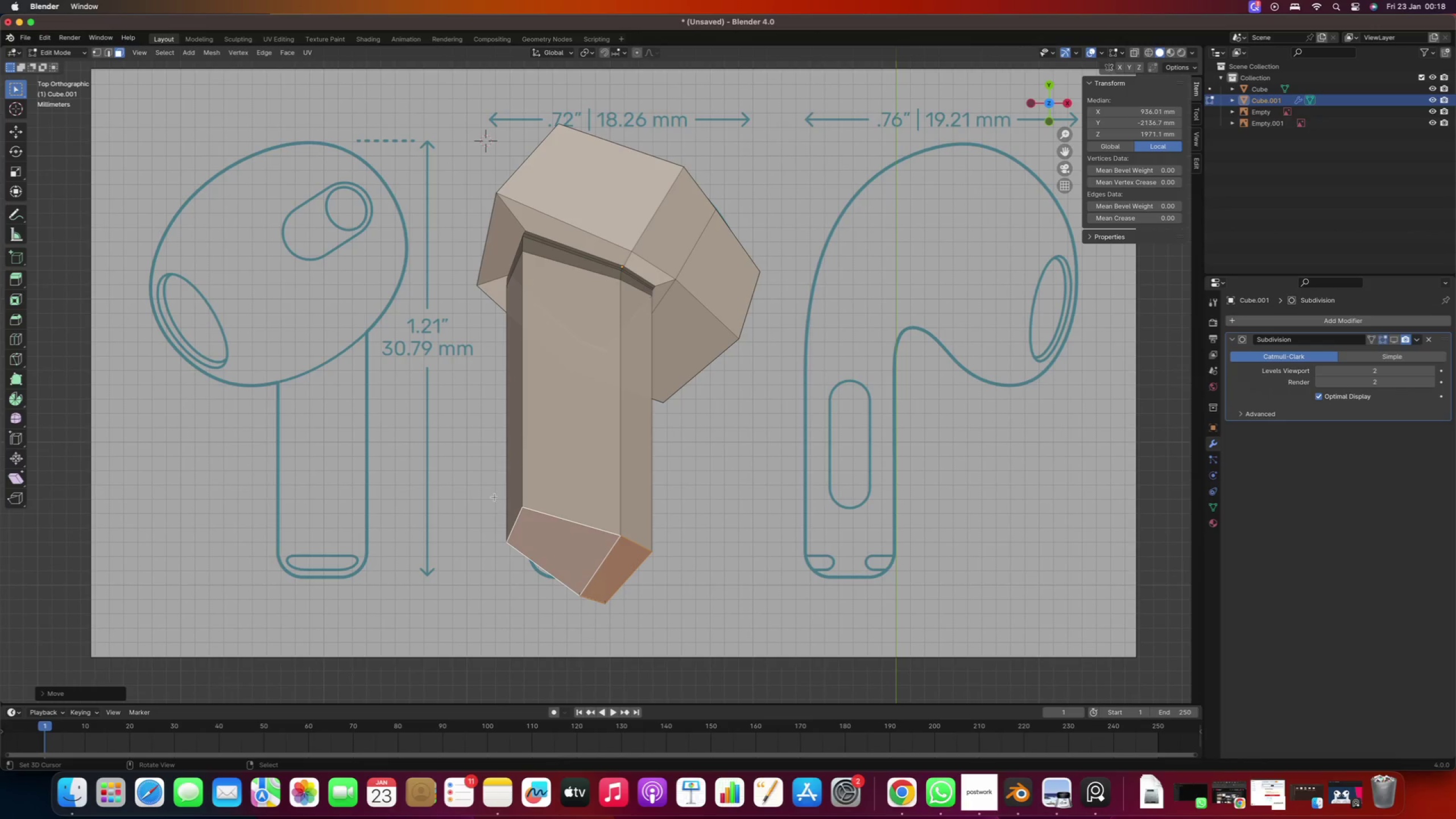 
type(gy)
 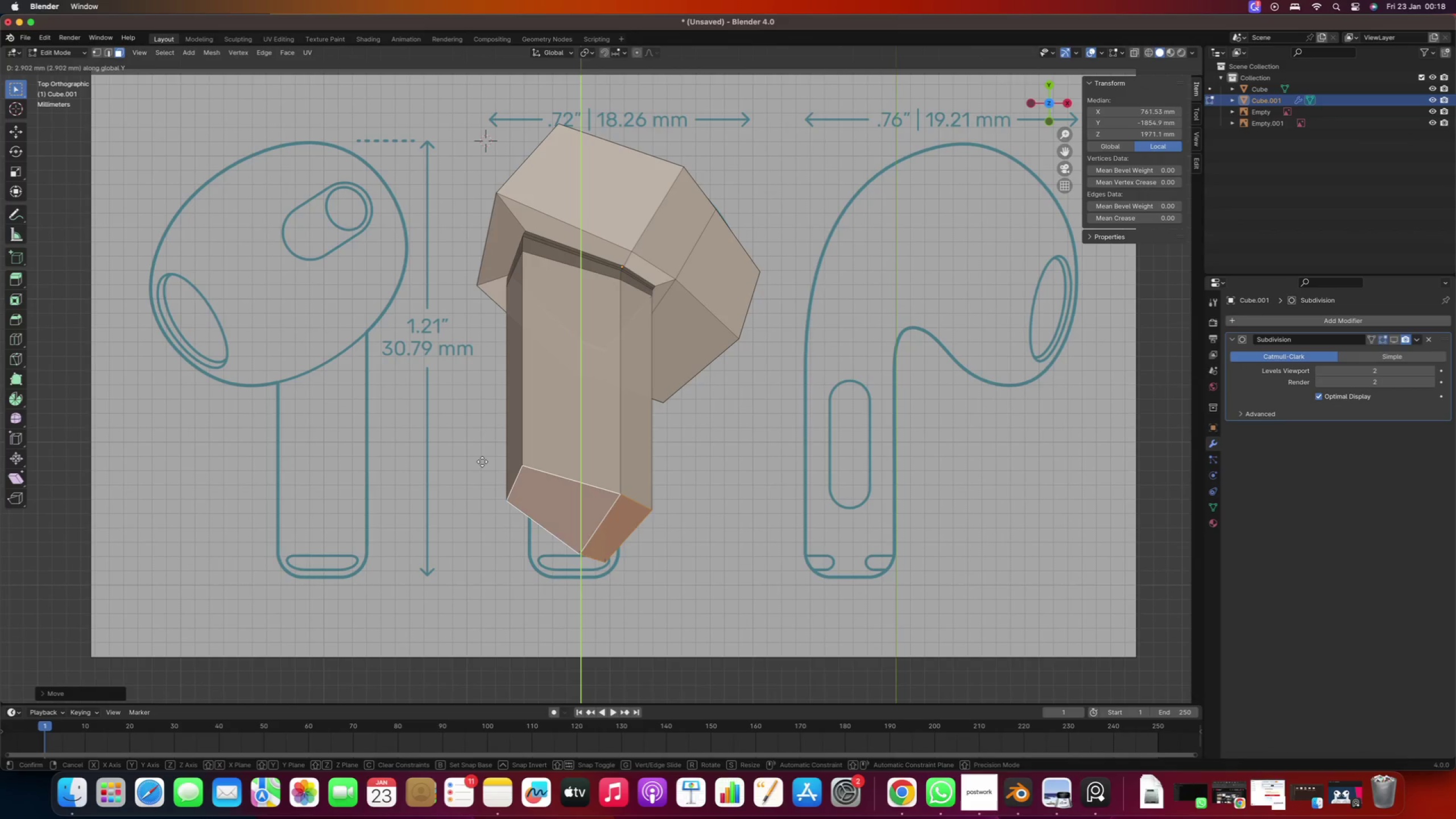 
left_click([483, 479])
 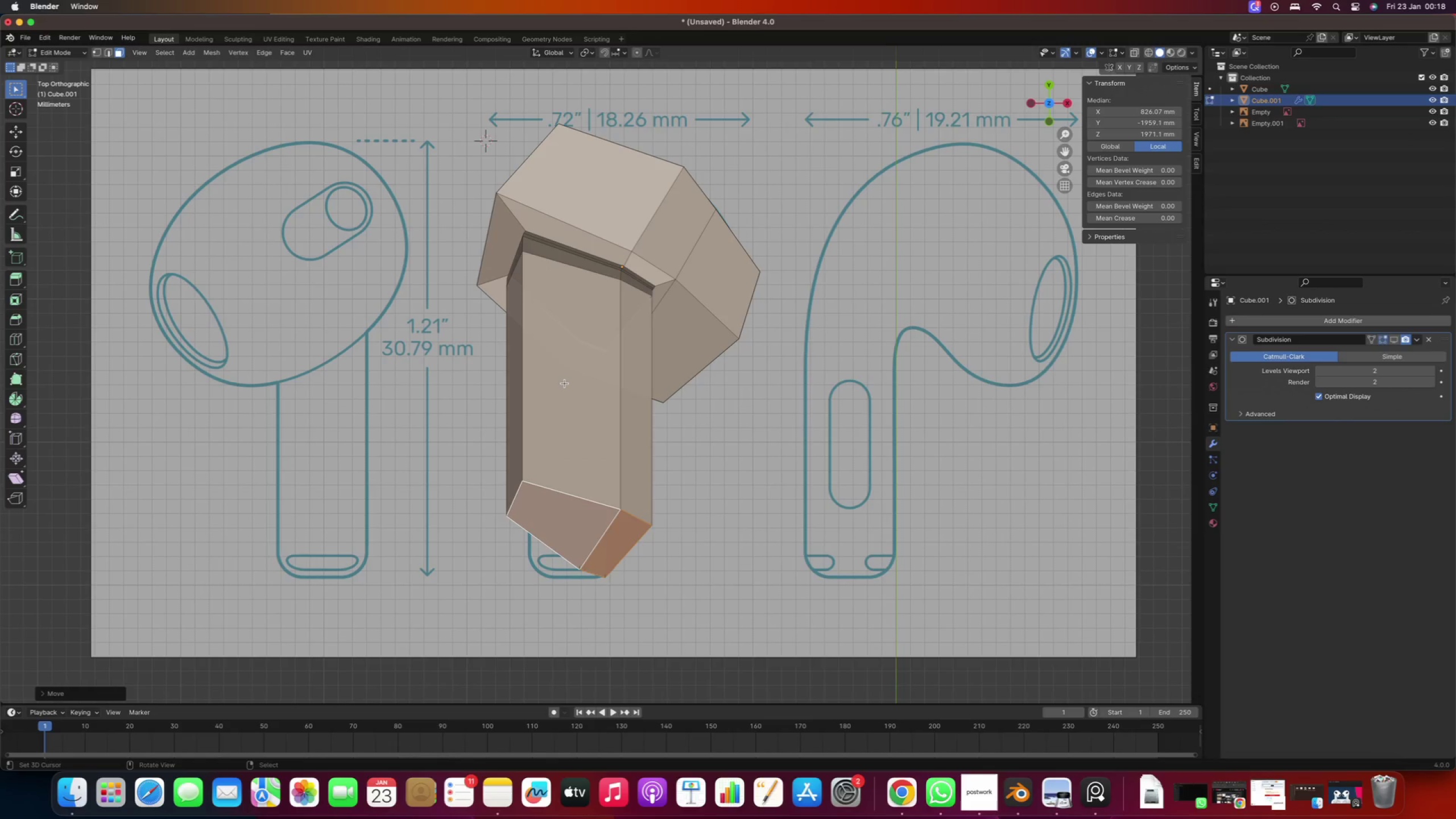 
wait(5.87)
 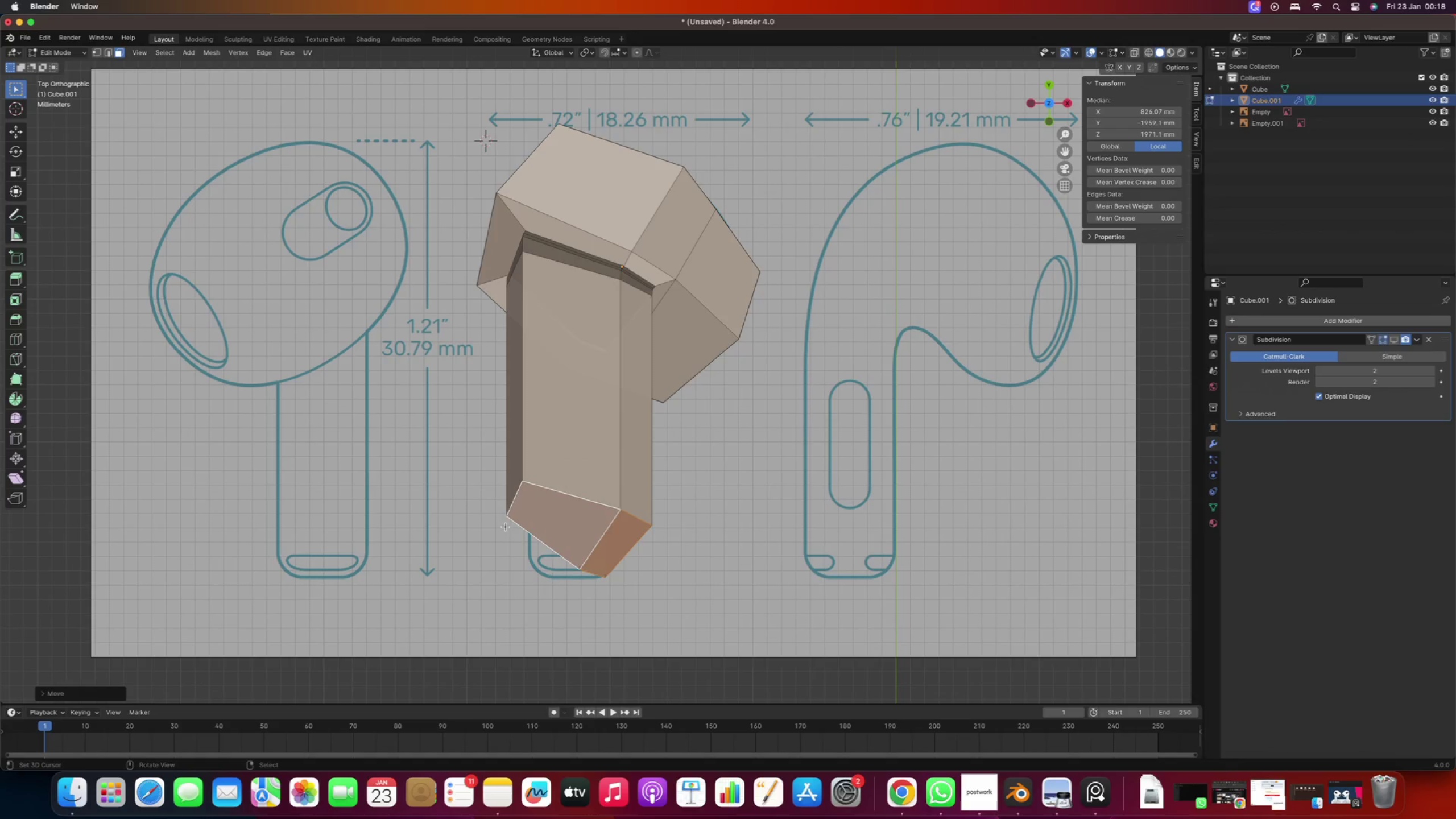 
key(Control+Z)
 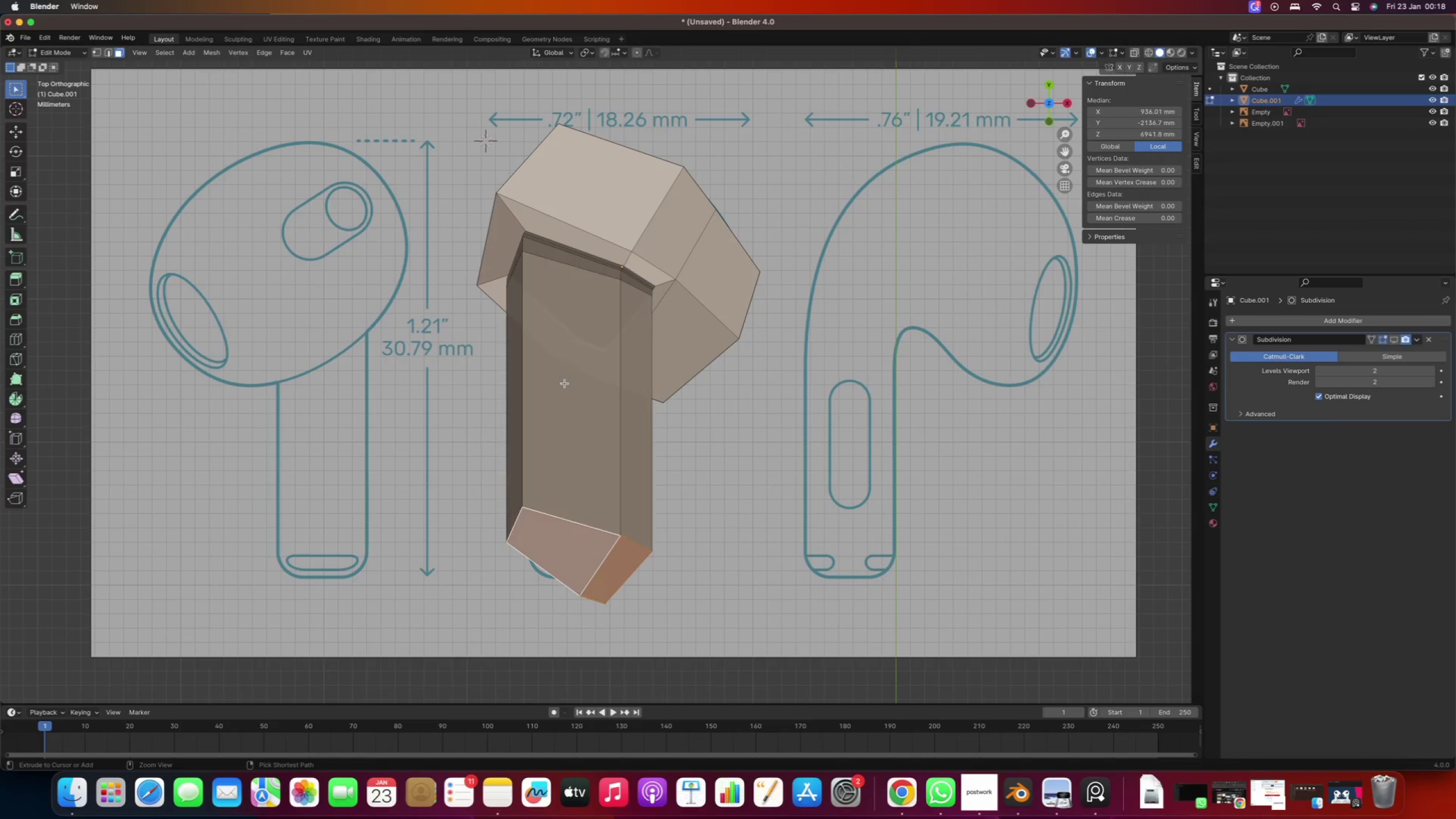 
key(Control+Z)
 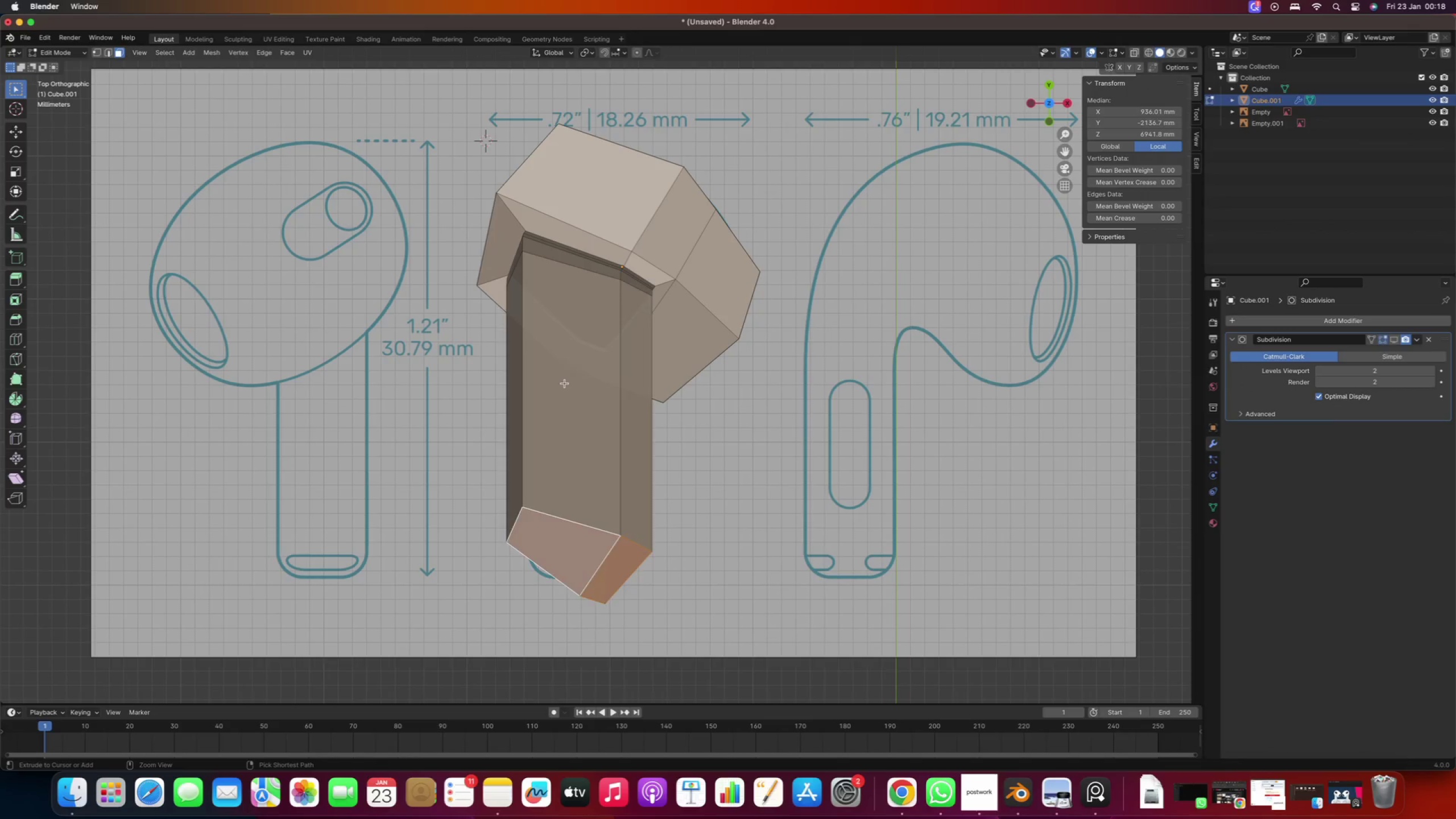 
key(Control+Z)
 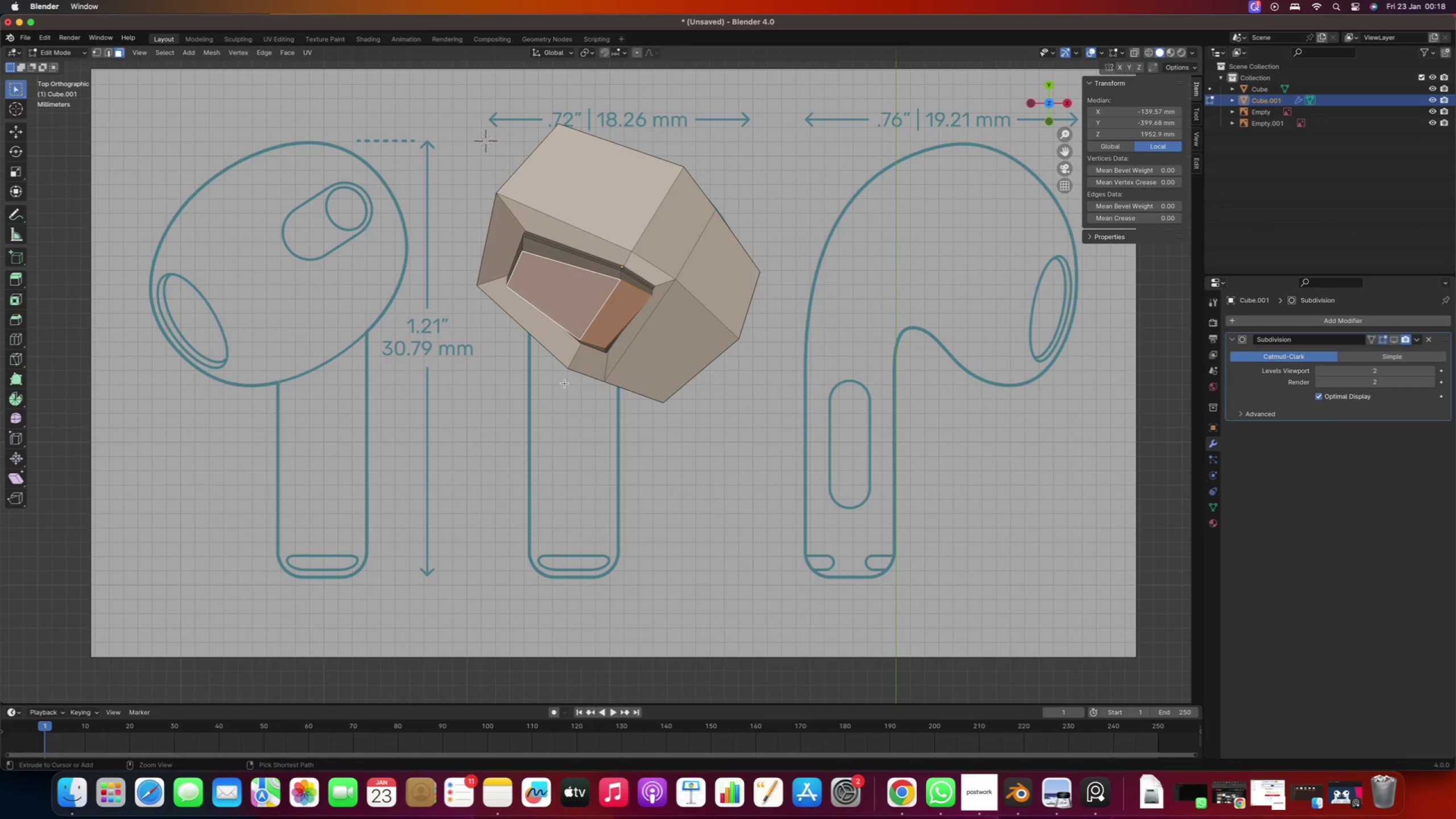 
key(Control+Z)
 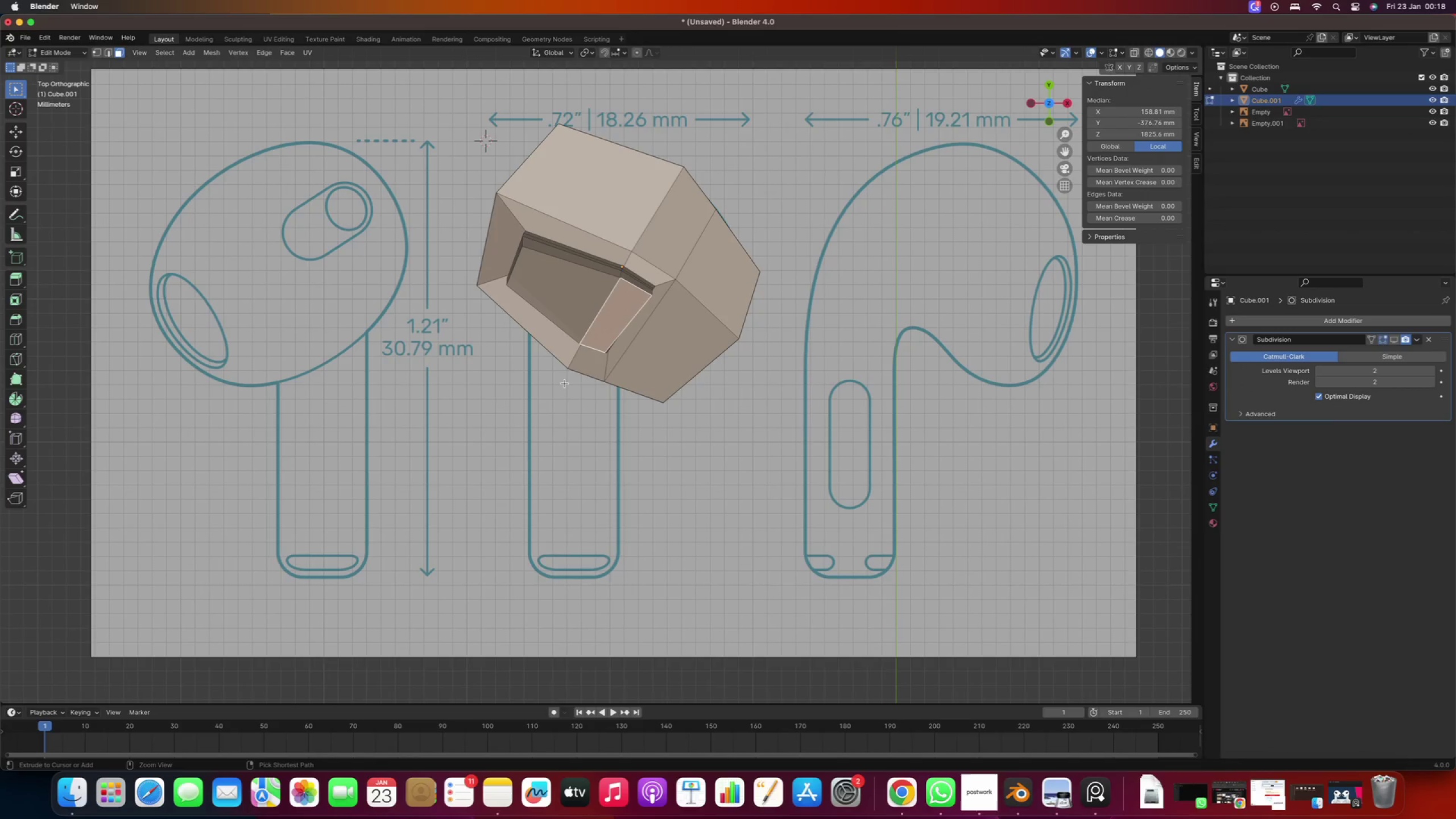 
key(Control+Z)
 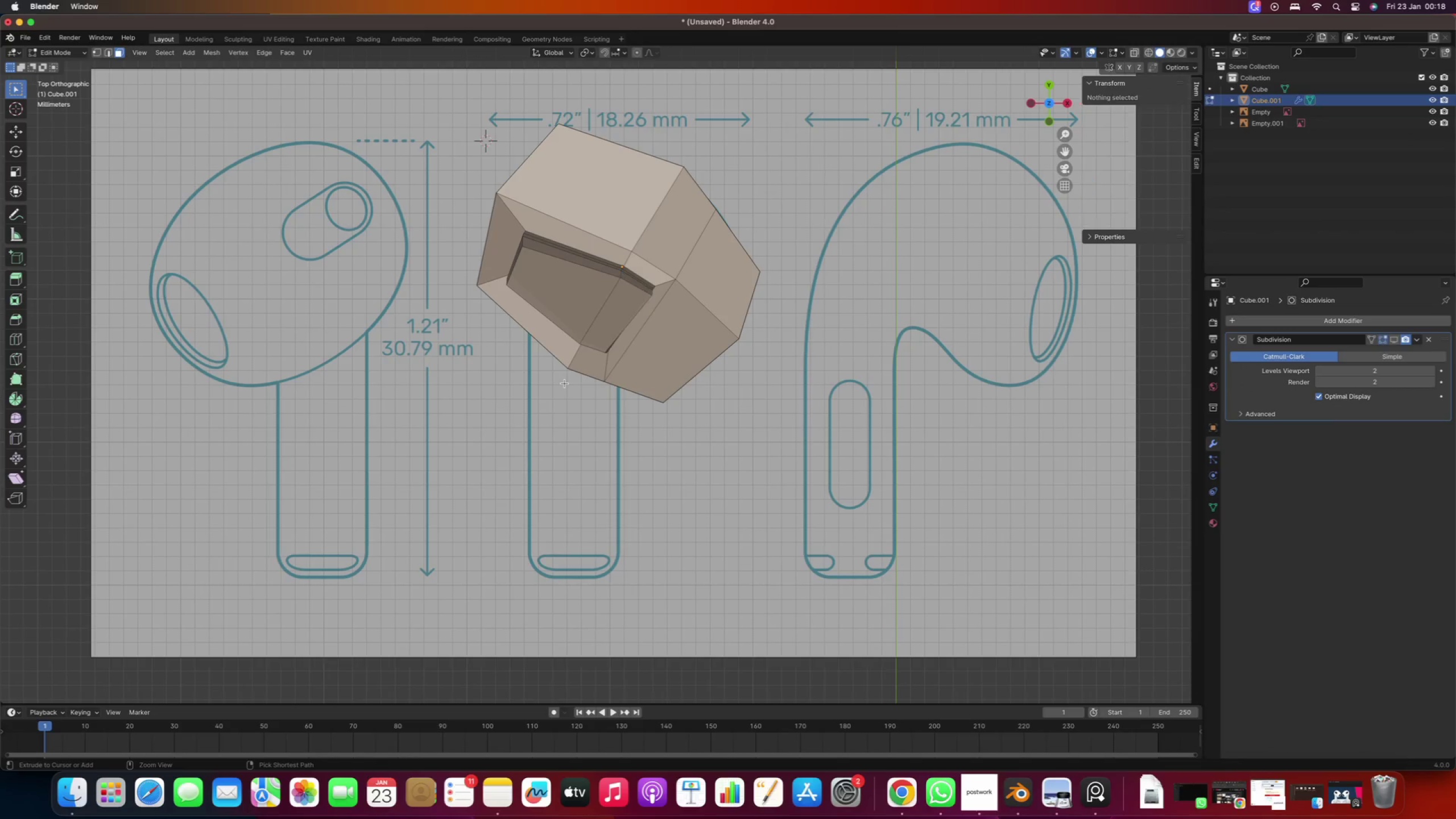 
key(Control+Z)
 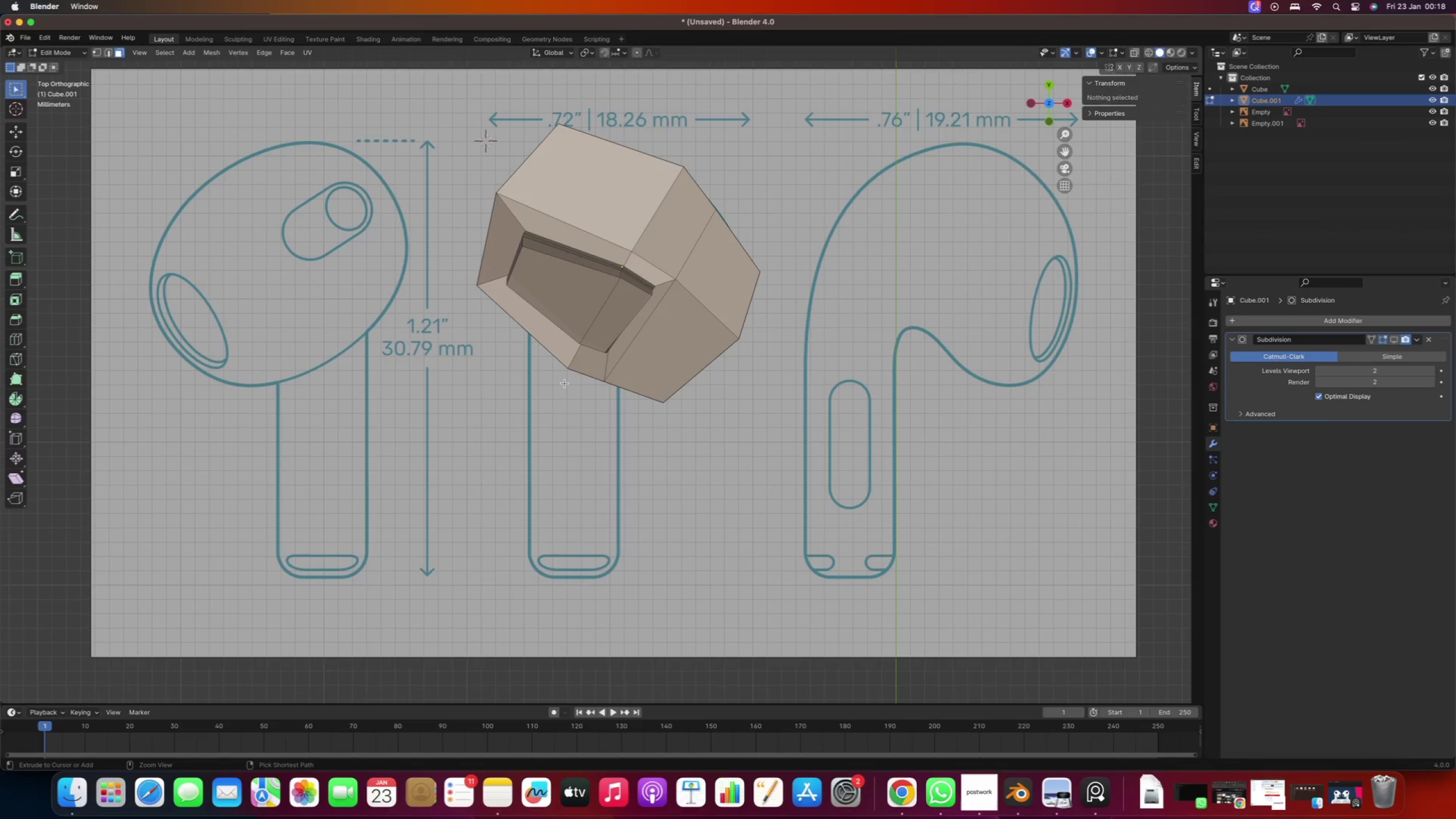 
key(Control+Z)
 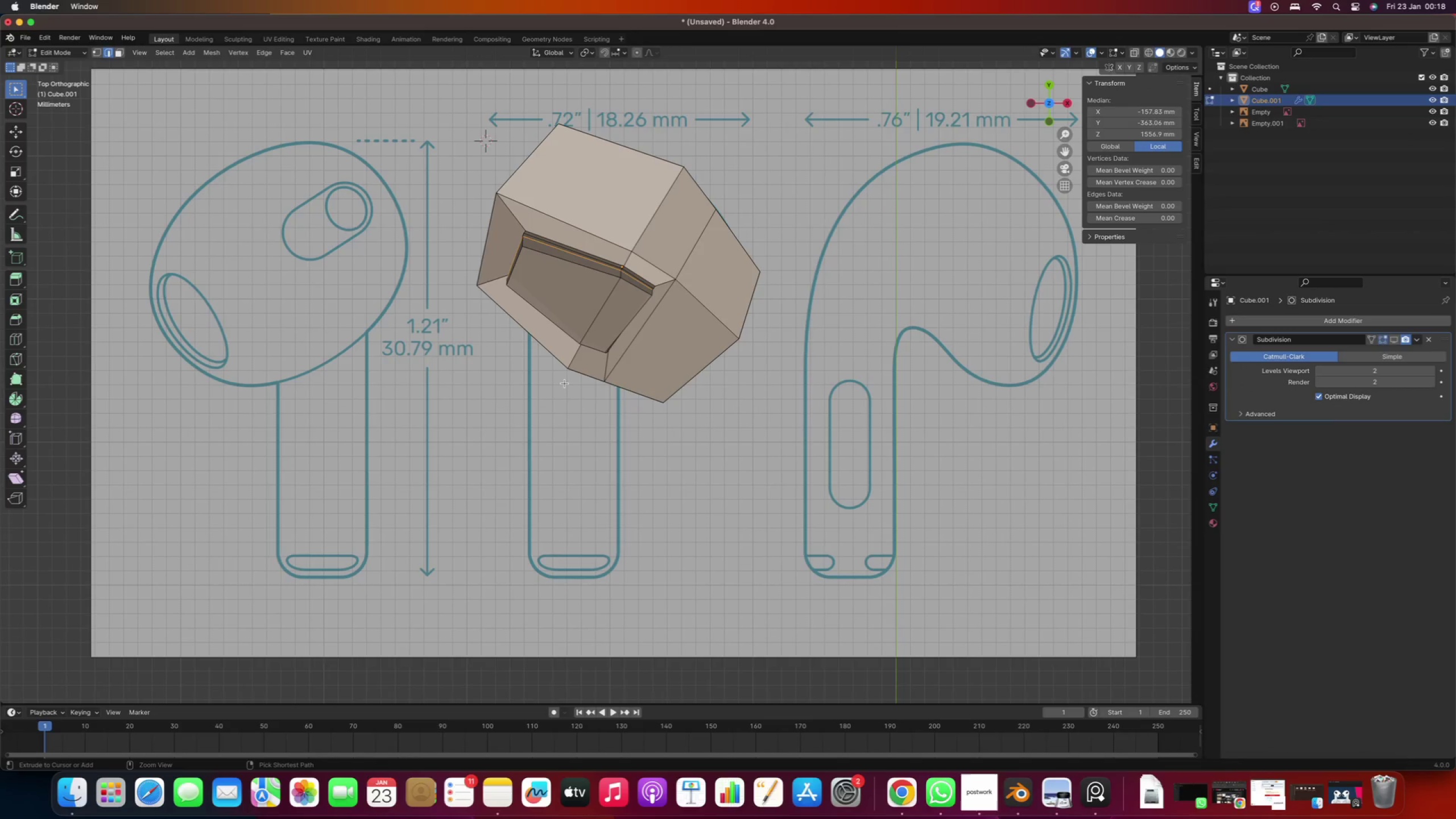 
key(Control+Z)
 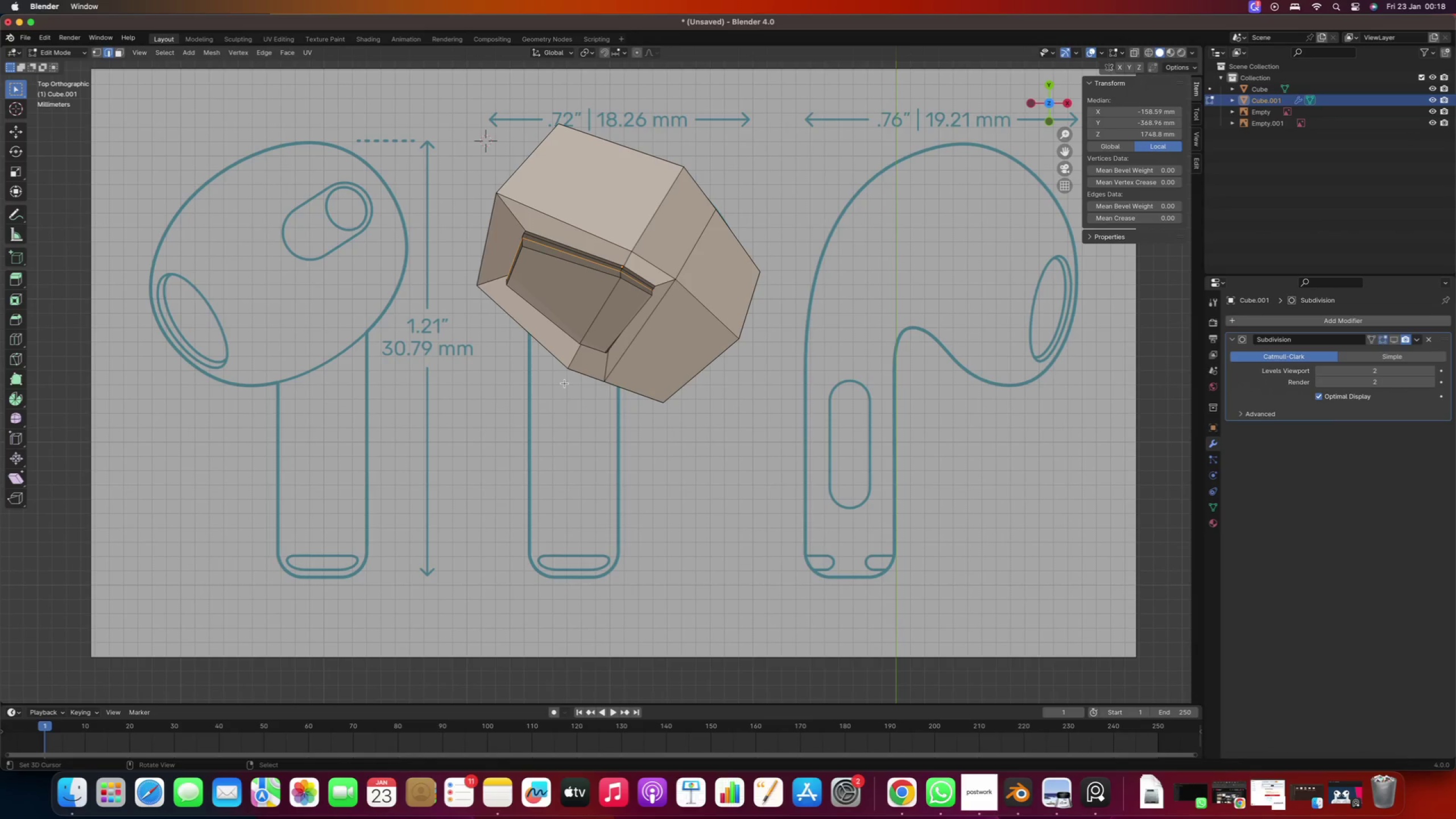 
scroll: coordinate [530, 373], scroll_direction: up, amount: 4.0
 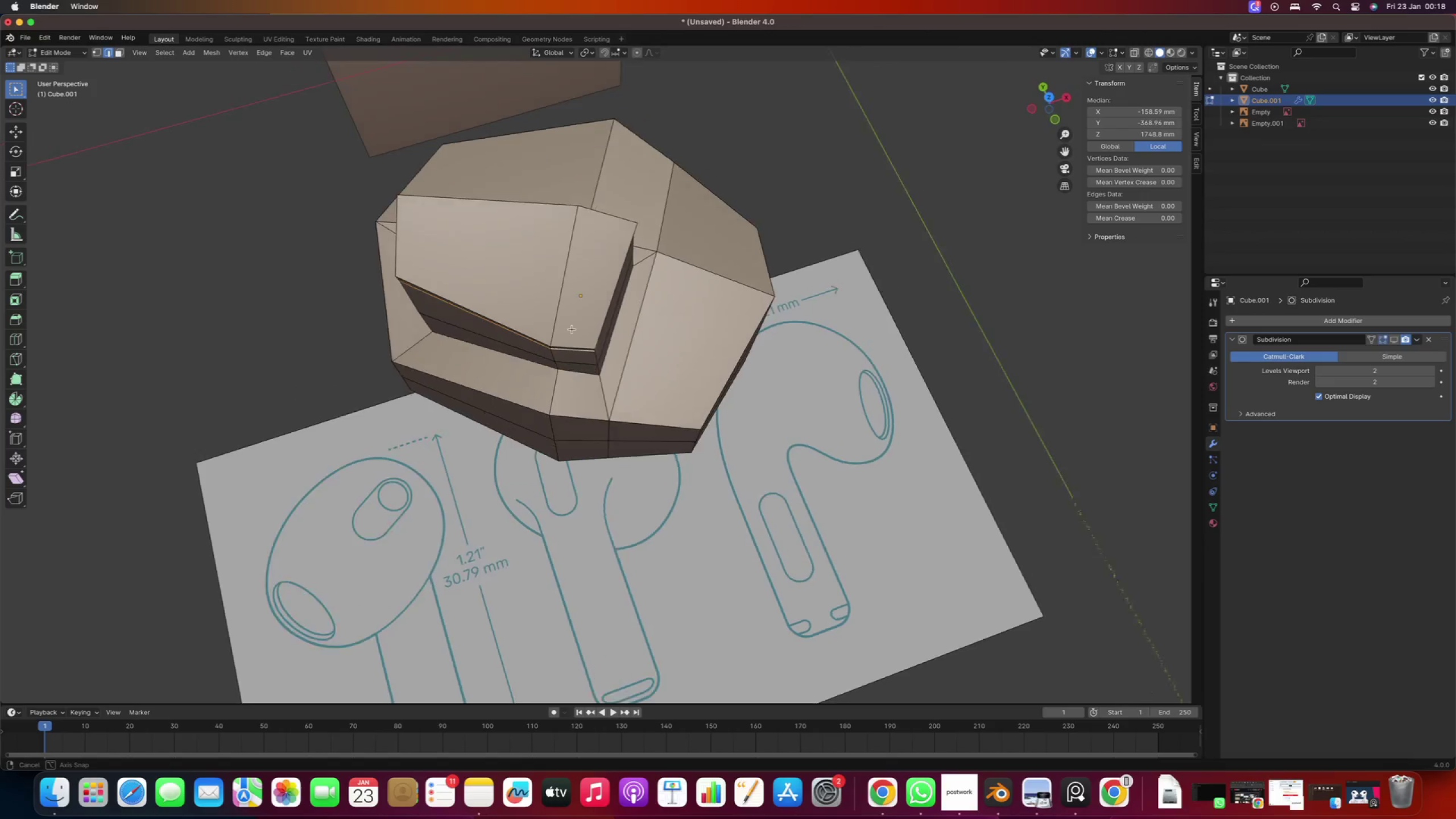 
key(Control+Z)
 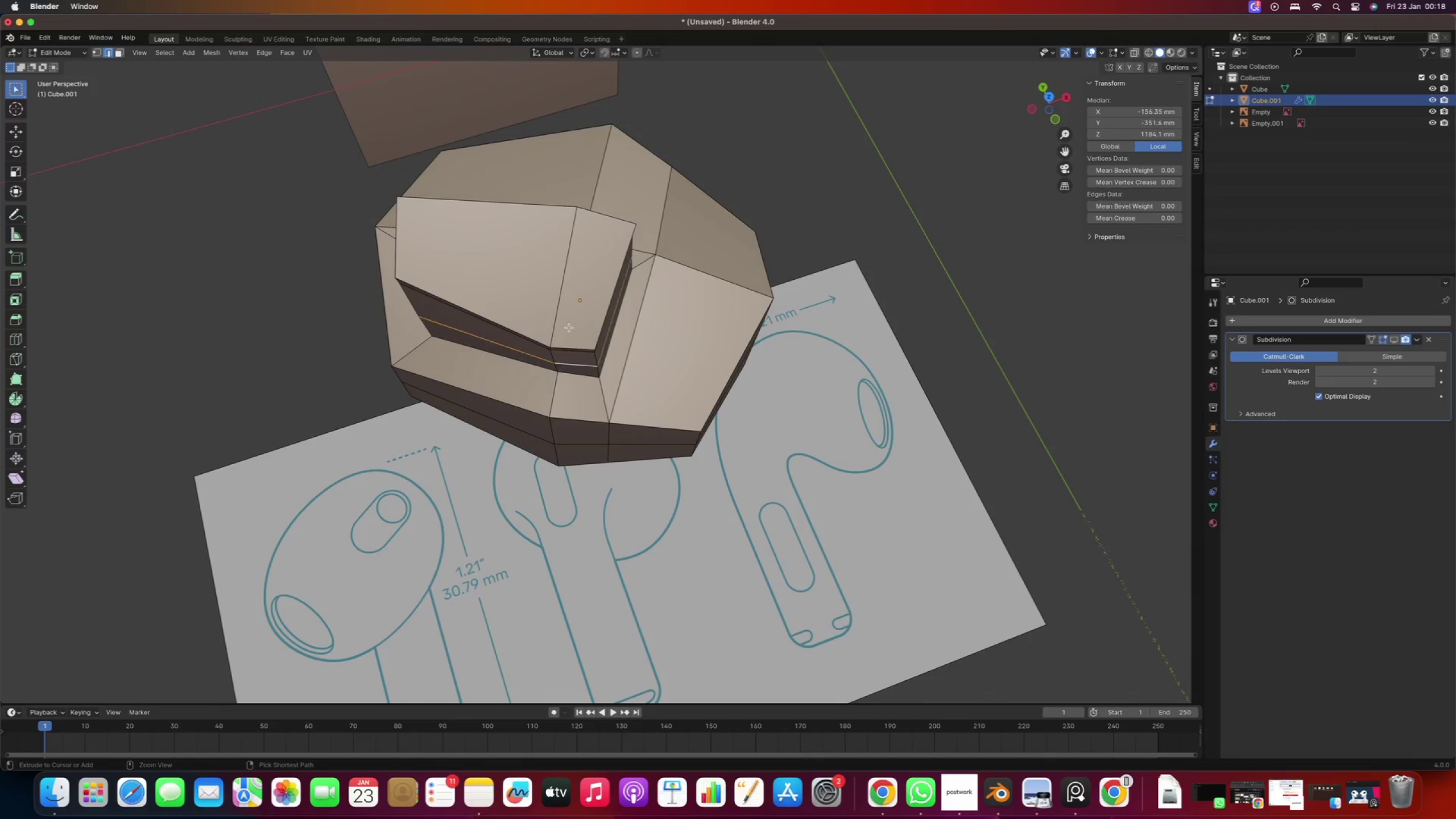 
key(Control+Z)
 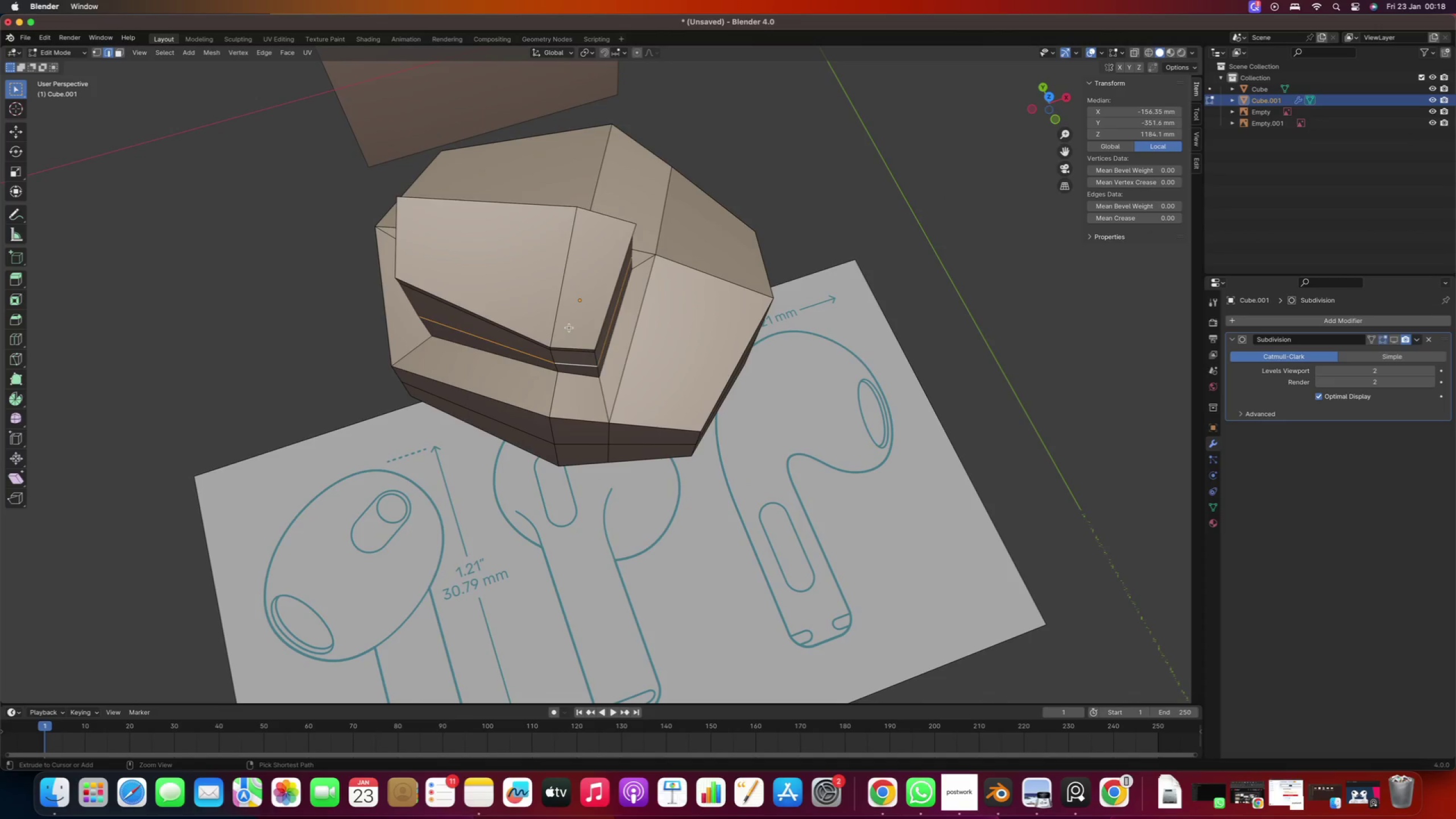 
key(Control+Z)
 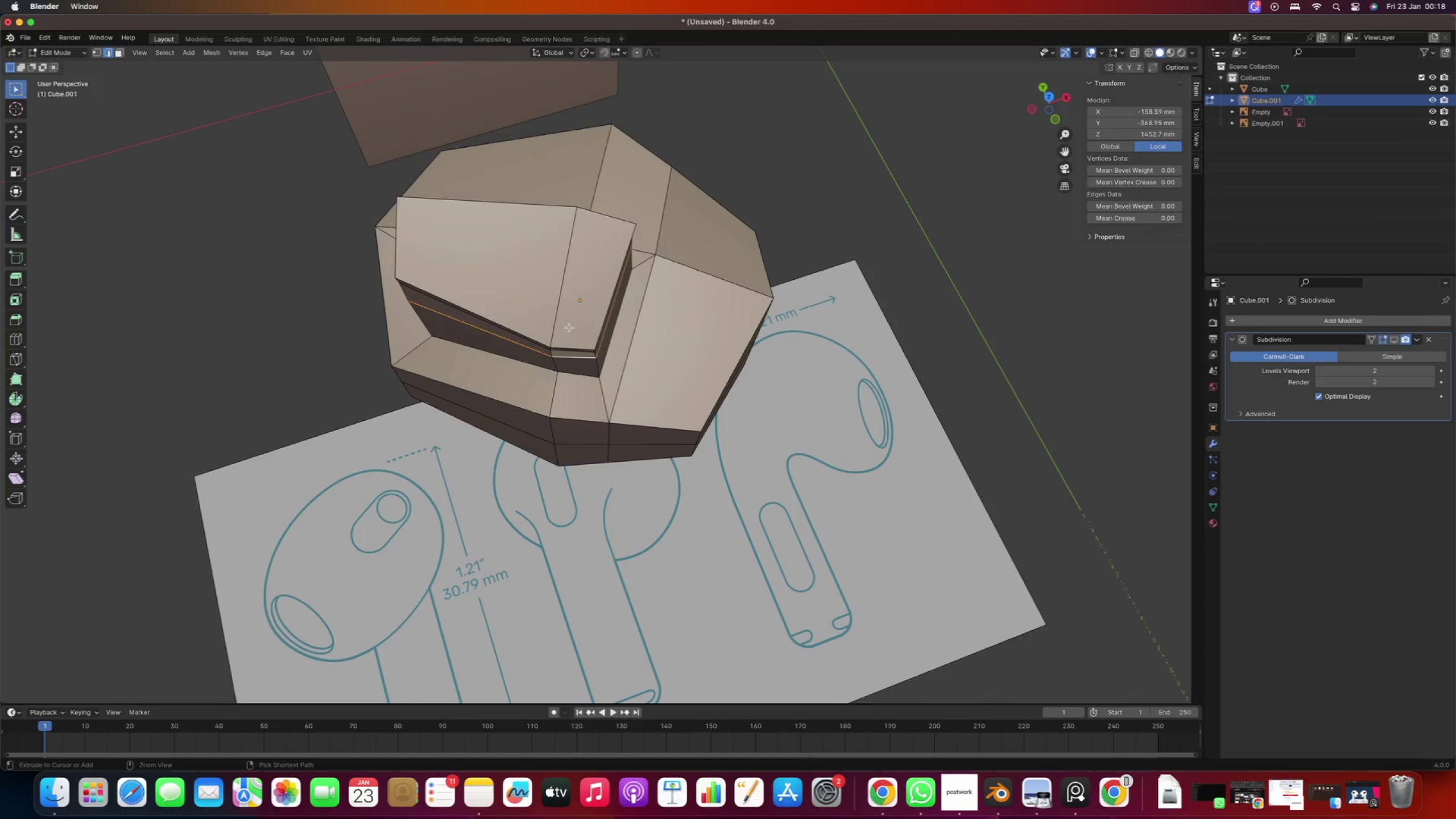 
key(Control+Z)
 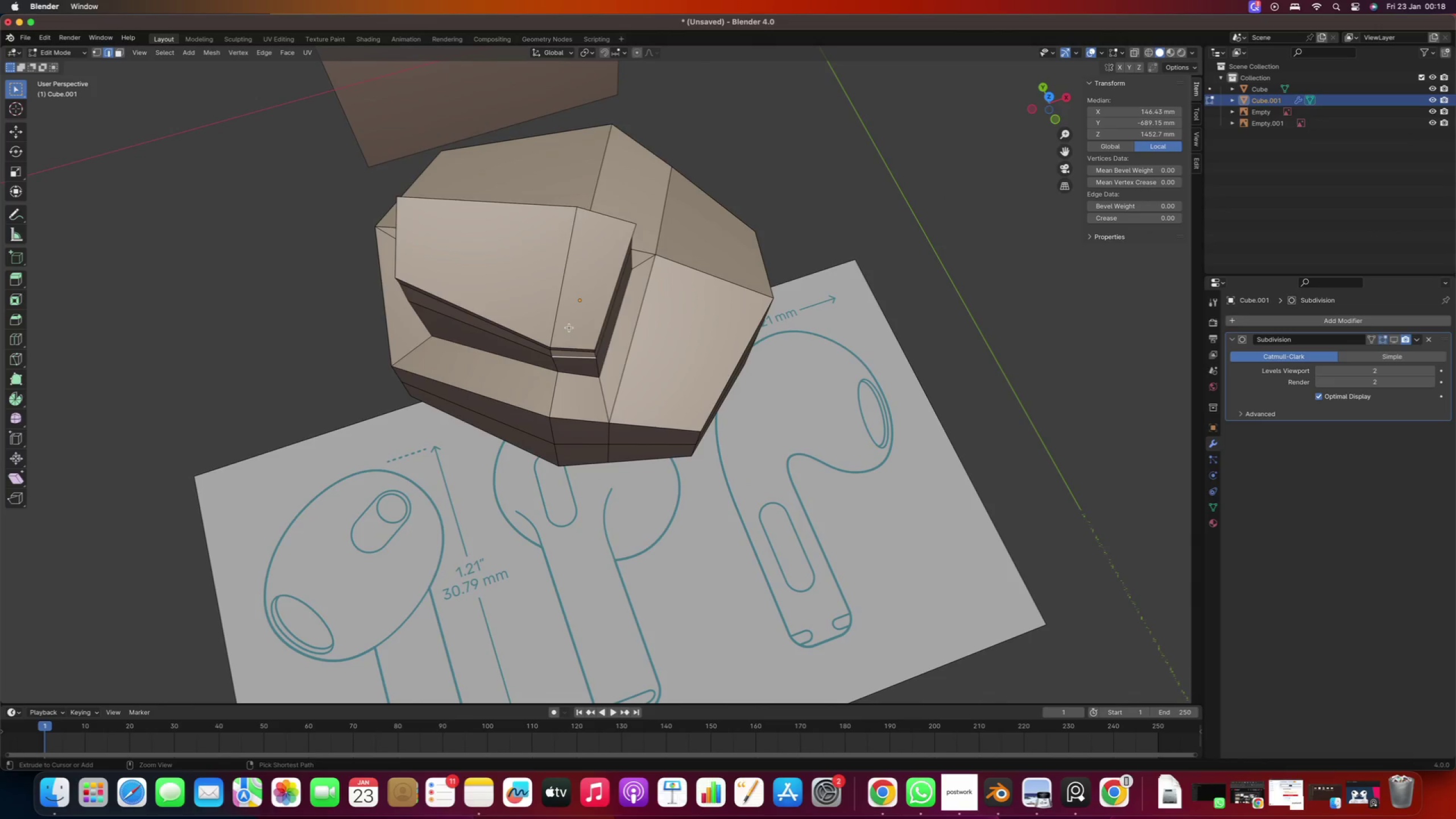 
key(Control+Z)
 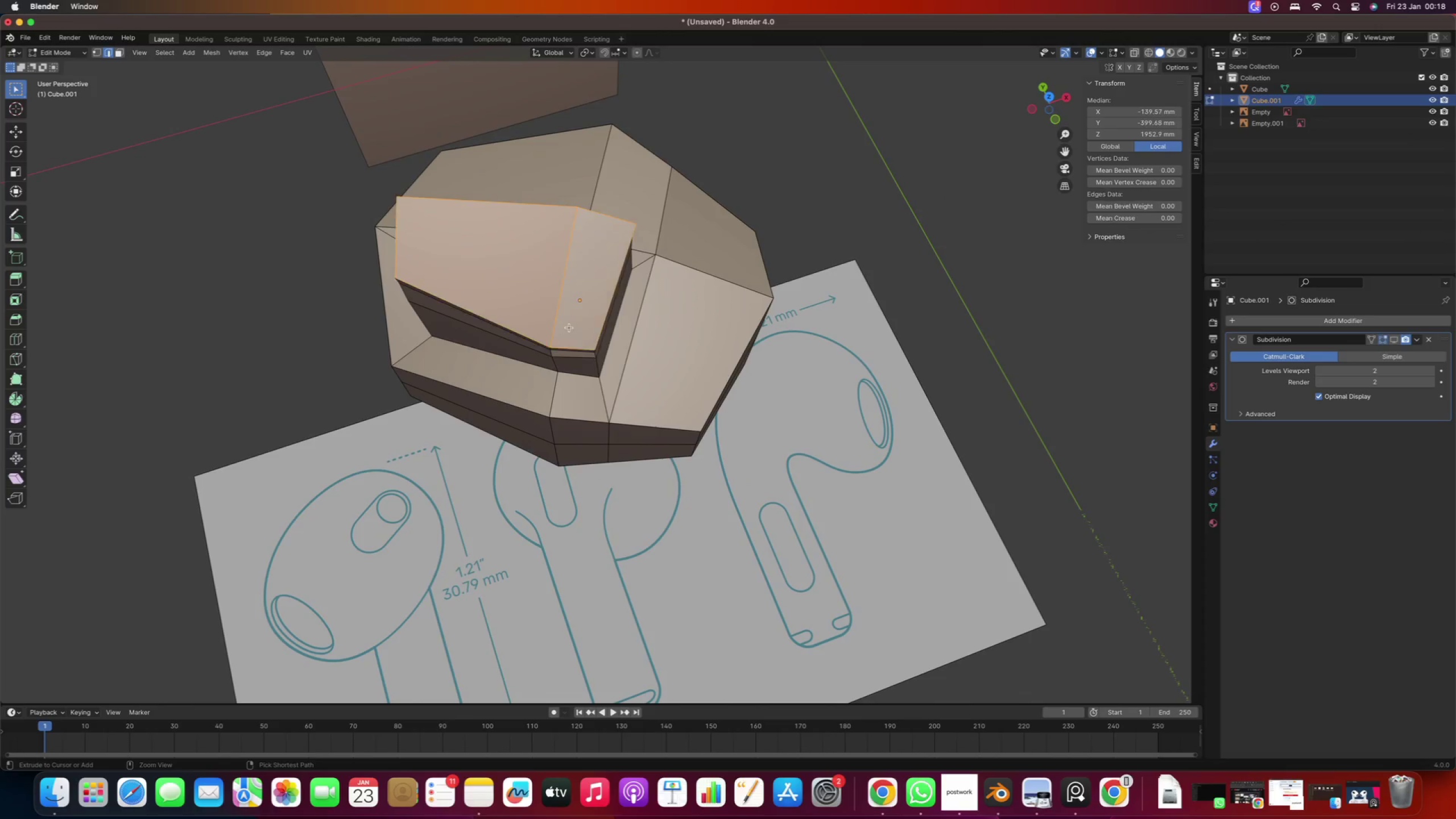 
key(Control+Z)
 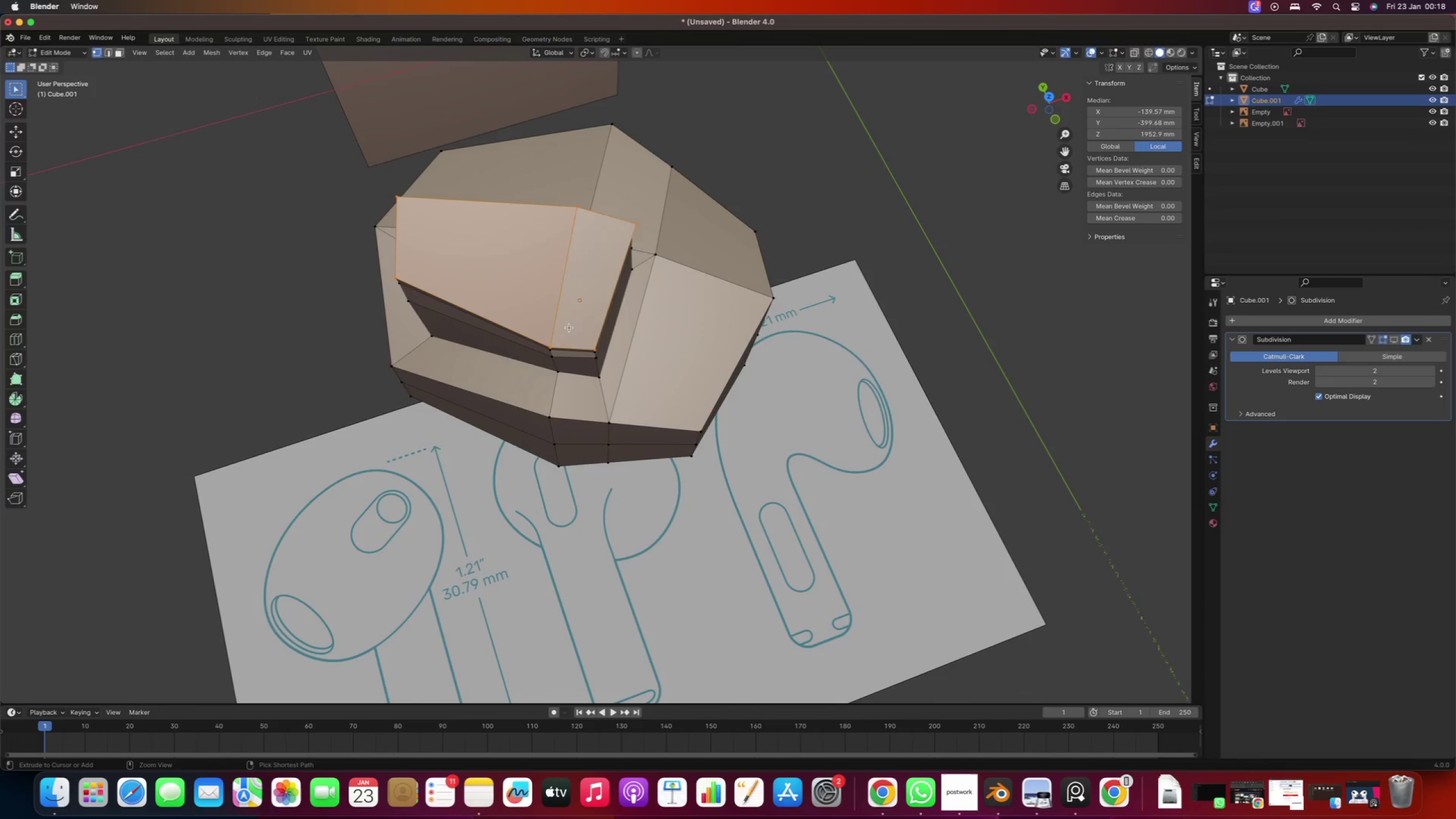 
key(Control+Z)
 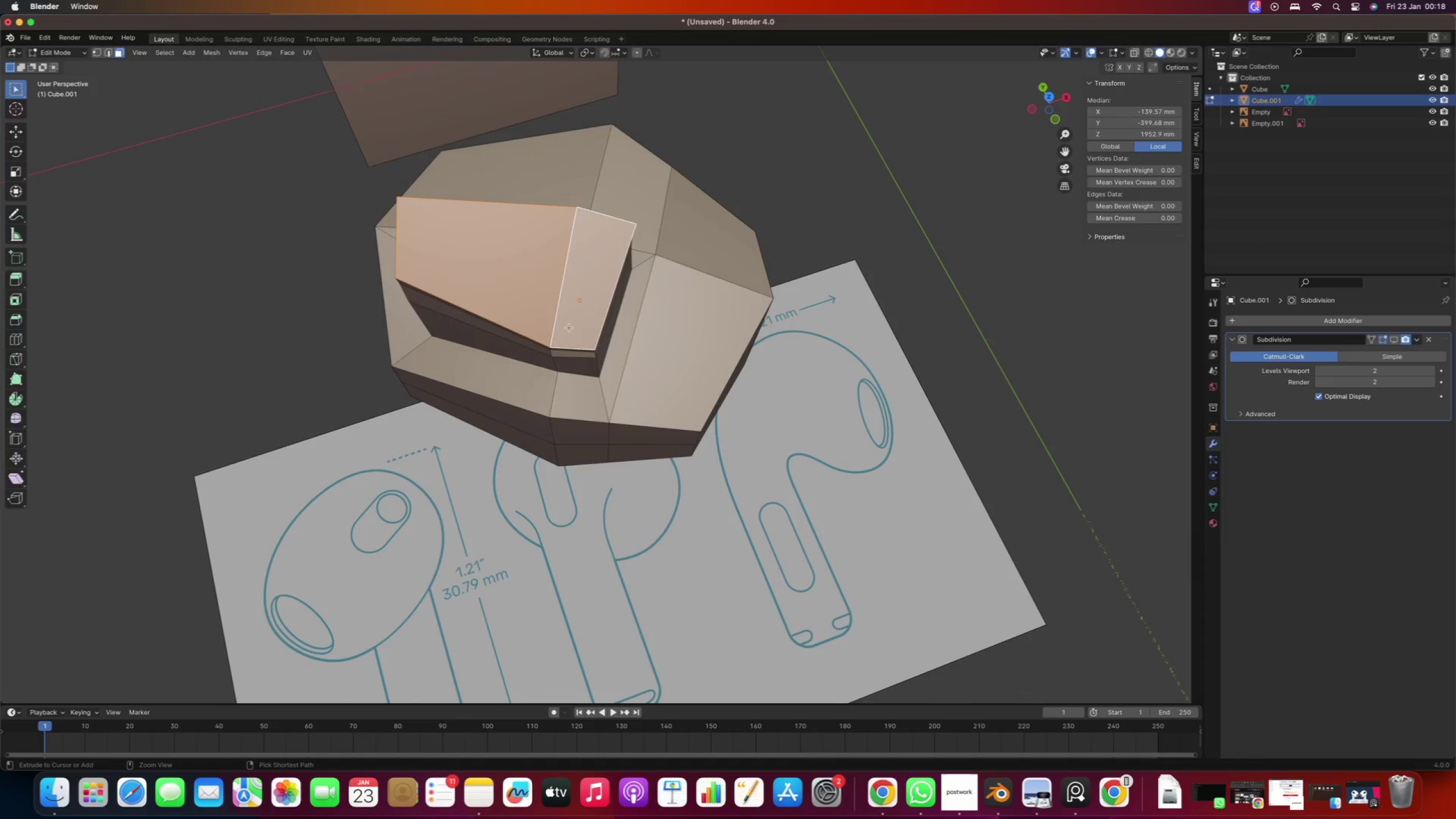 
key(Control+Z)
 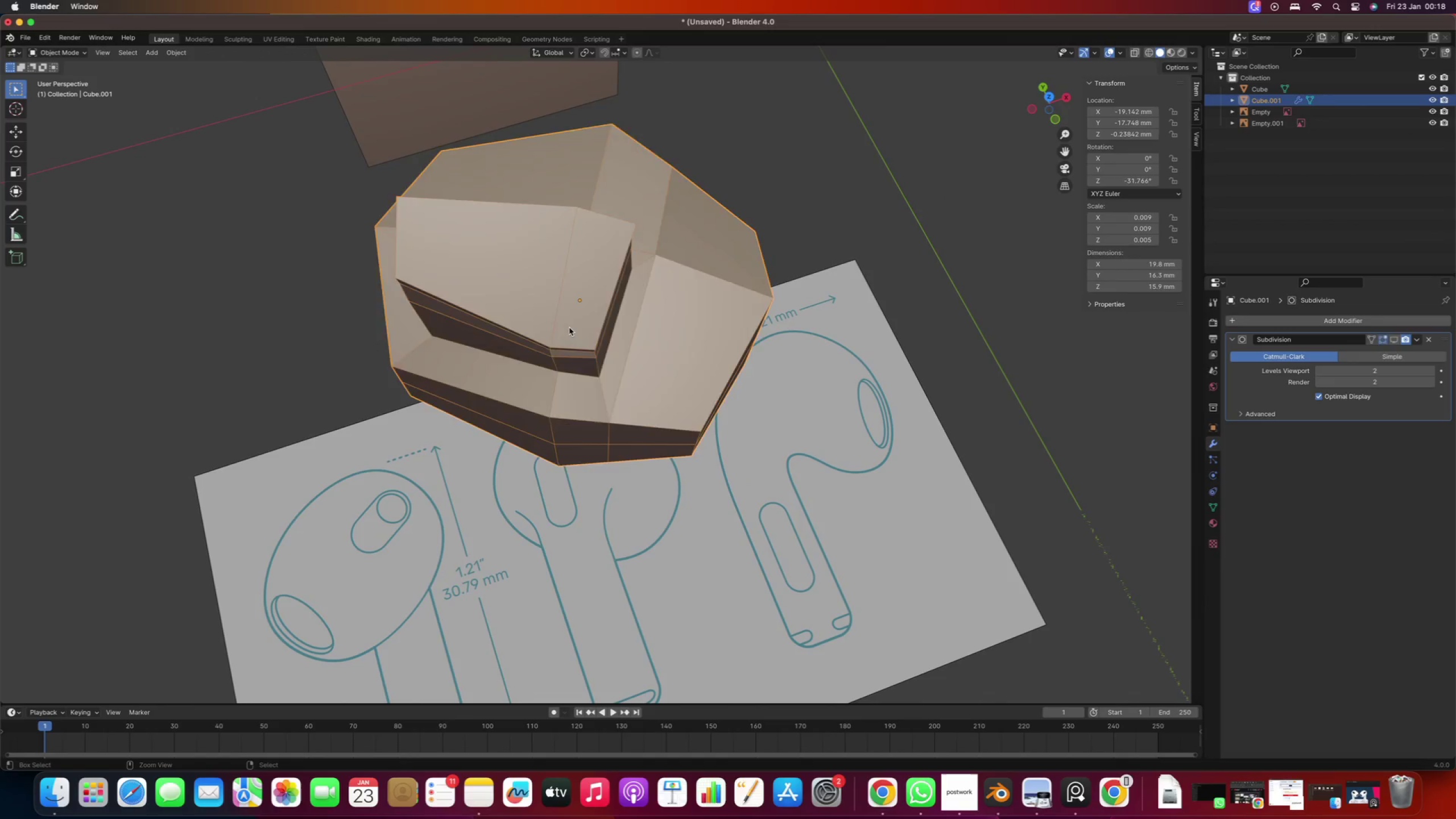 
key(Control+Z)
 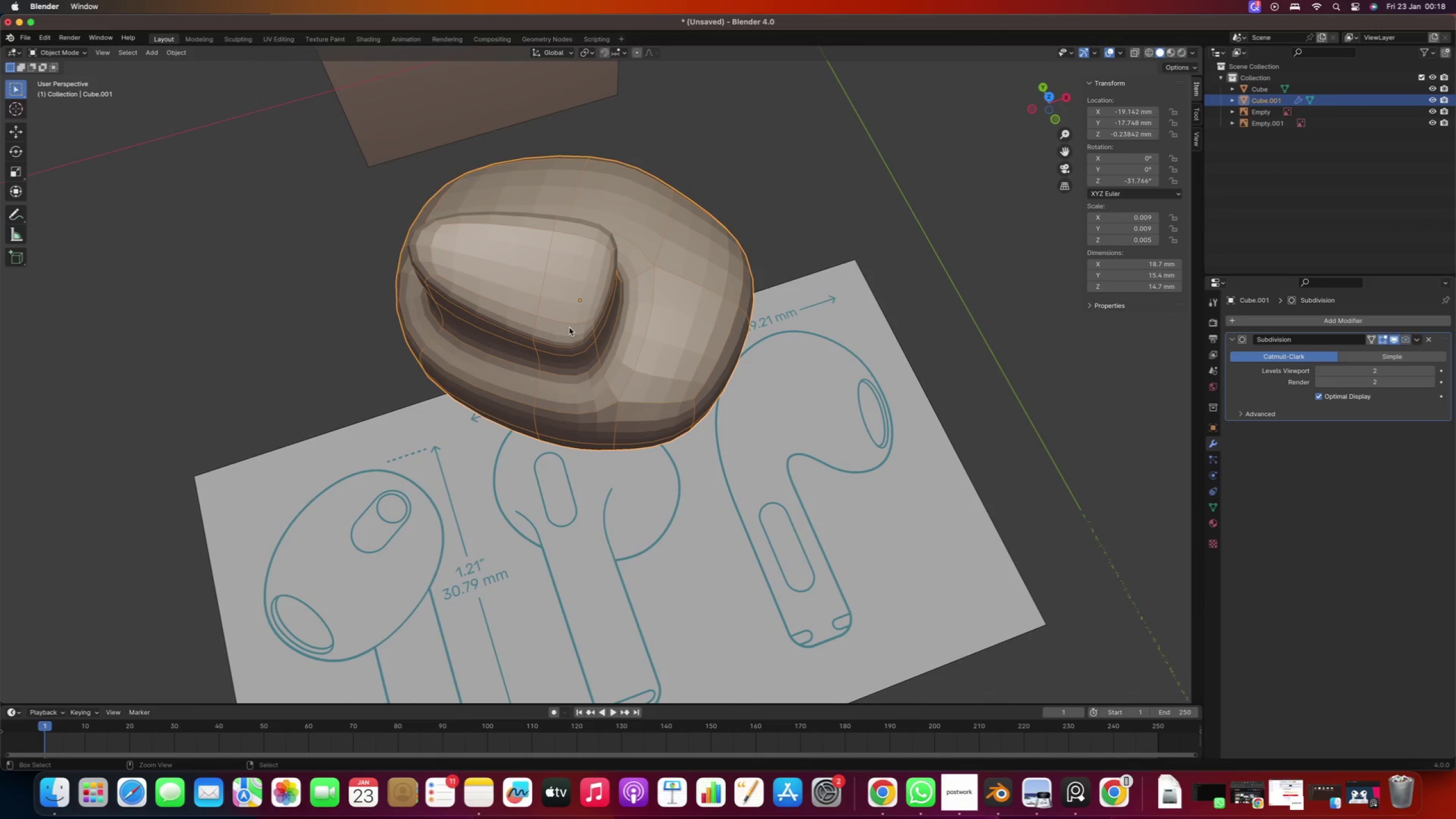 
key(Control+Z)
 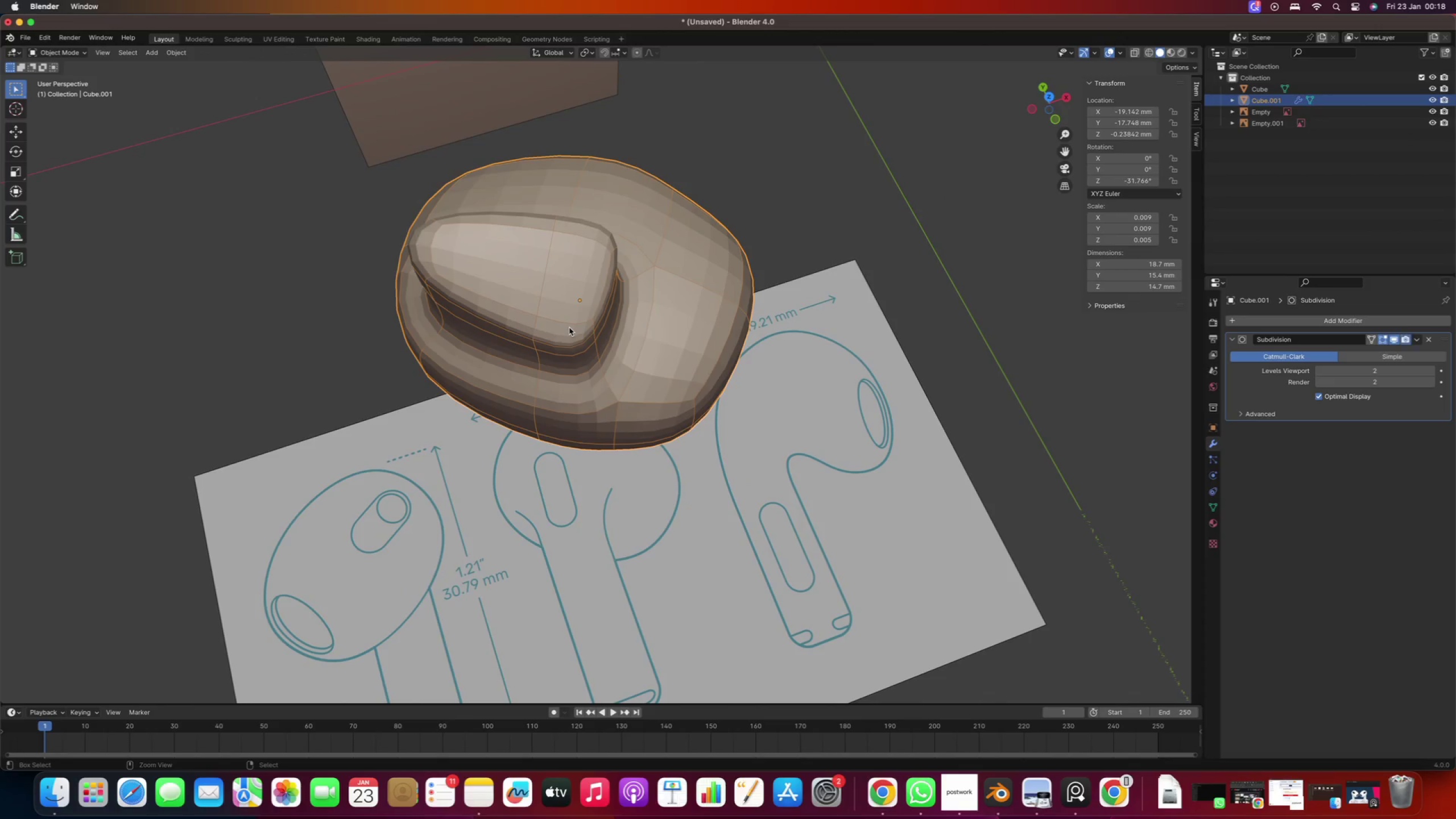 
key(Control+Z)
 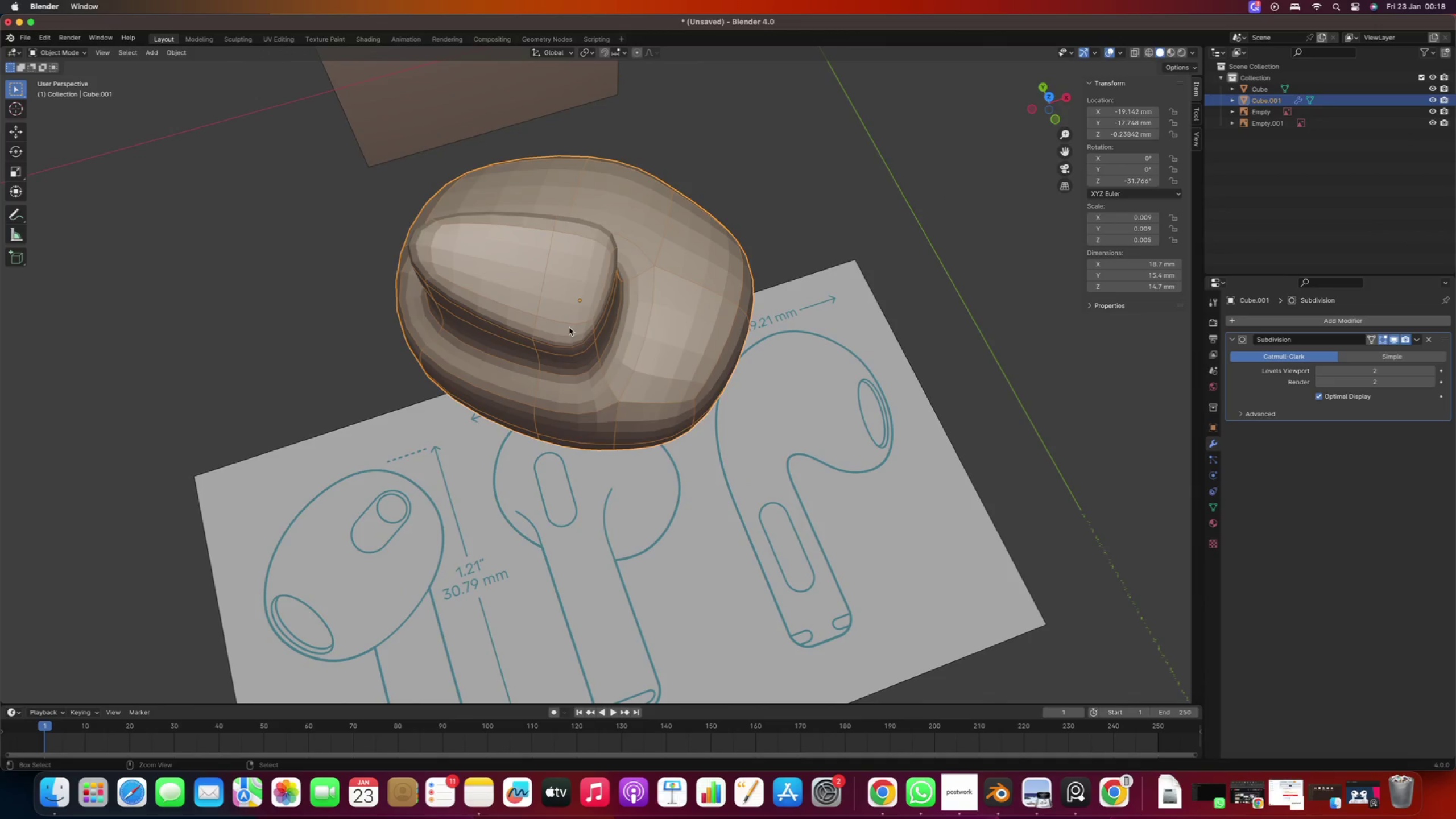 
key(Control+Z)
 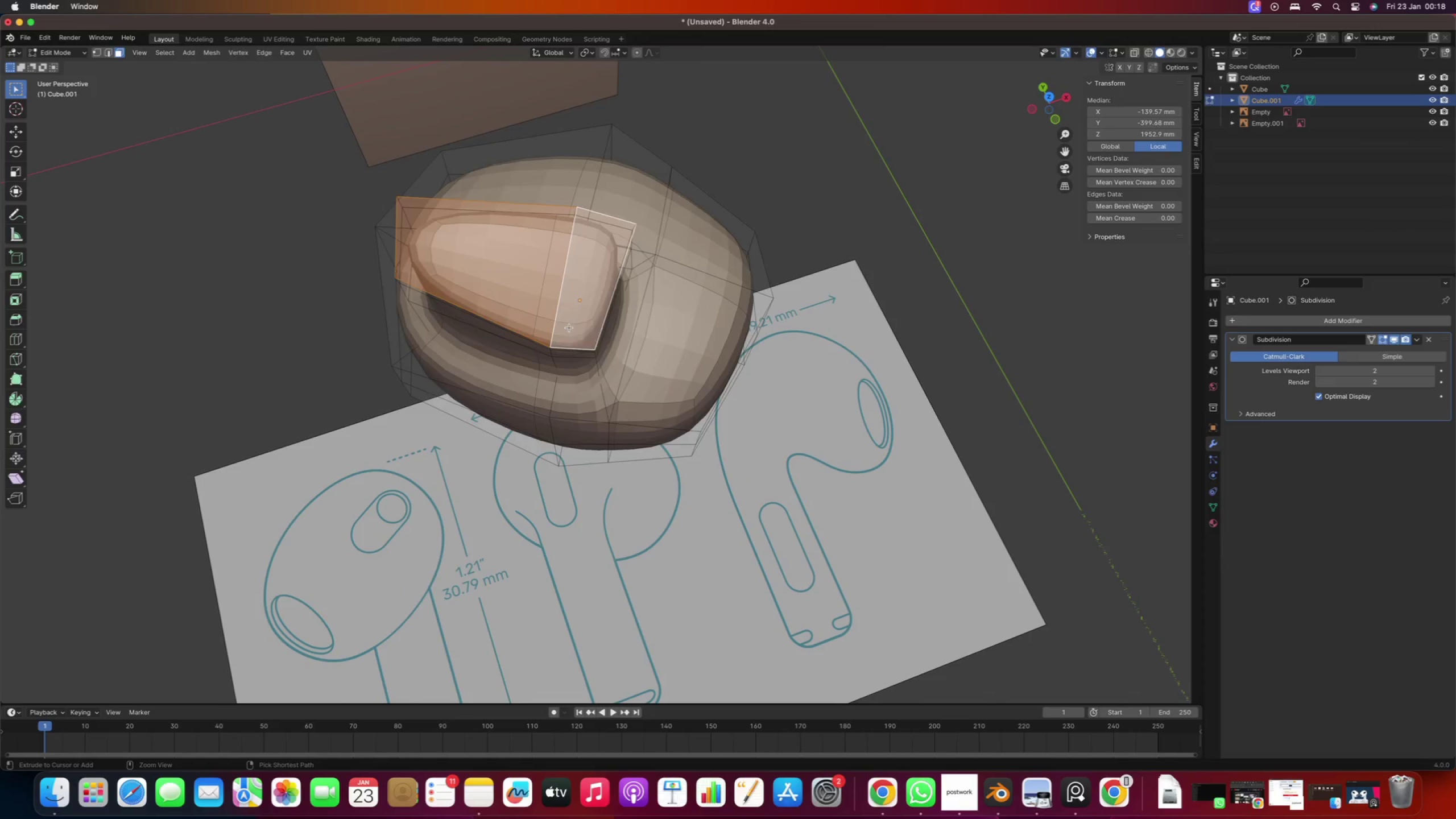 
key(Control+Z)
 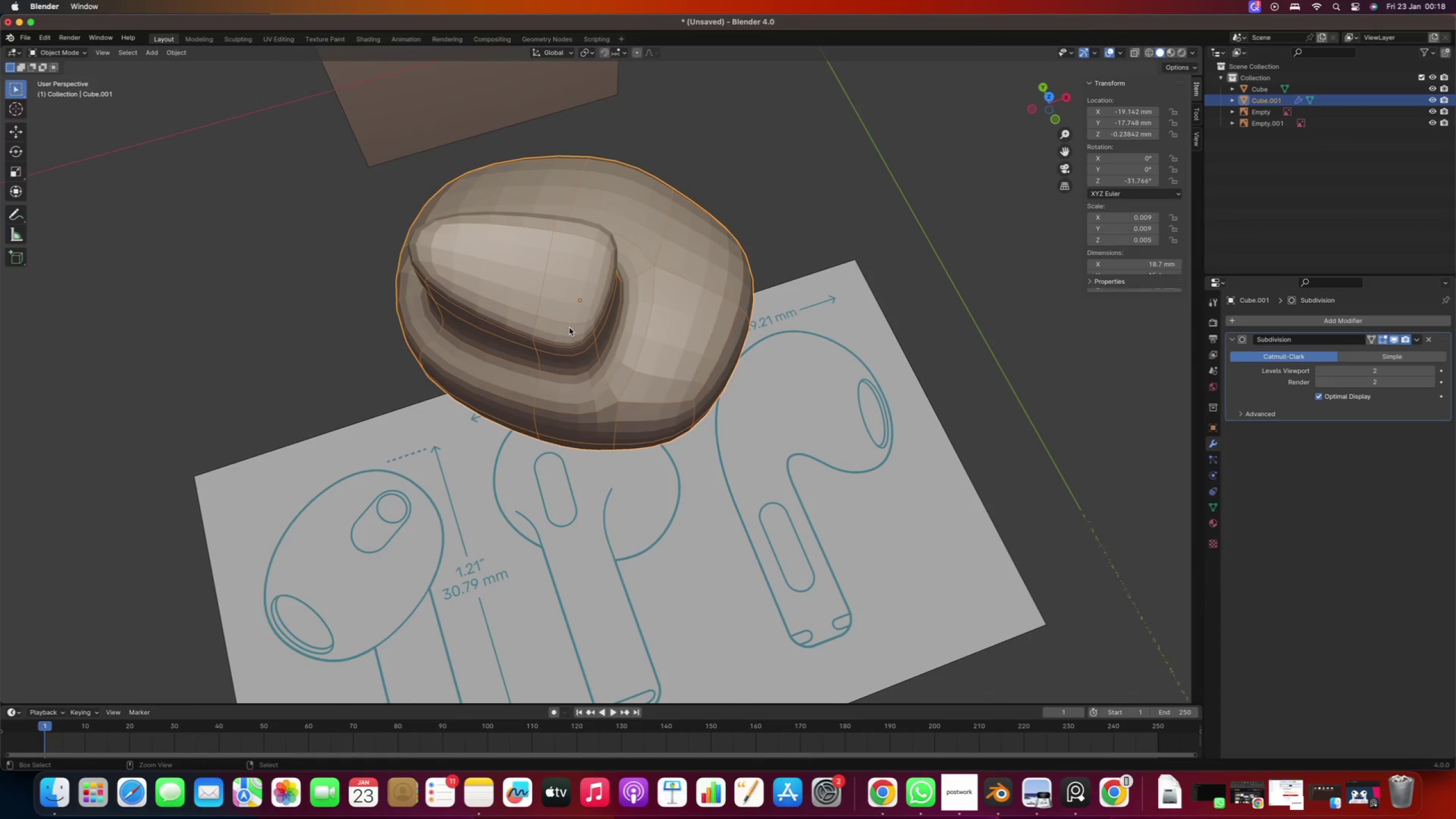 
key(Control+Z)
 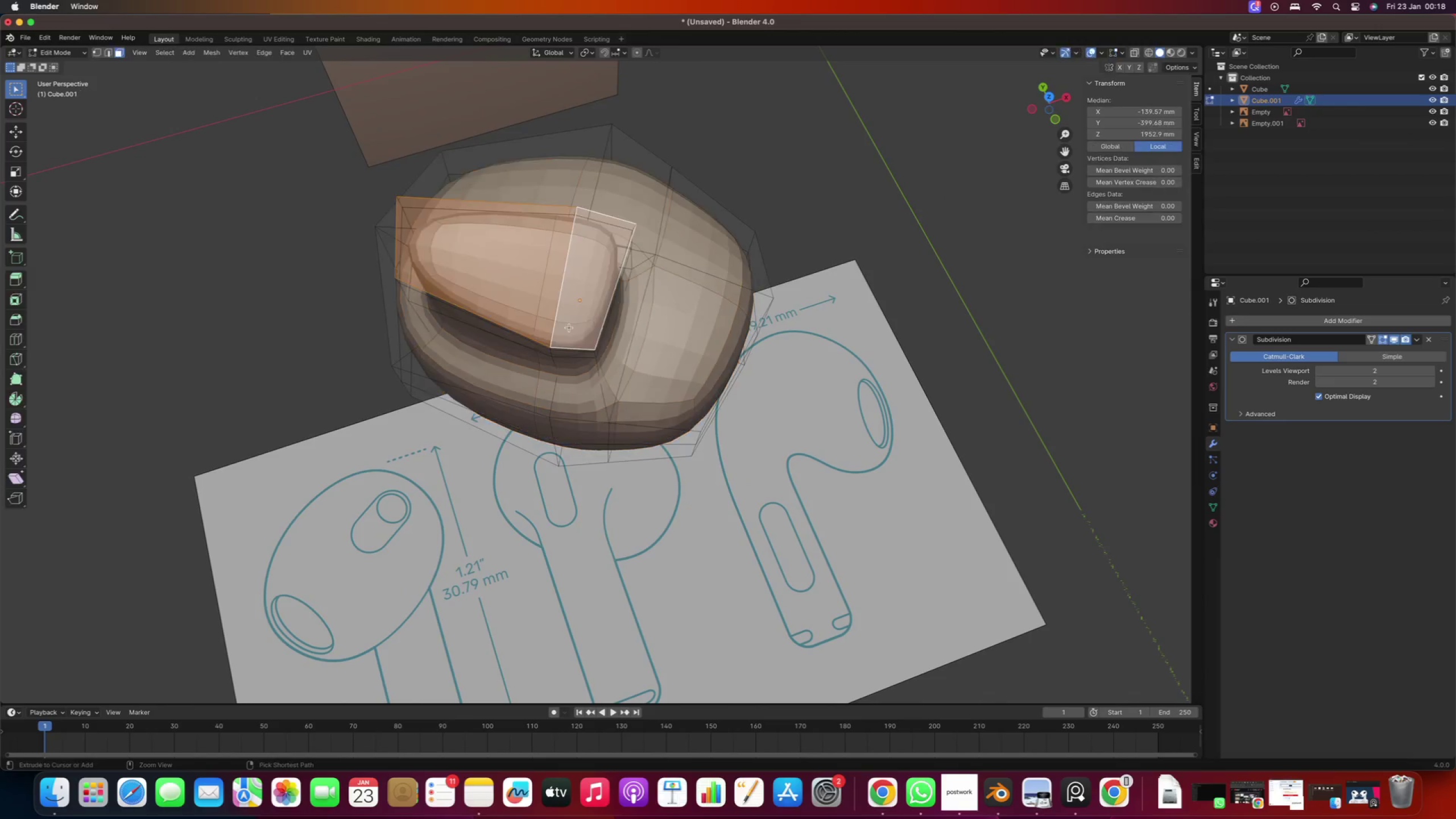 
key(Control+Z)
 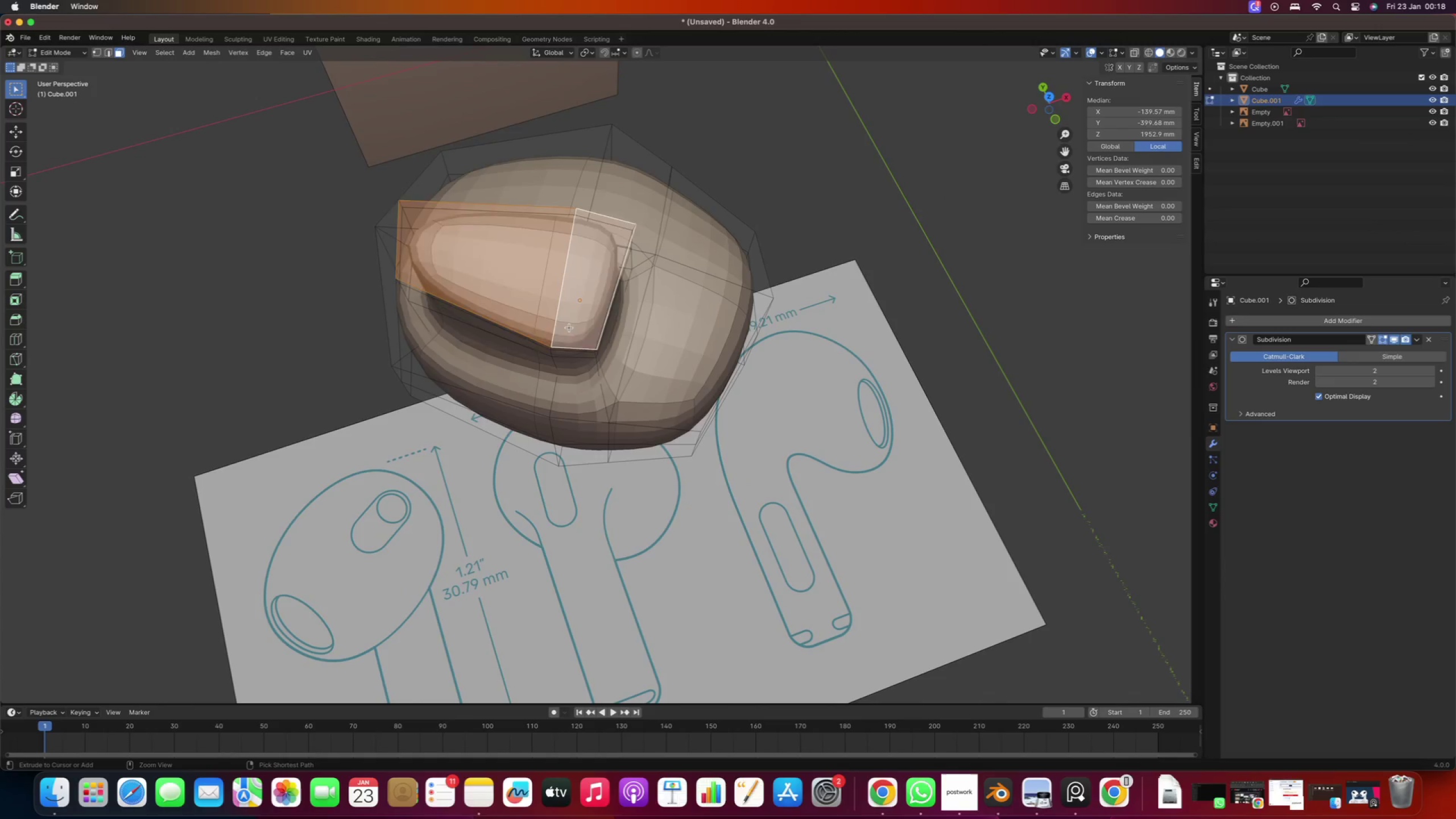 
key(Control+Z)
 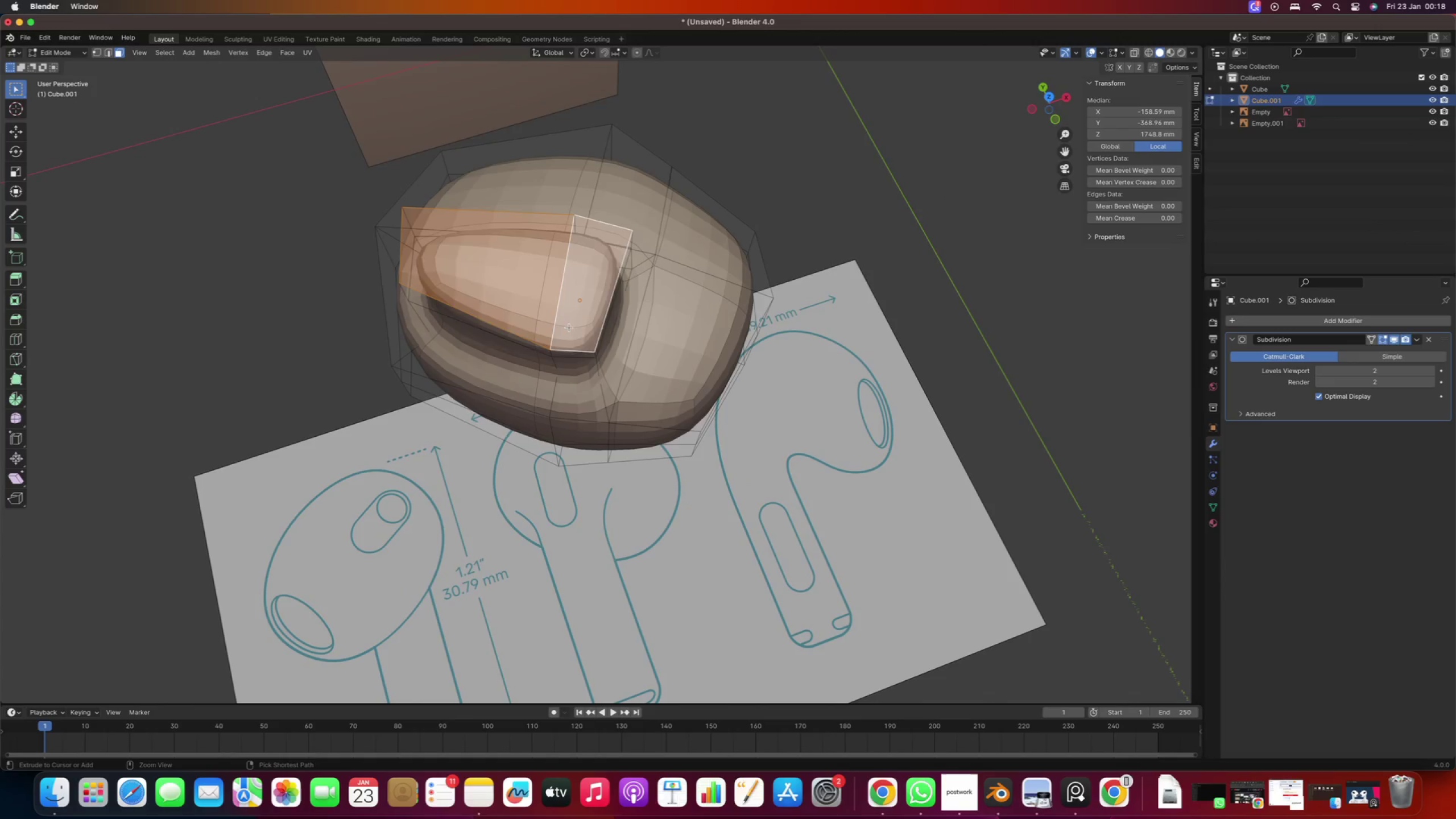 
key(Control+Z)
 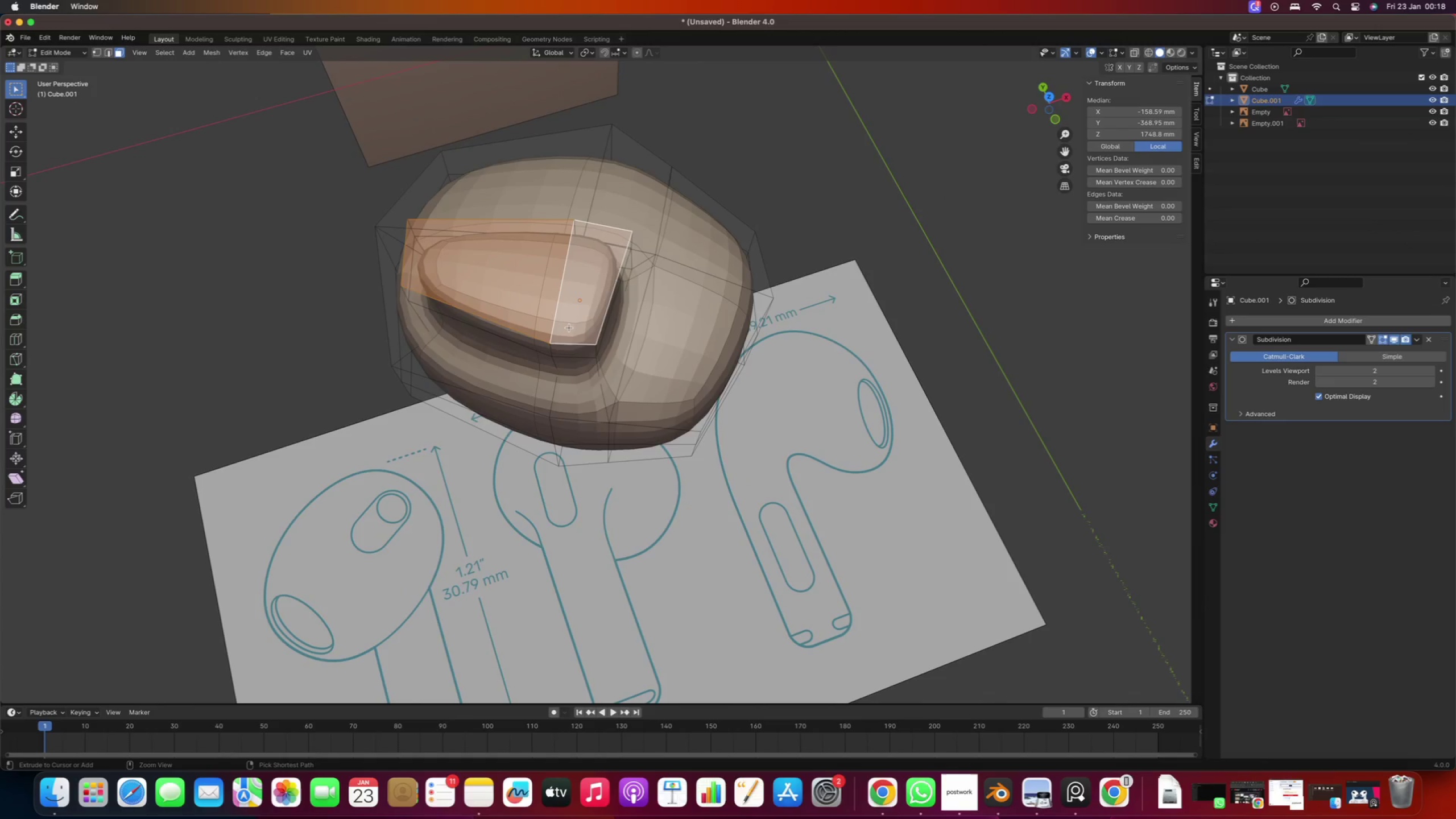 
key(Control+Z)
 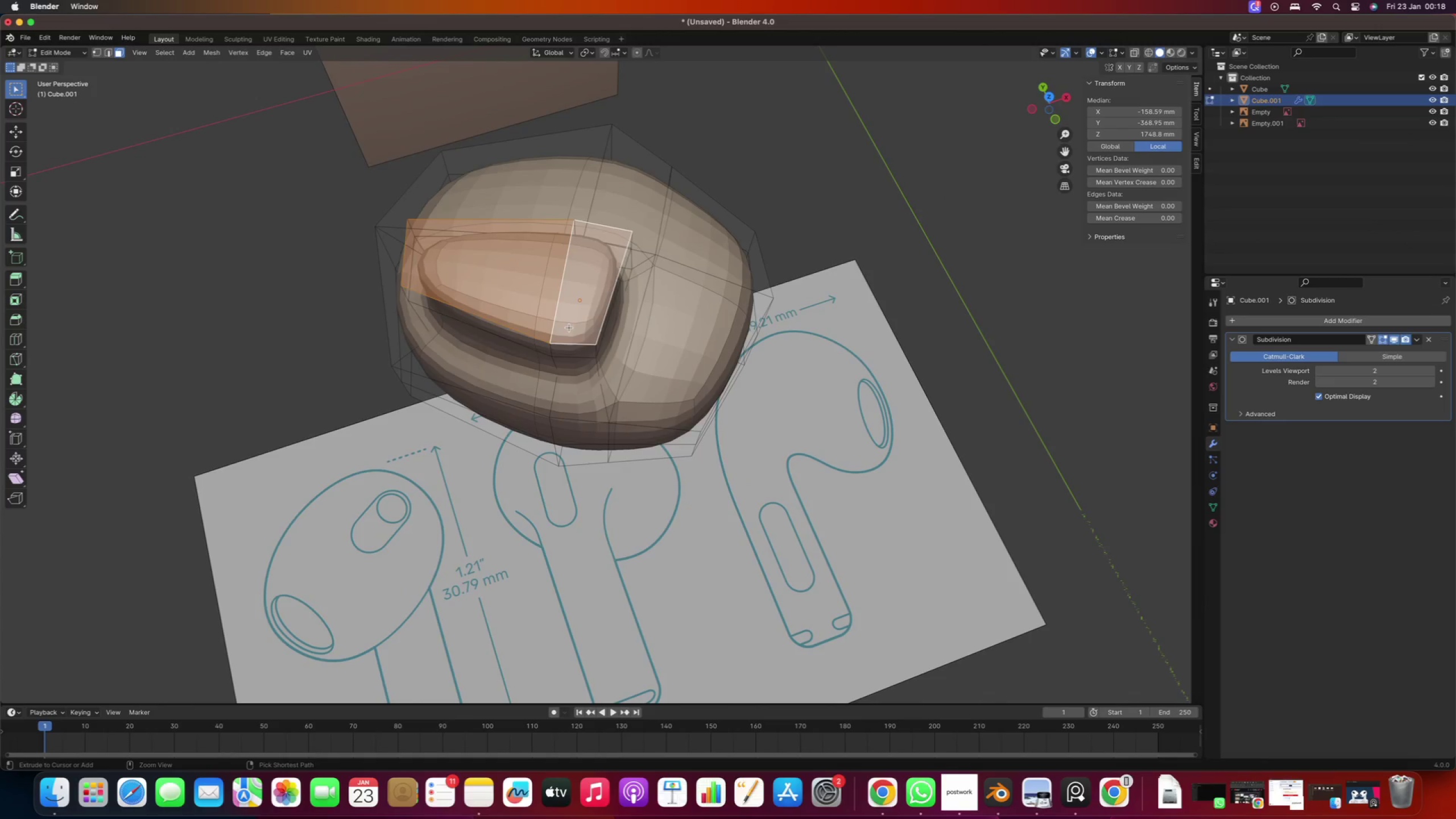 
key(Control+Z)
 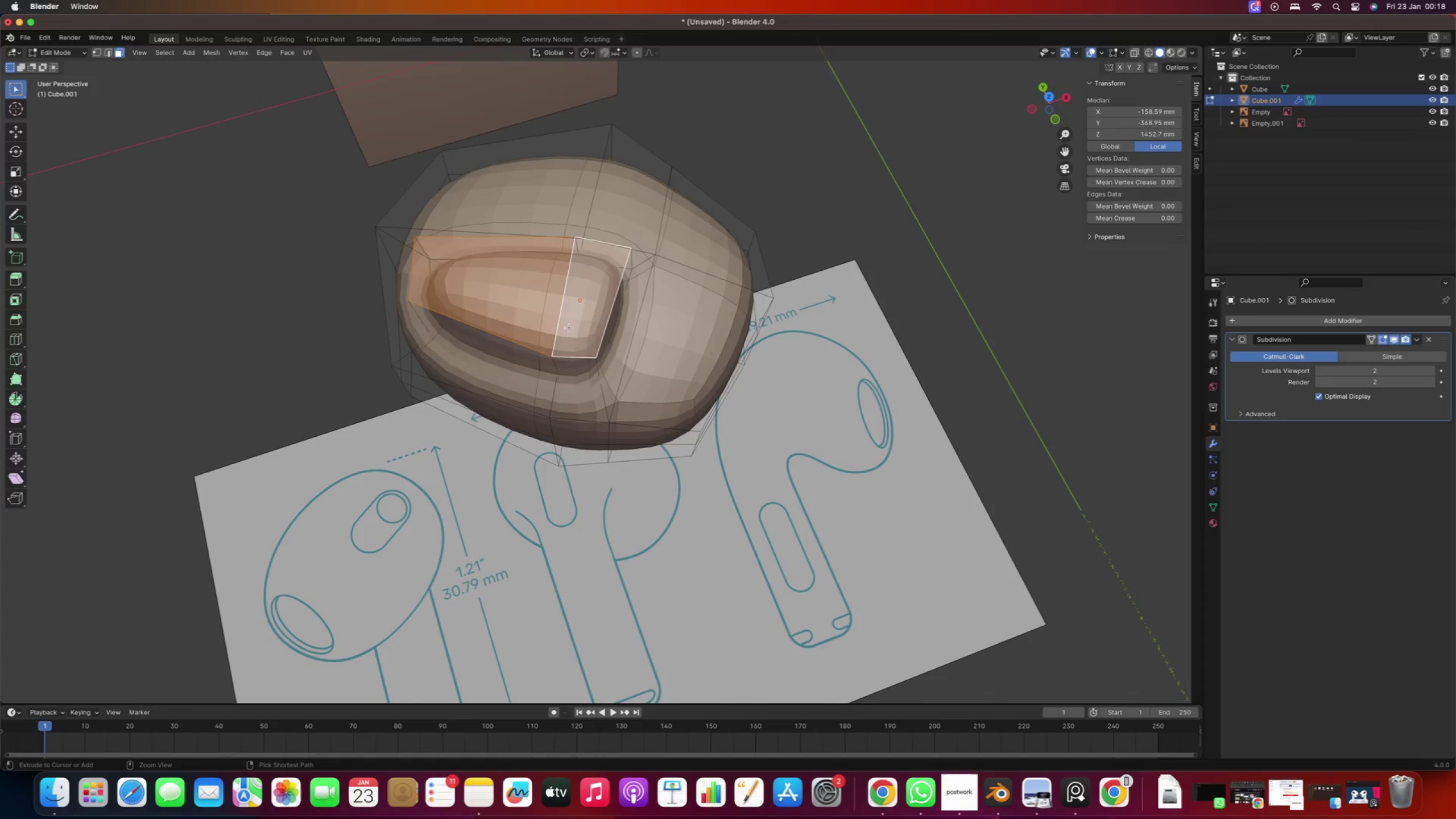 
key(Control+Z)
 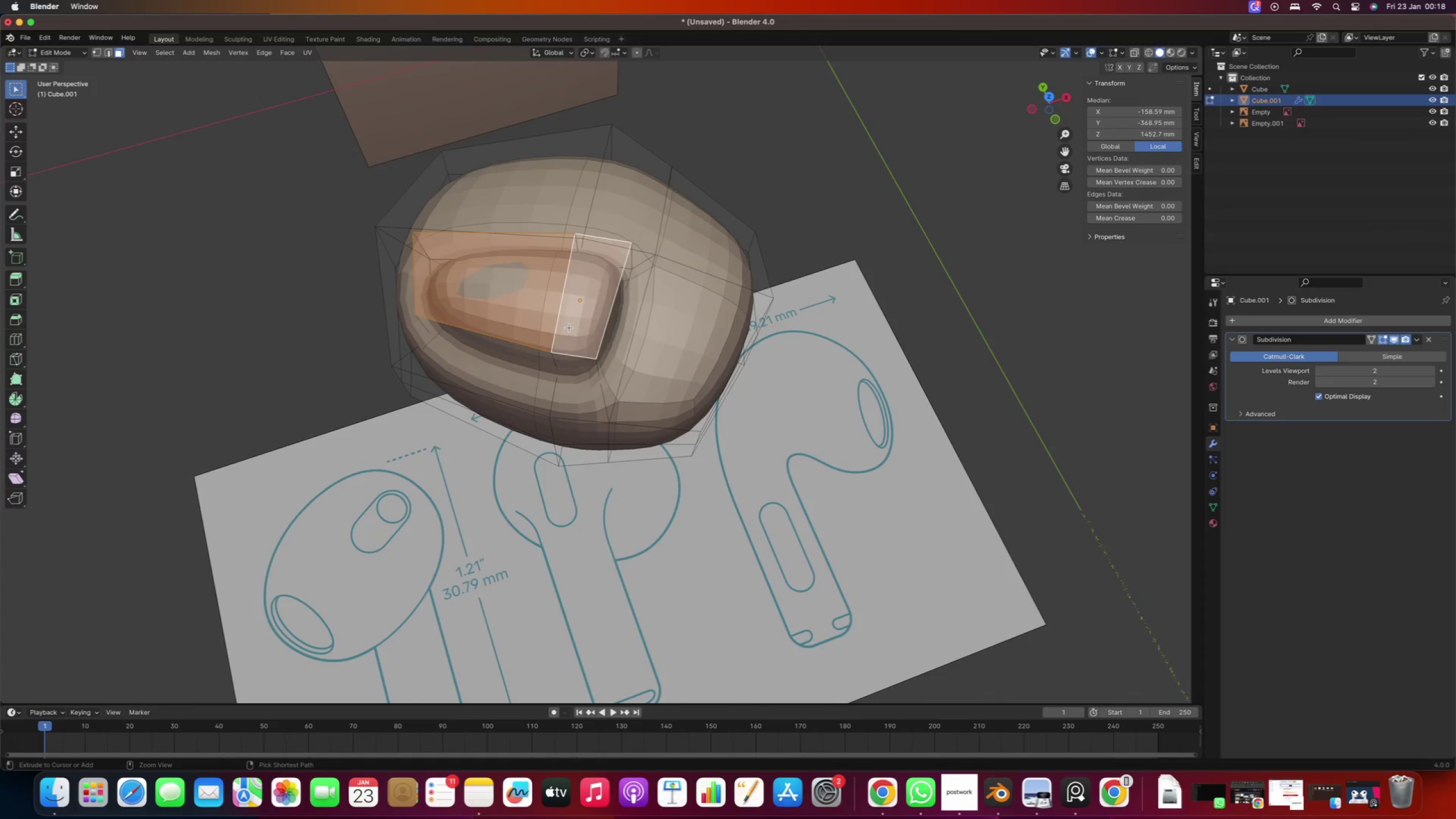 
key(Control+Z)
 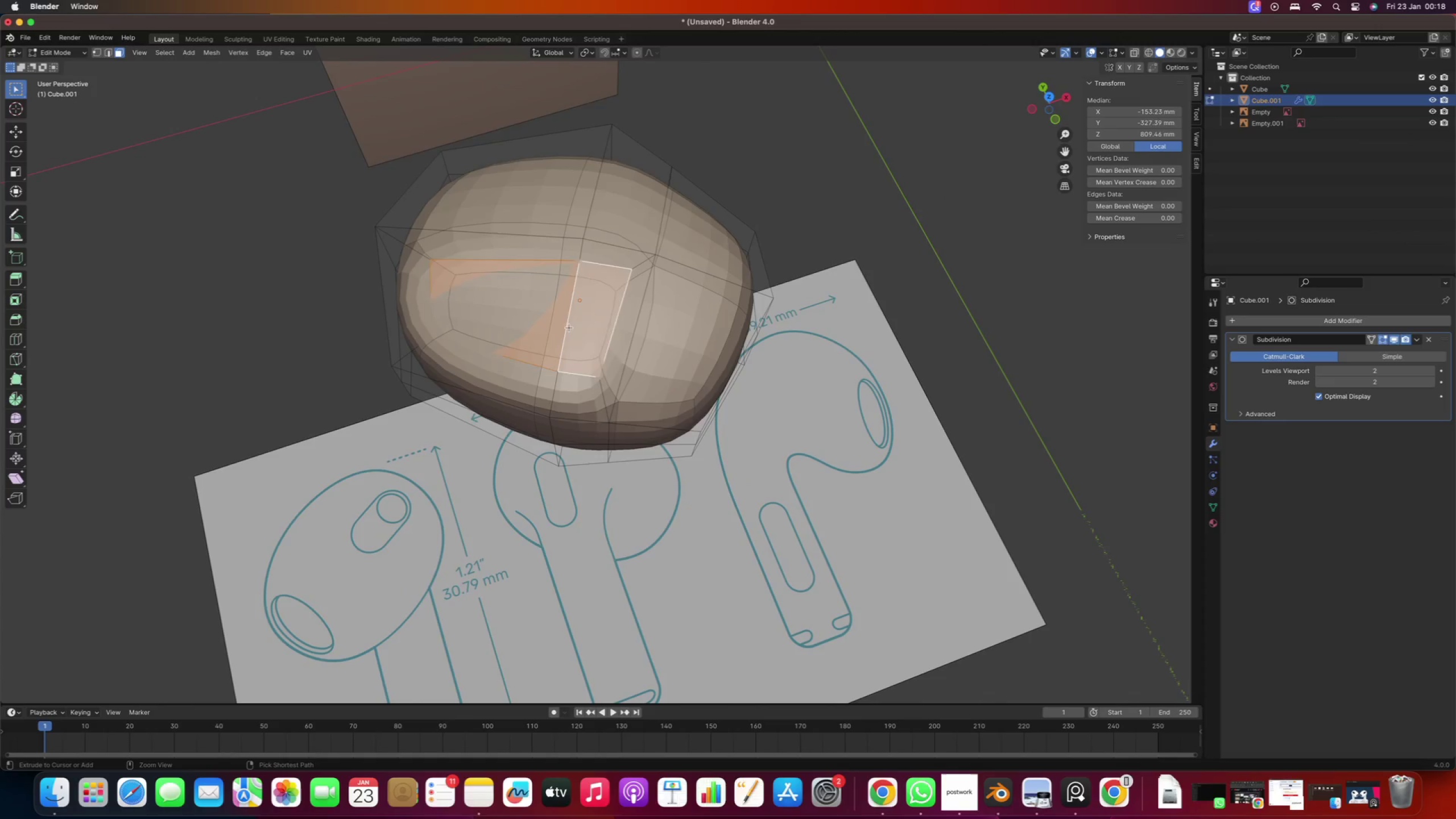 
key(Control+Z)
 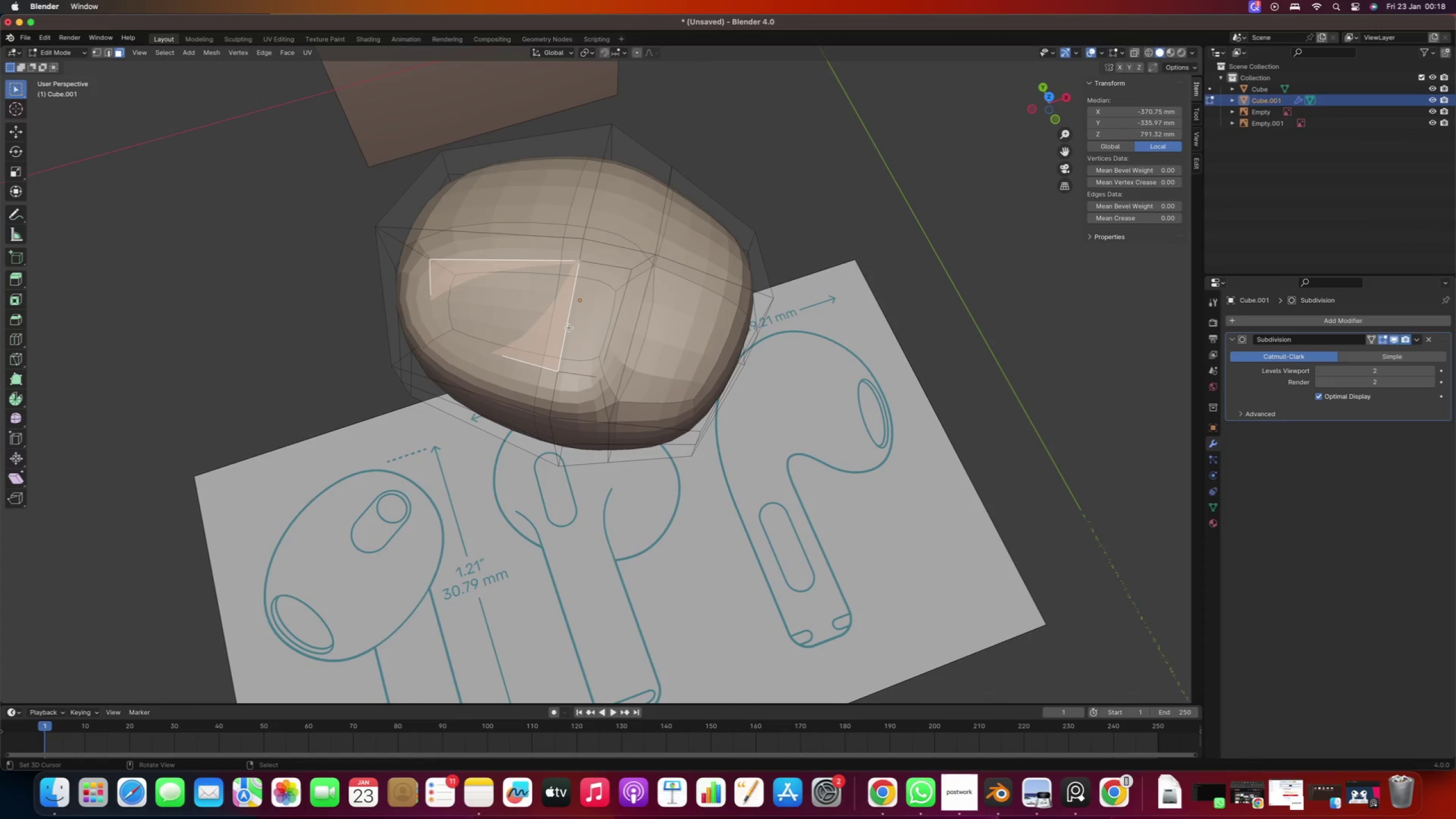 
key(Numpad7)
 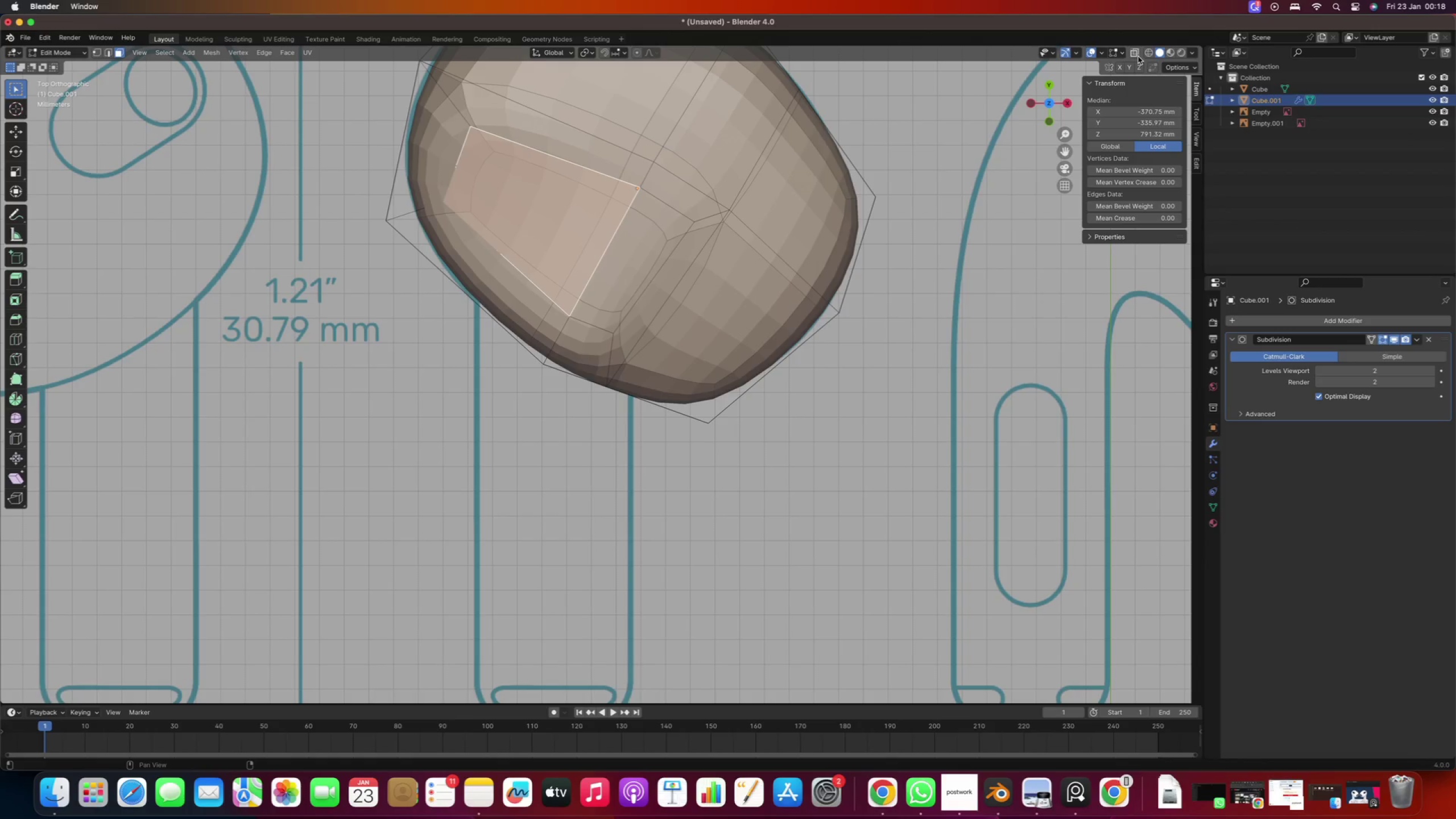 
left_click([1132, 53])
 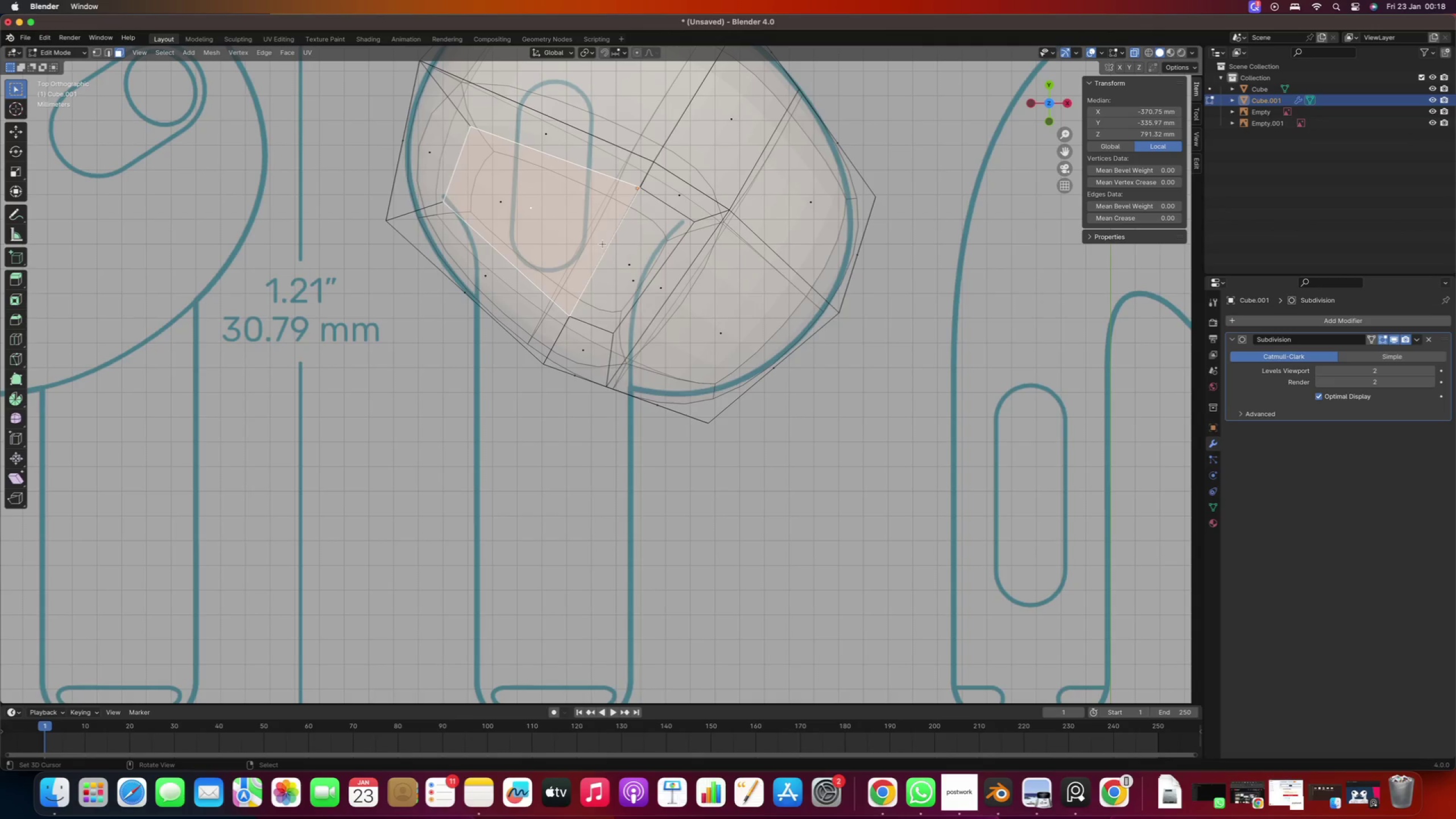 
key(Shift+ShiftRight)
 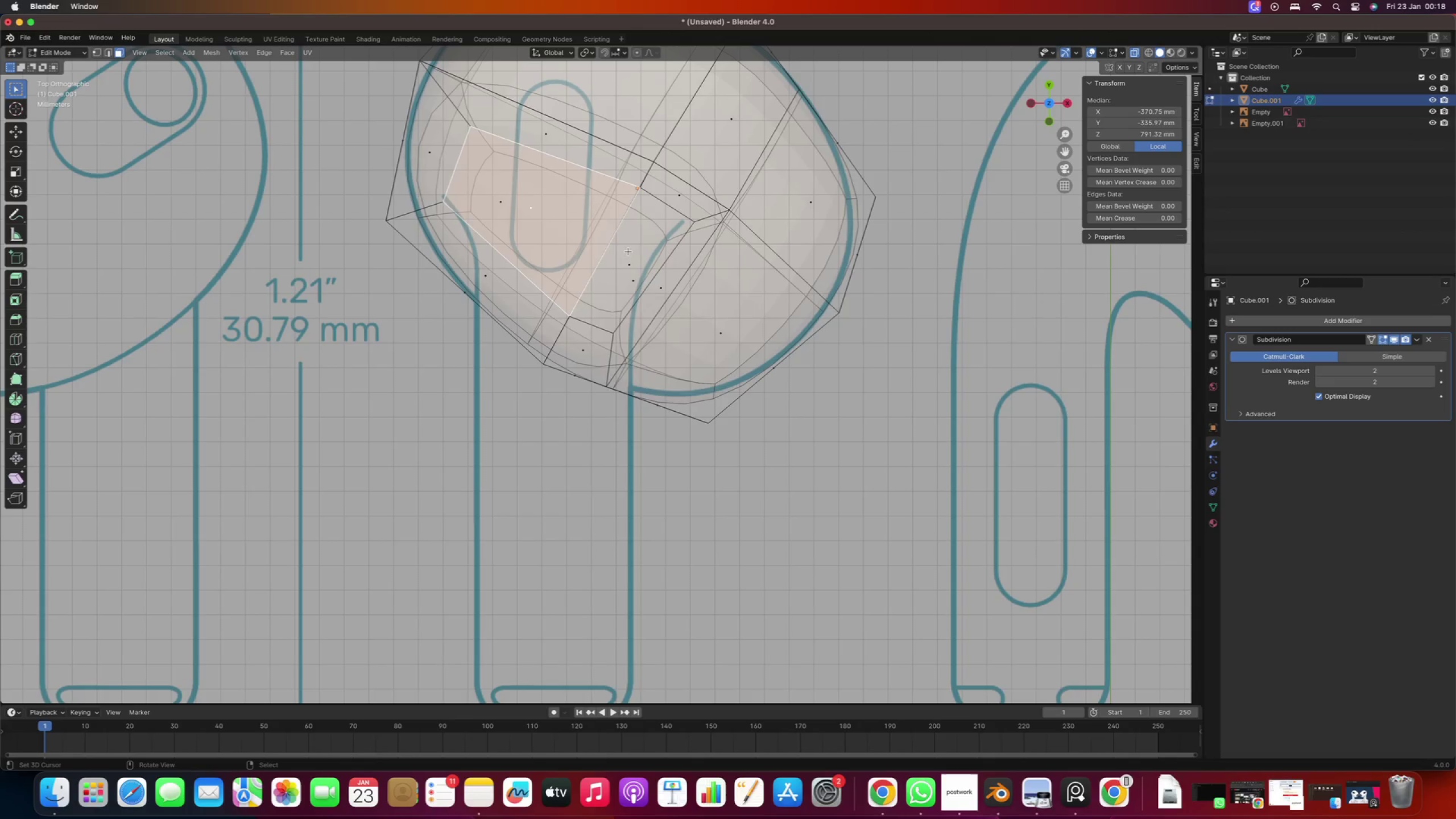 
hold_key(key=ShiftRight, duration=0.5)
right_click([622, 264])
 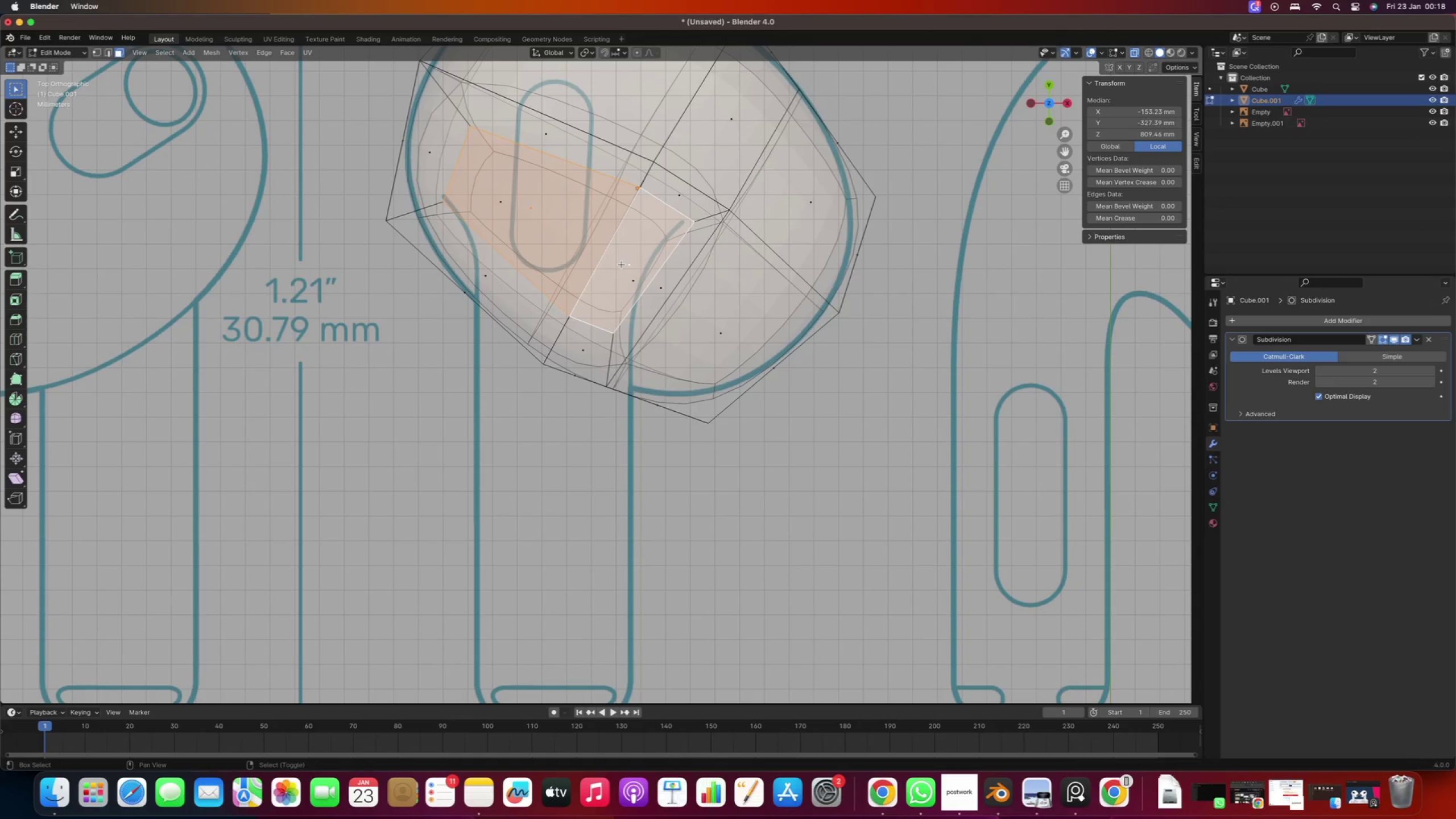 
hold_key(key=ShiftRight, duration=0.5)
 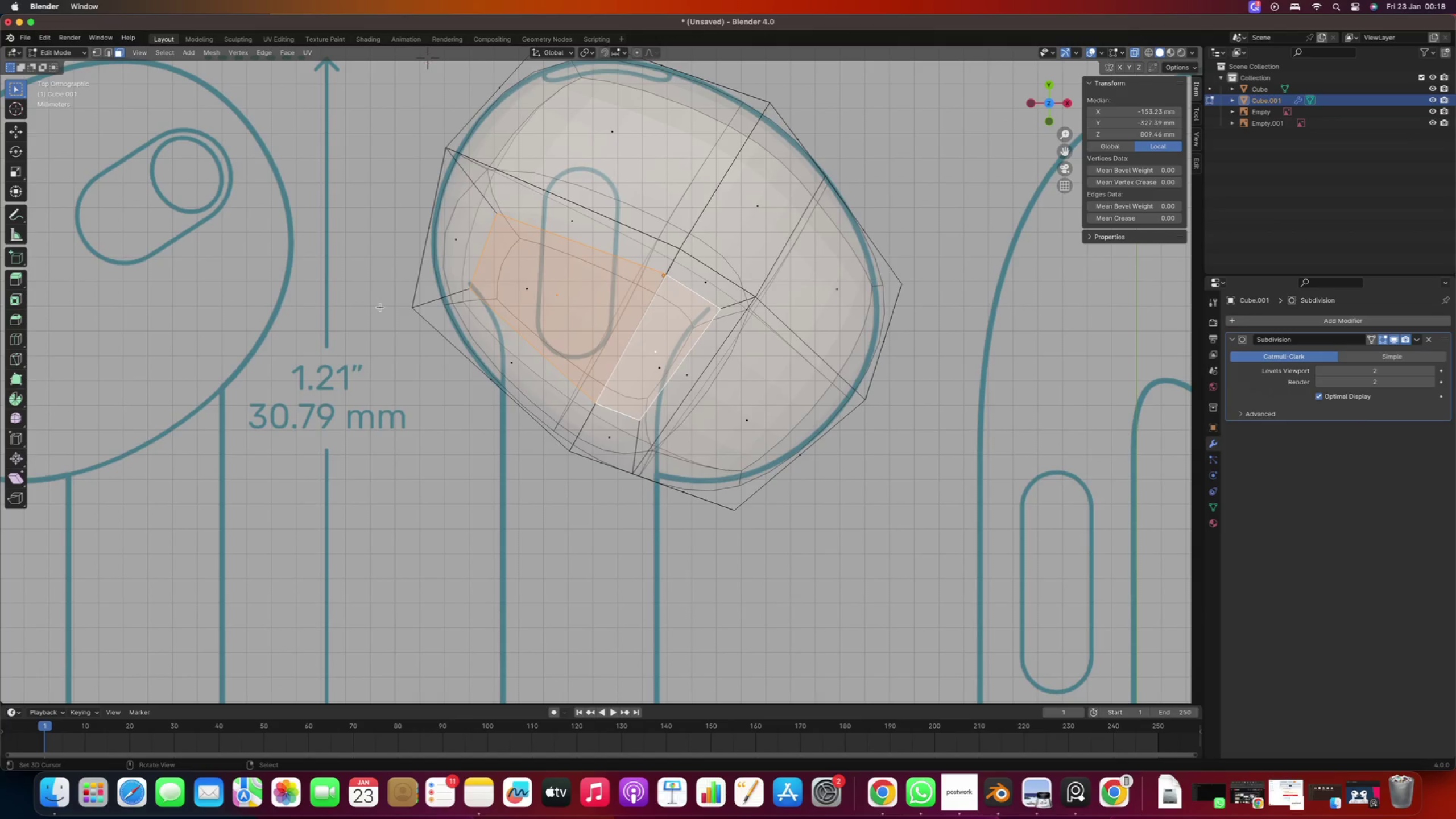 
key(S)
 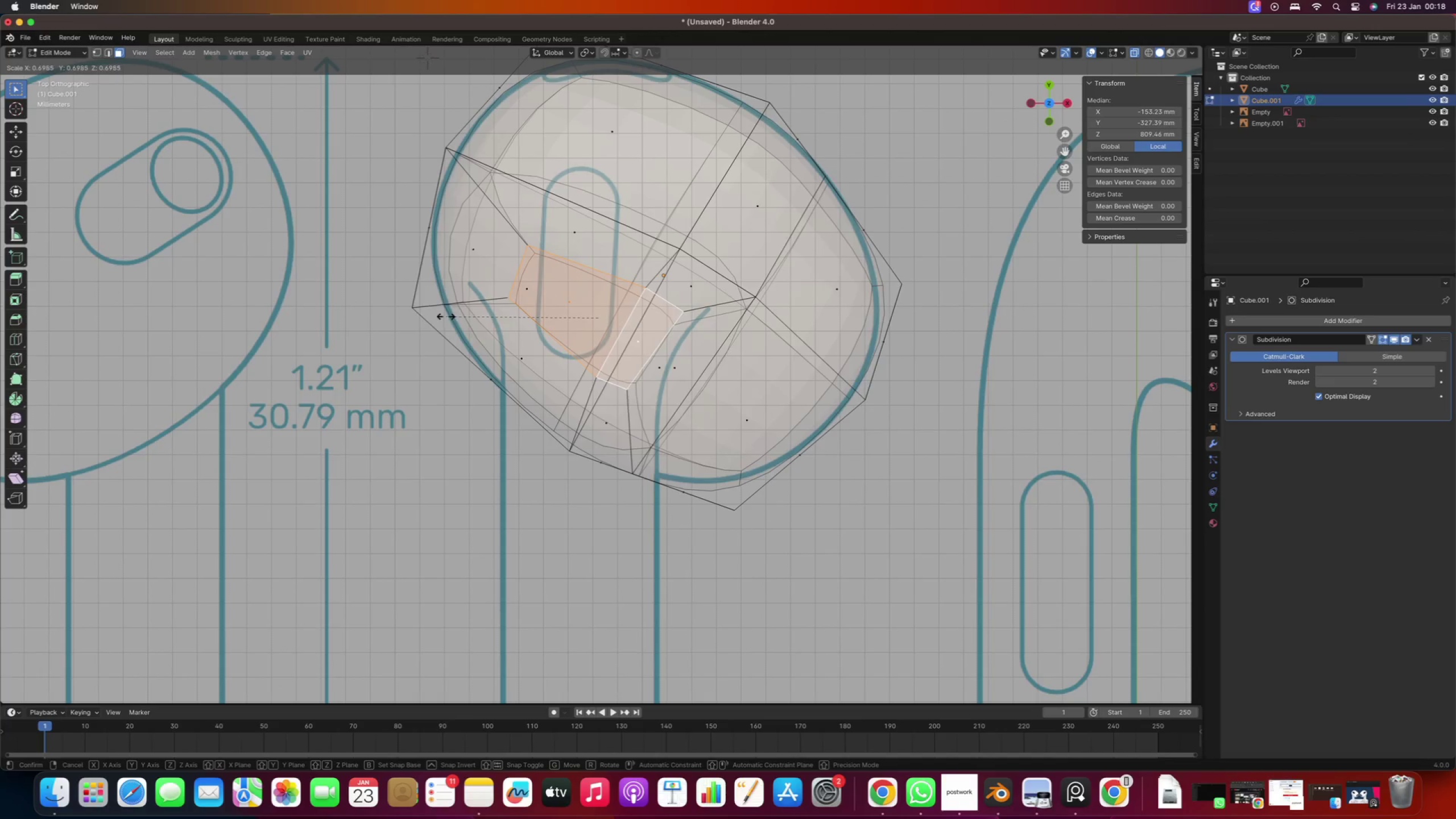 
left_click([428, 316])
 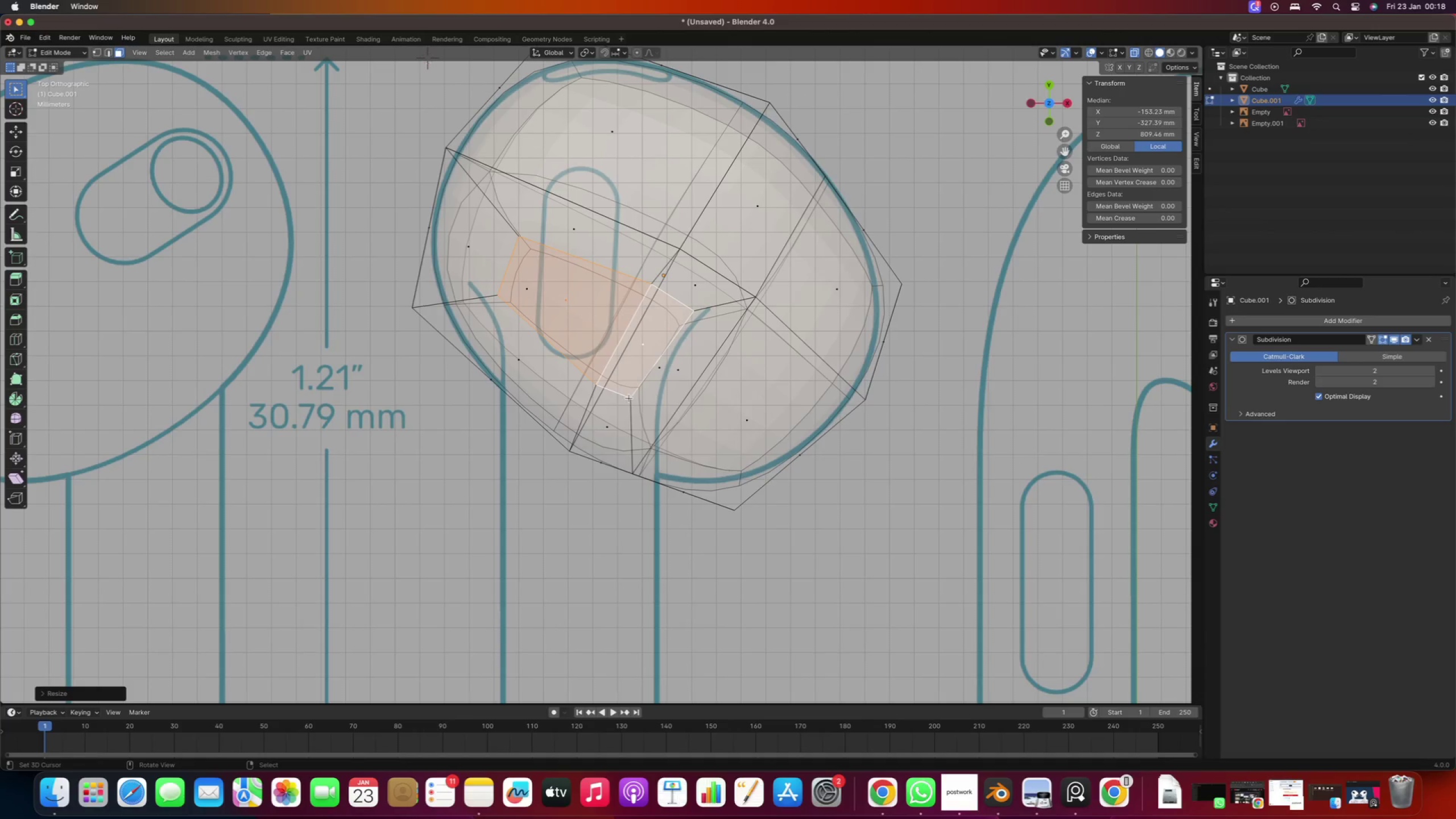 
key(1)
 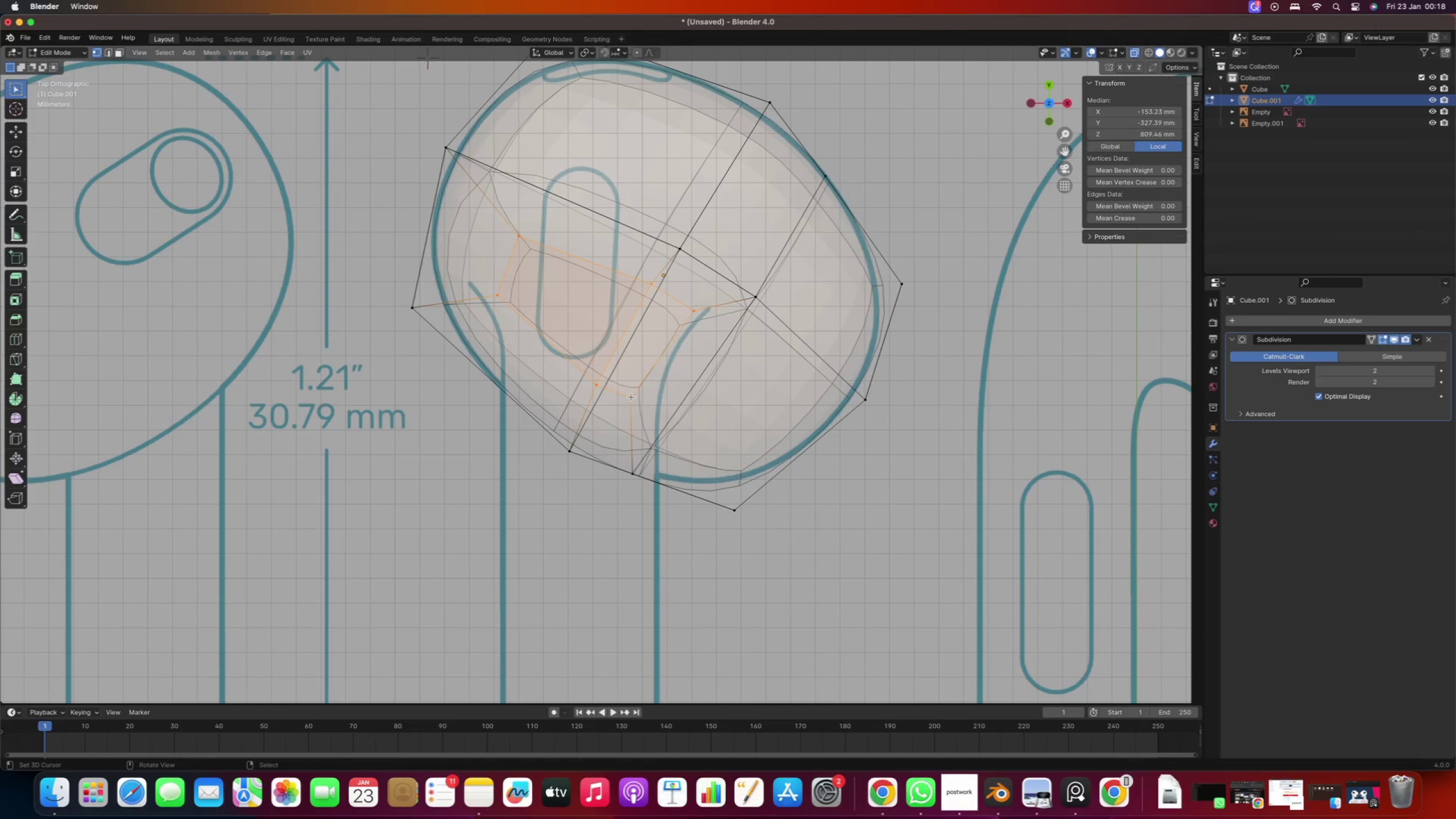 
right_click([631, 397])
 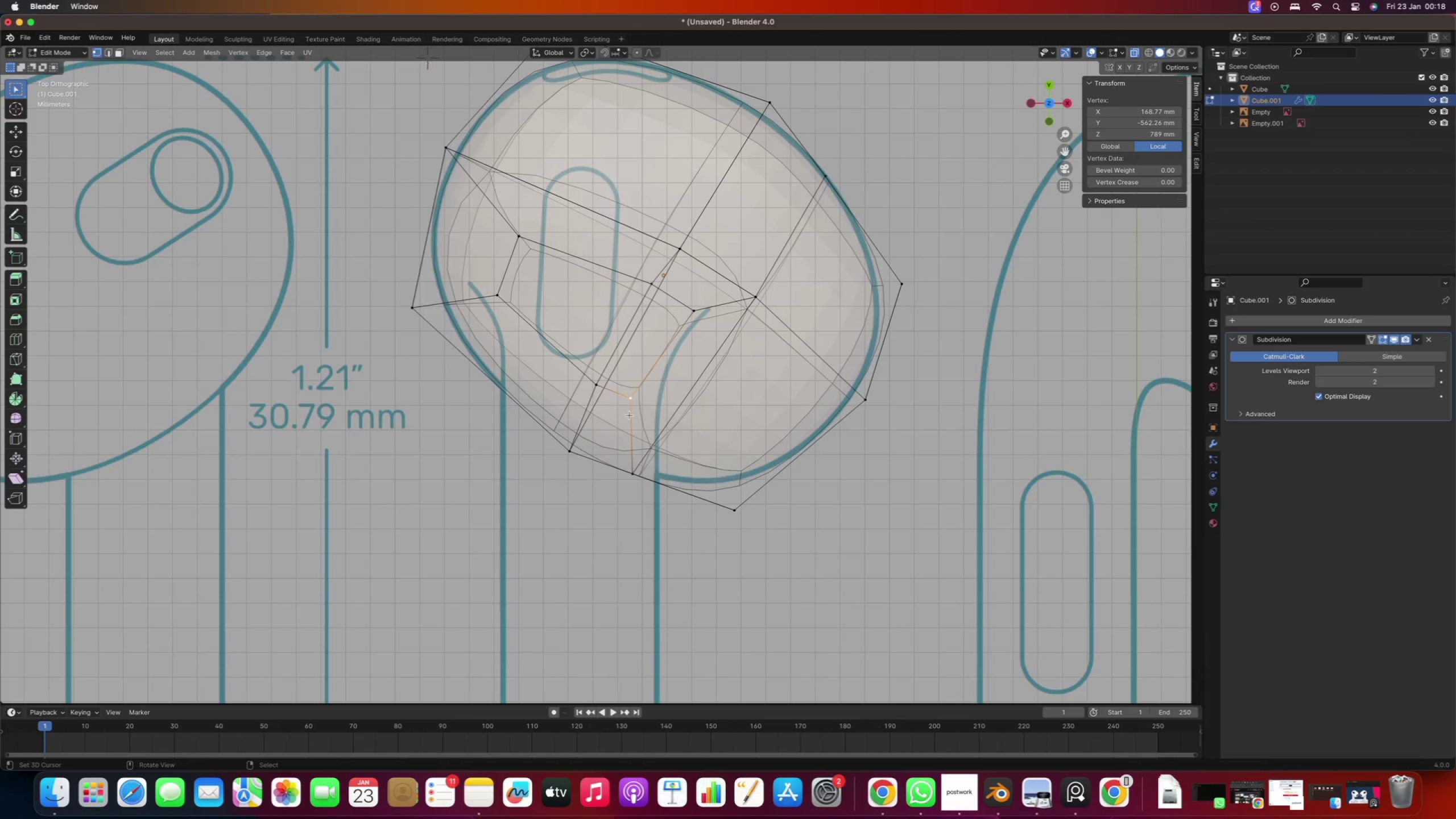 
type(gg)
 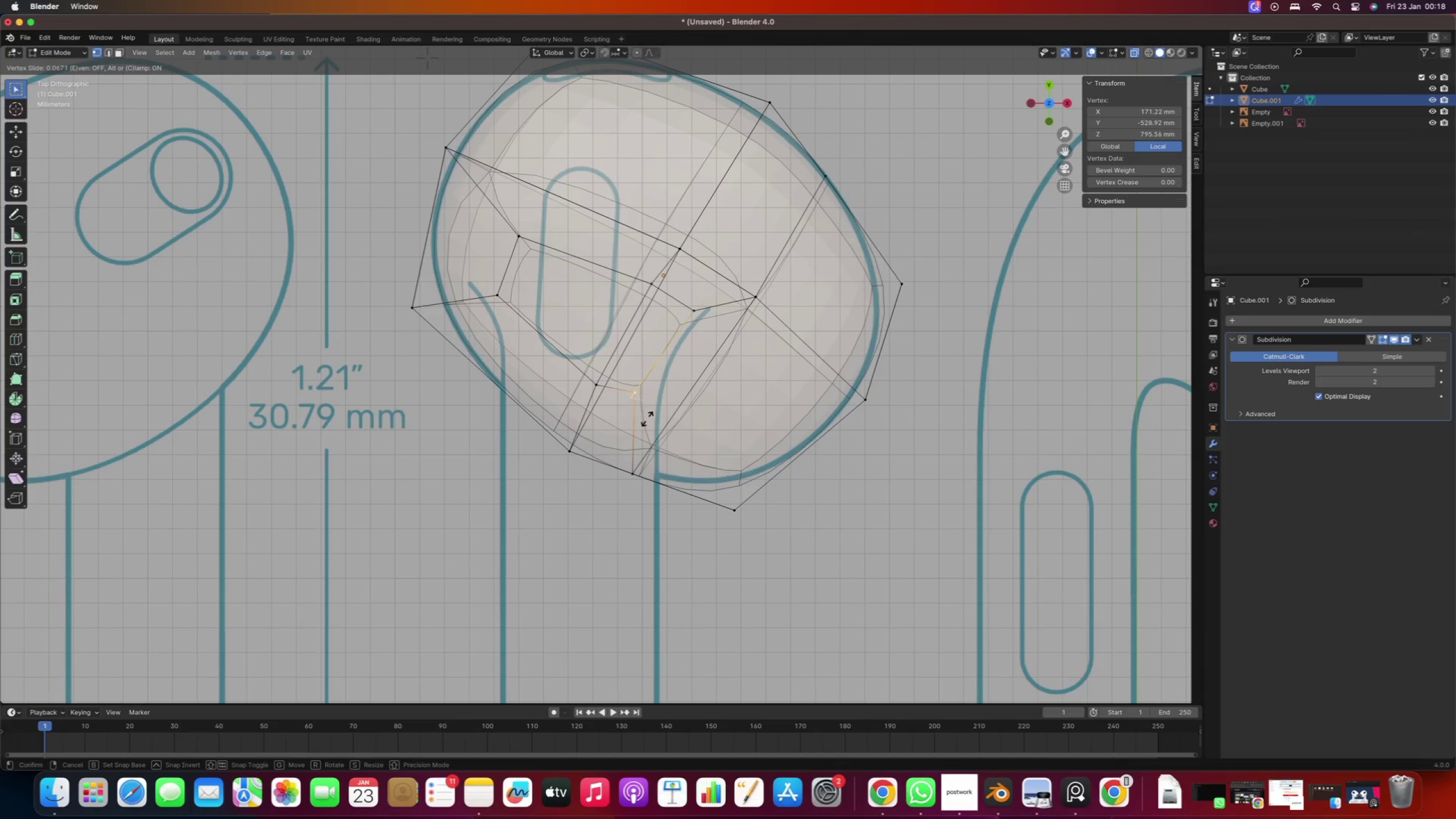 
right_click([647, 420])
 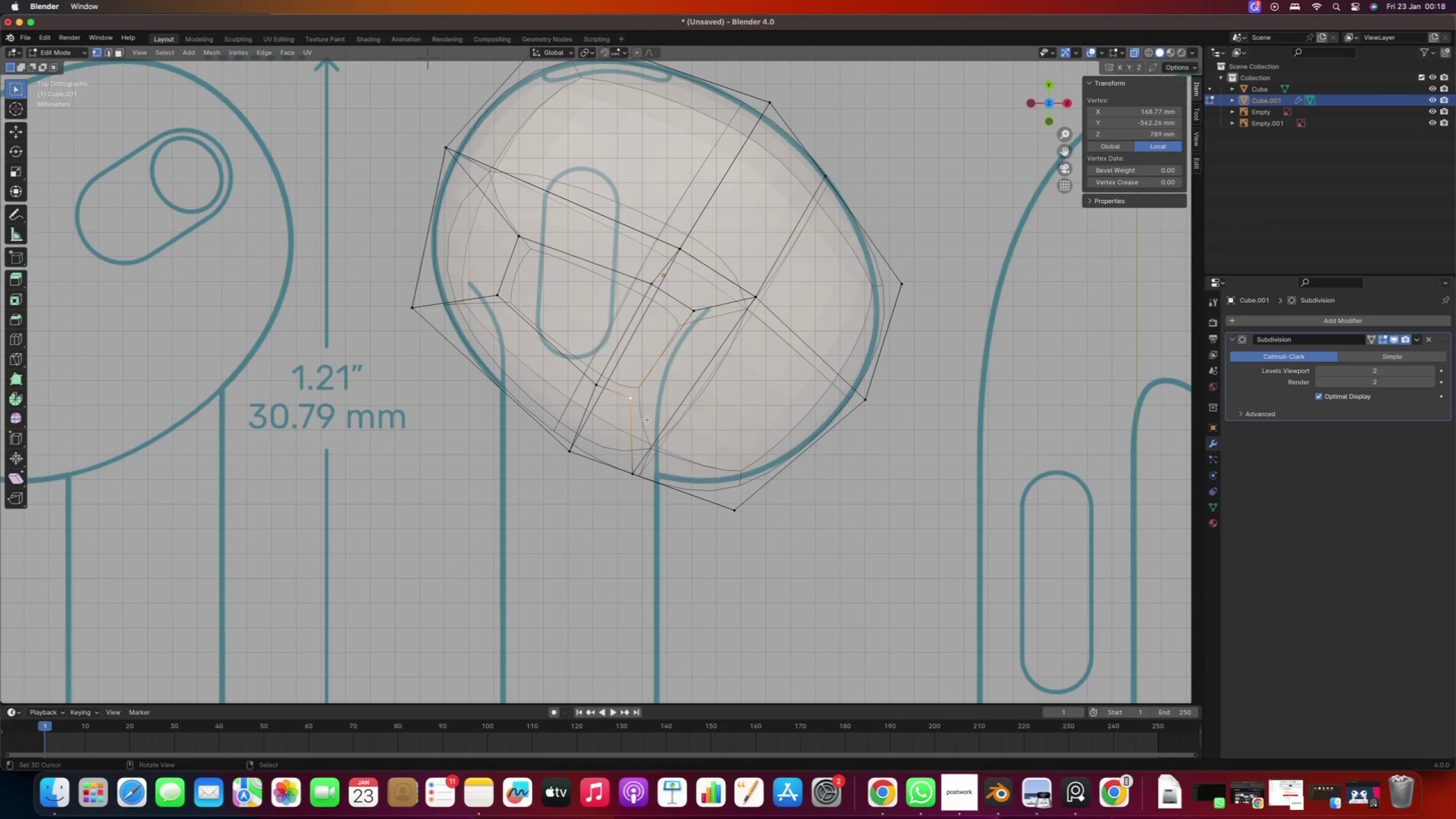 
key(G)
 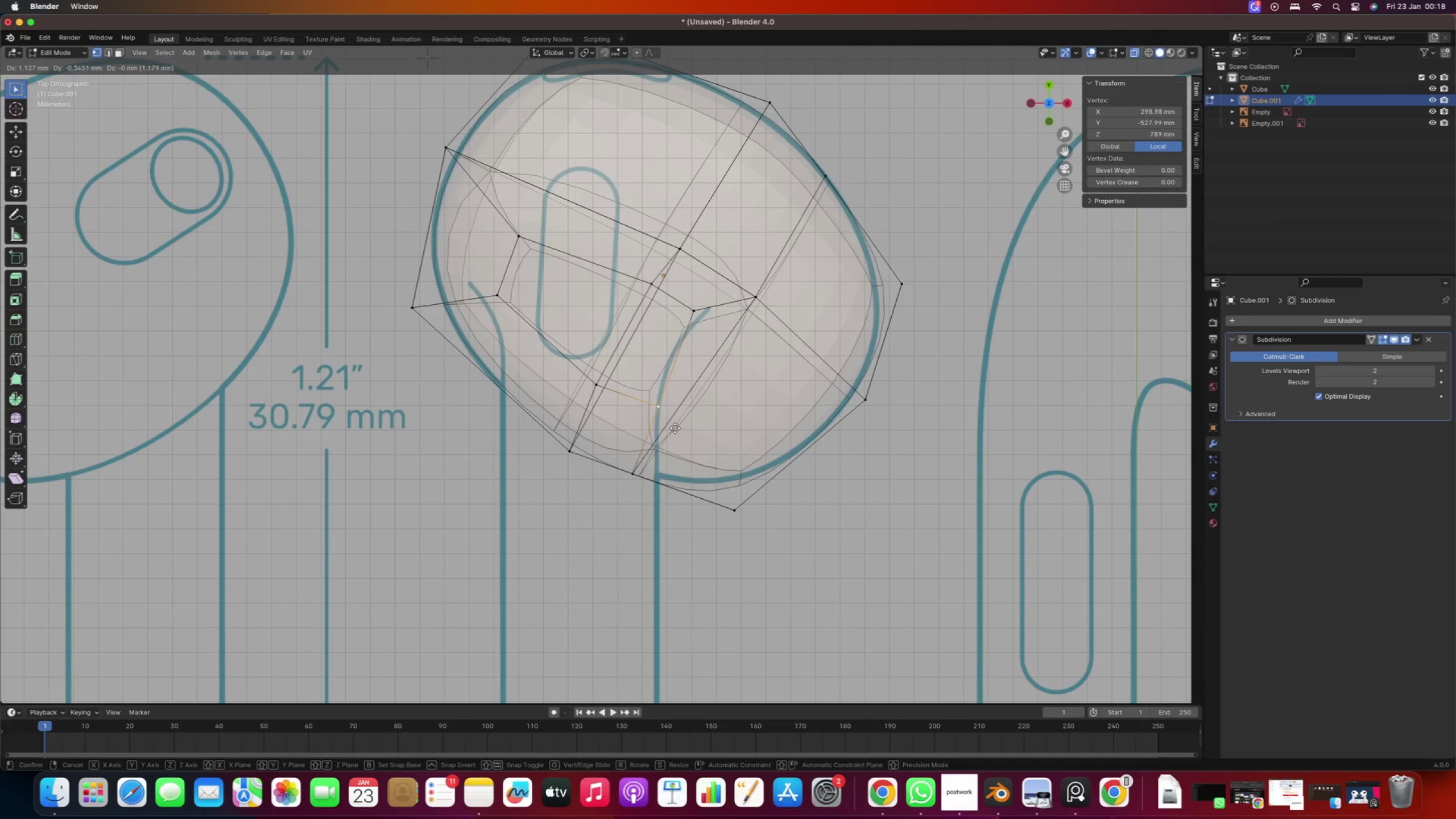 
left_click([674, 428])
 